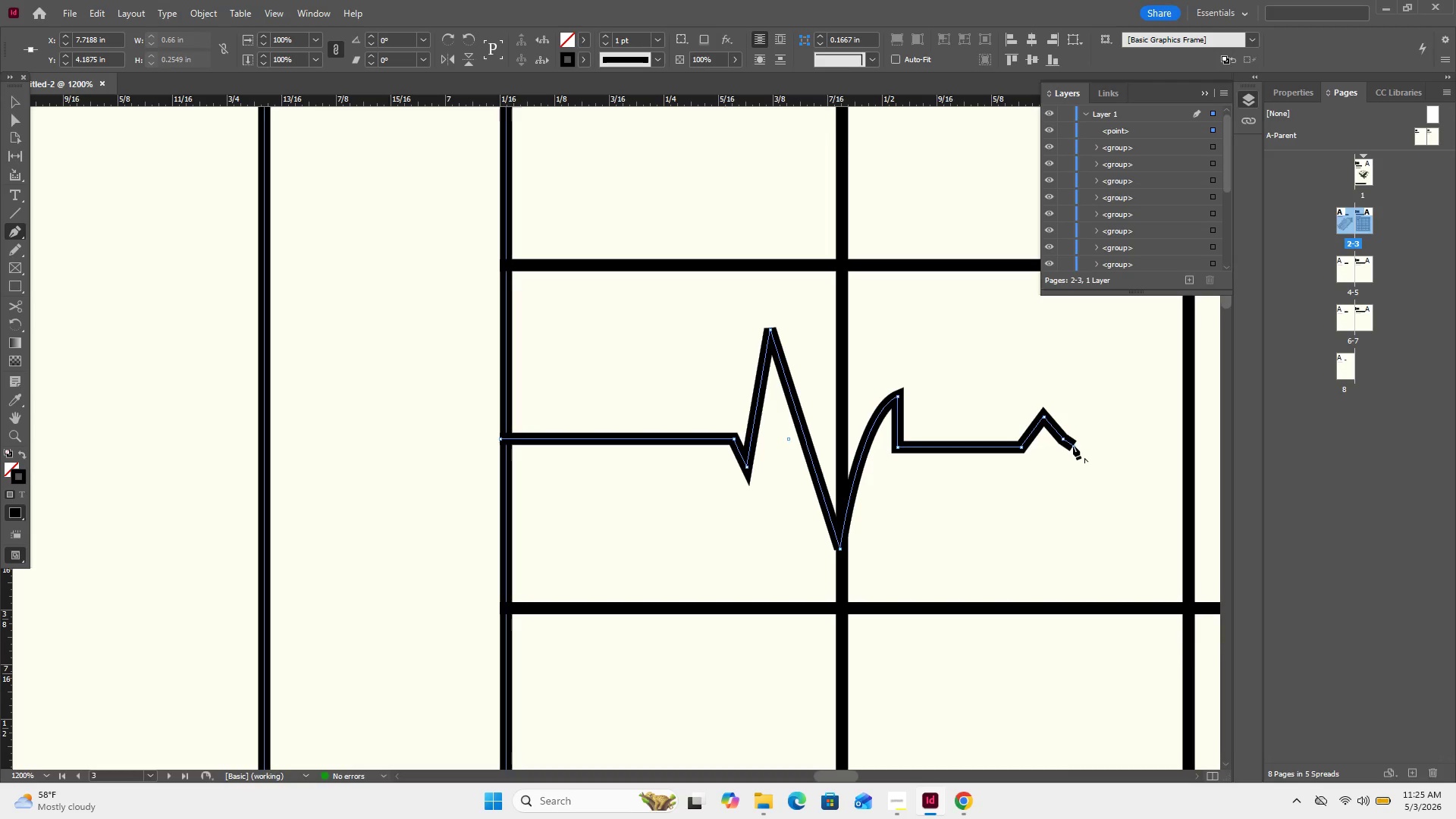 
key(Control+Z)
 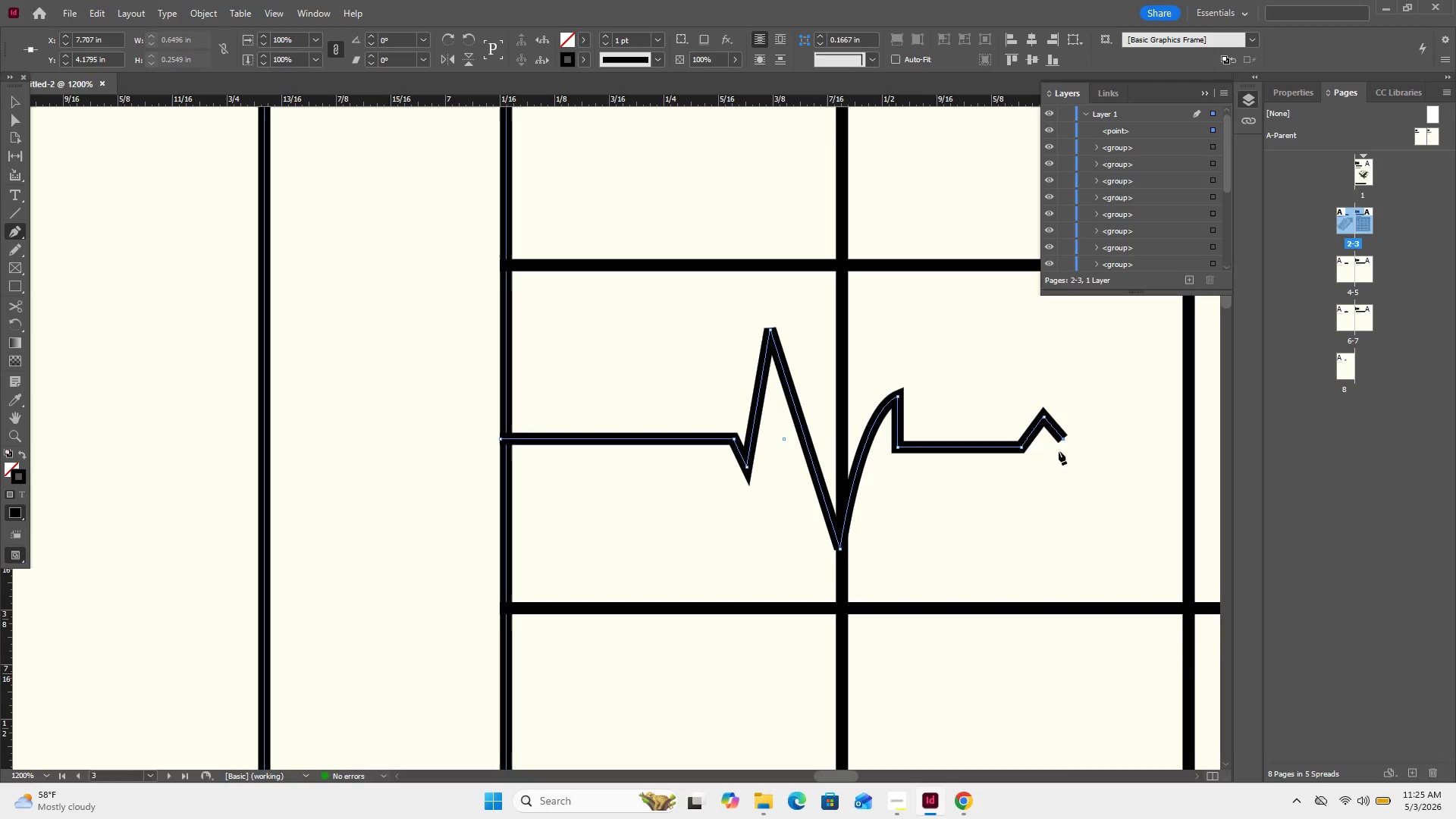 
key(Control+Z)
 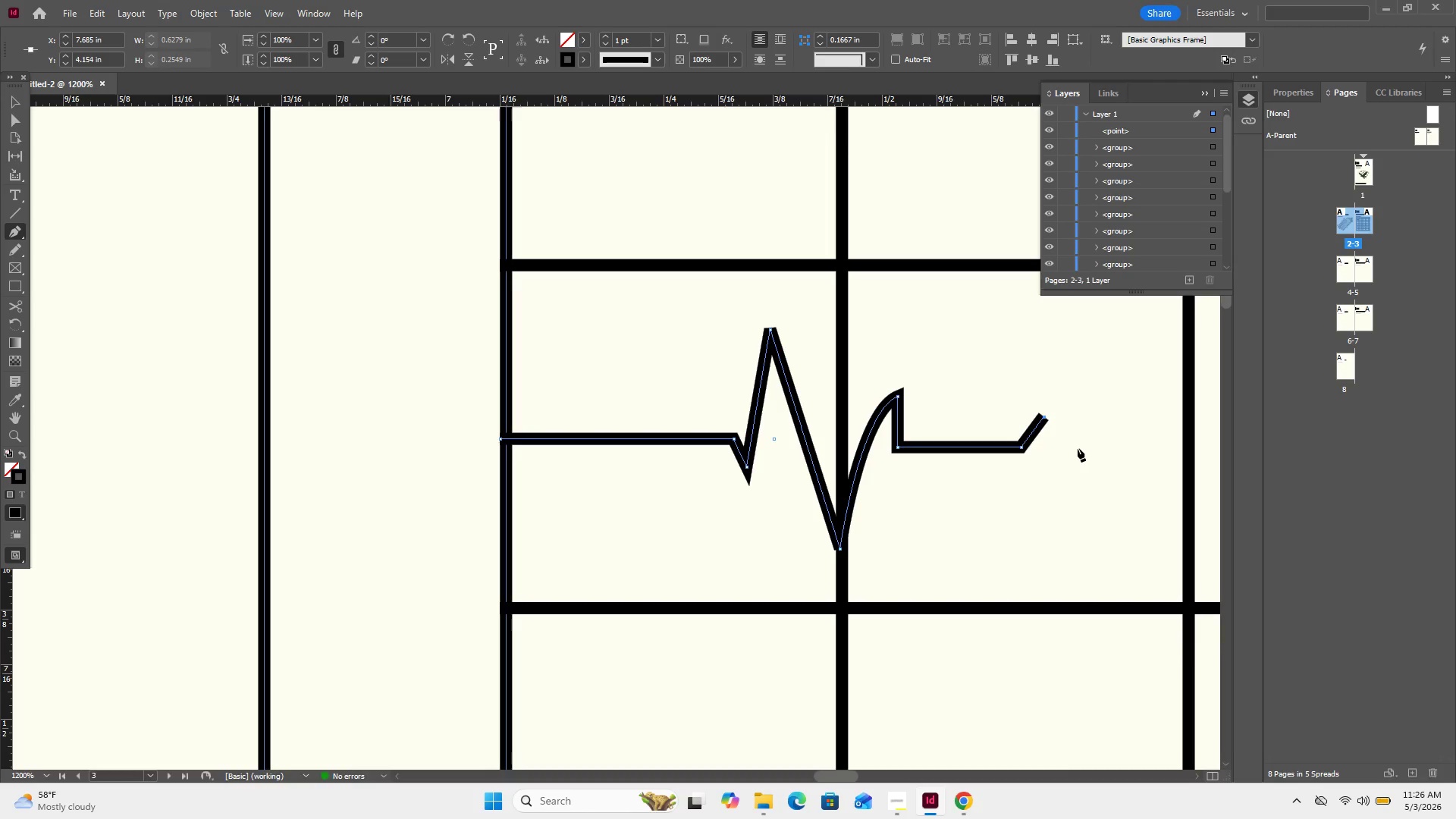 
wait(5.33)
 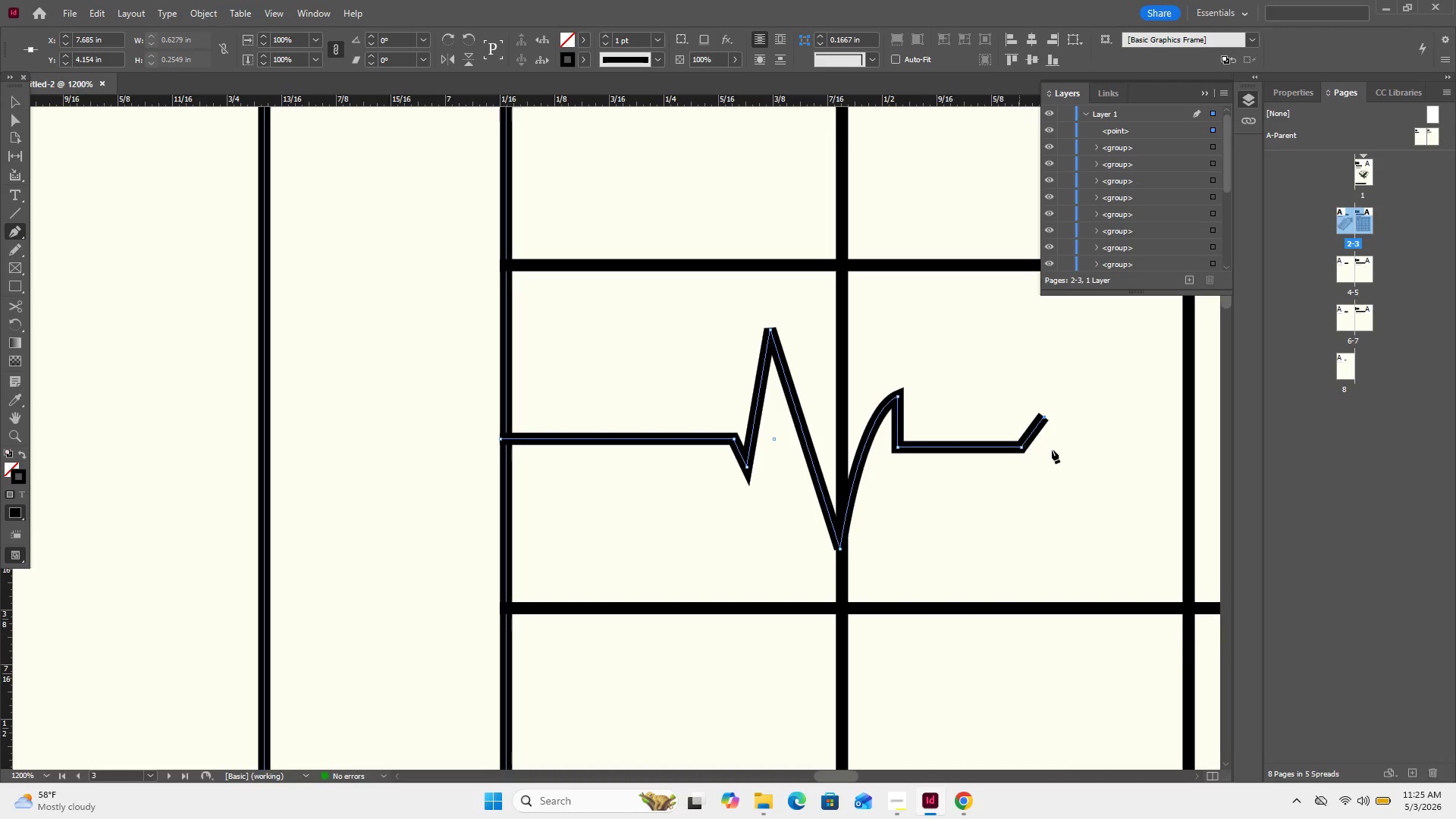 
left_click([1078, 447])
 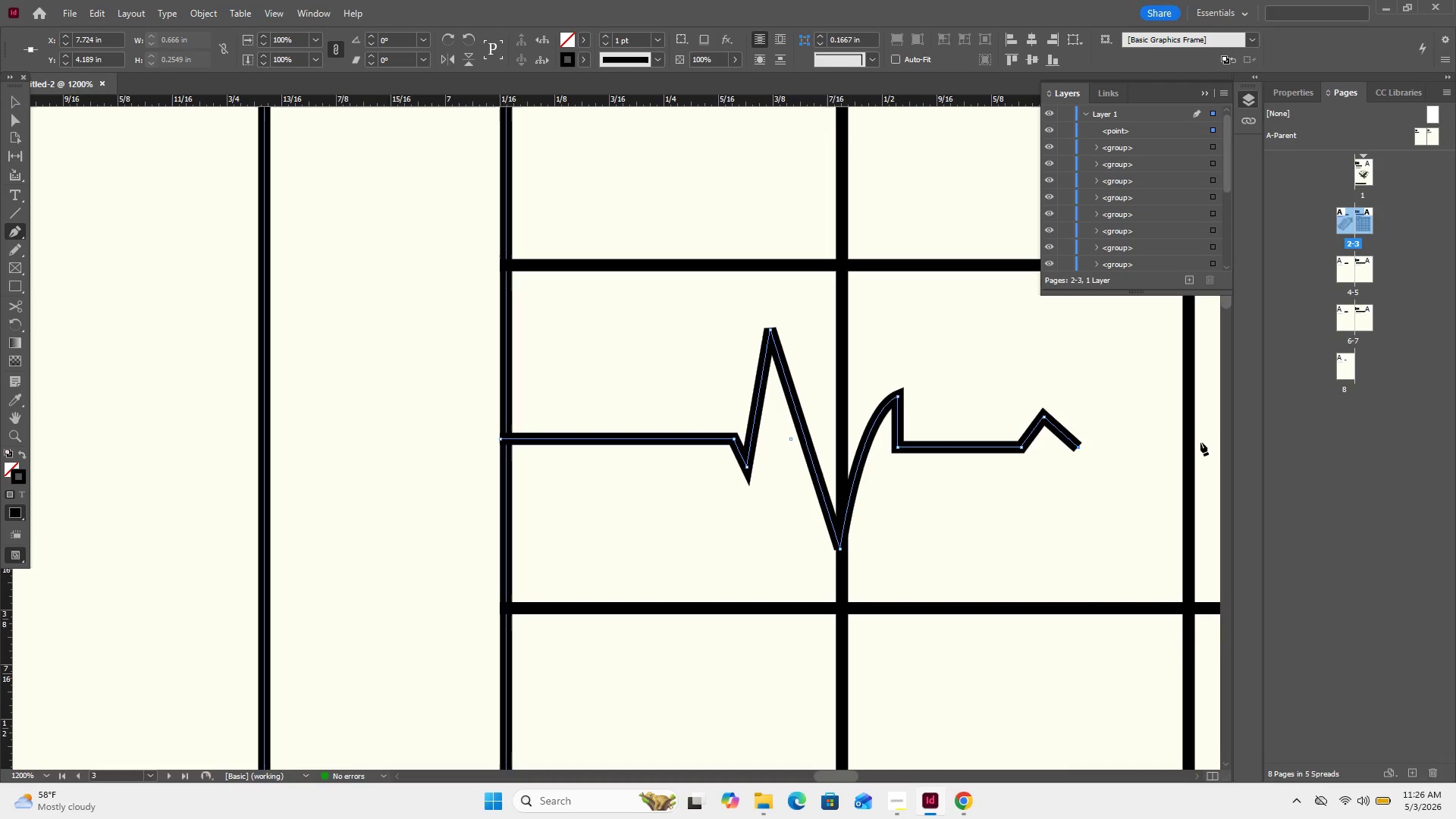 
hold_key(key=ShiftLeft, duration=0.94)
left_click([1191, 442])
 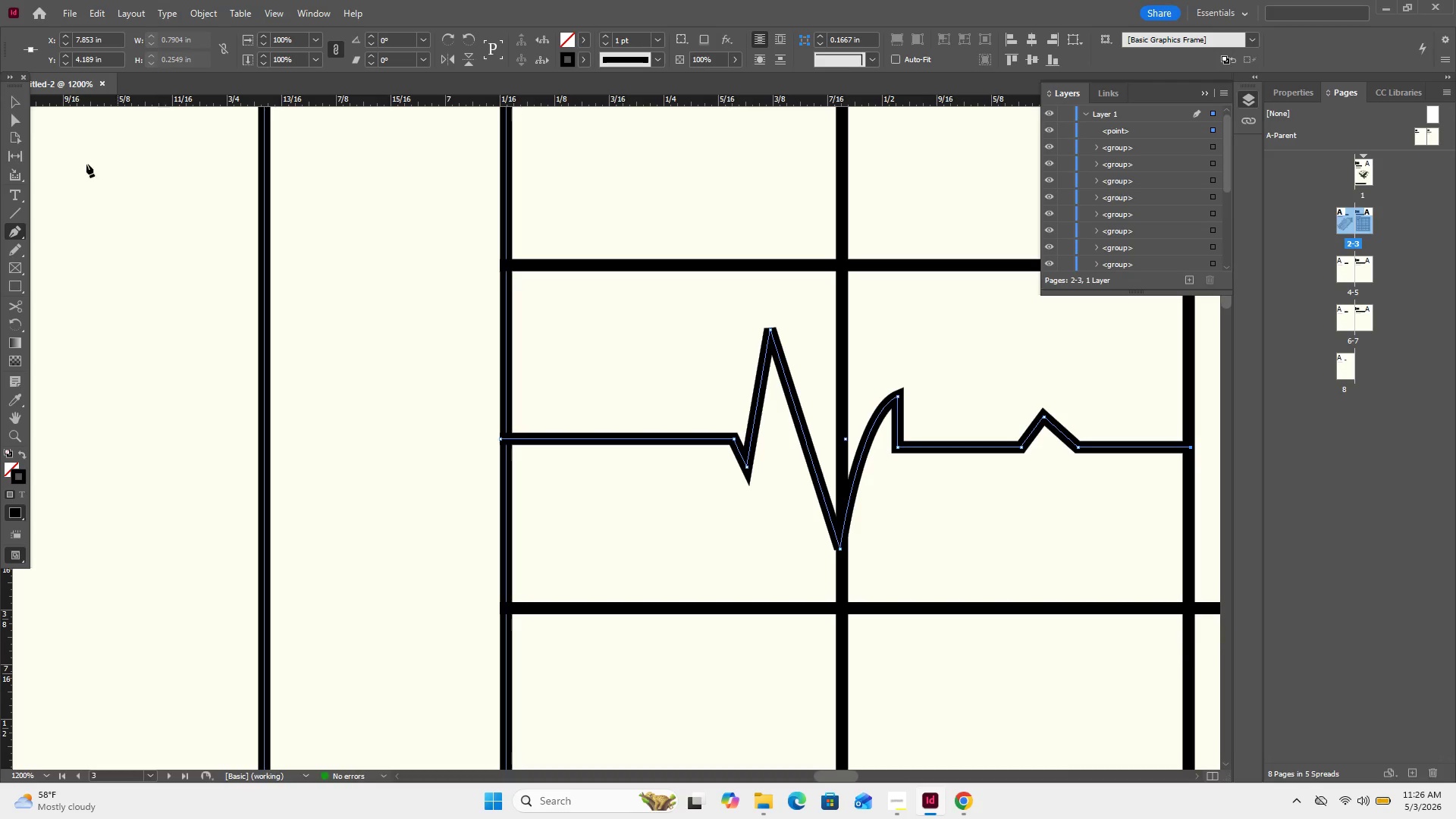 
left_click([19, 108])
 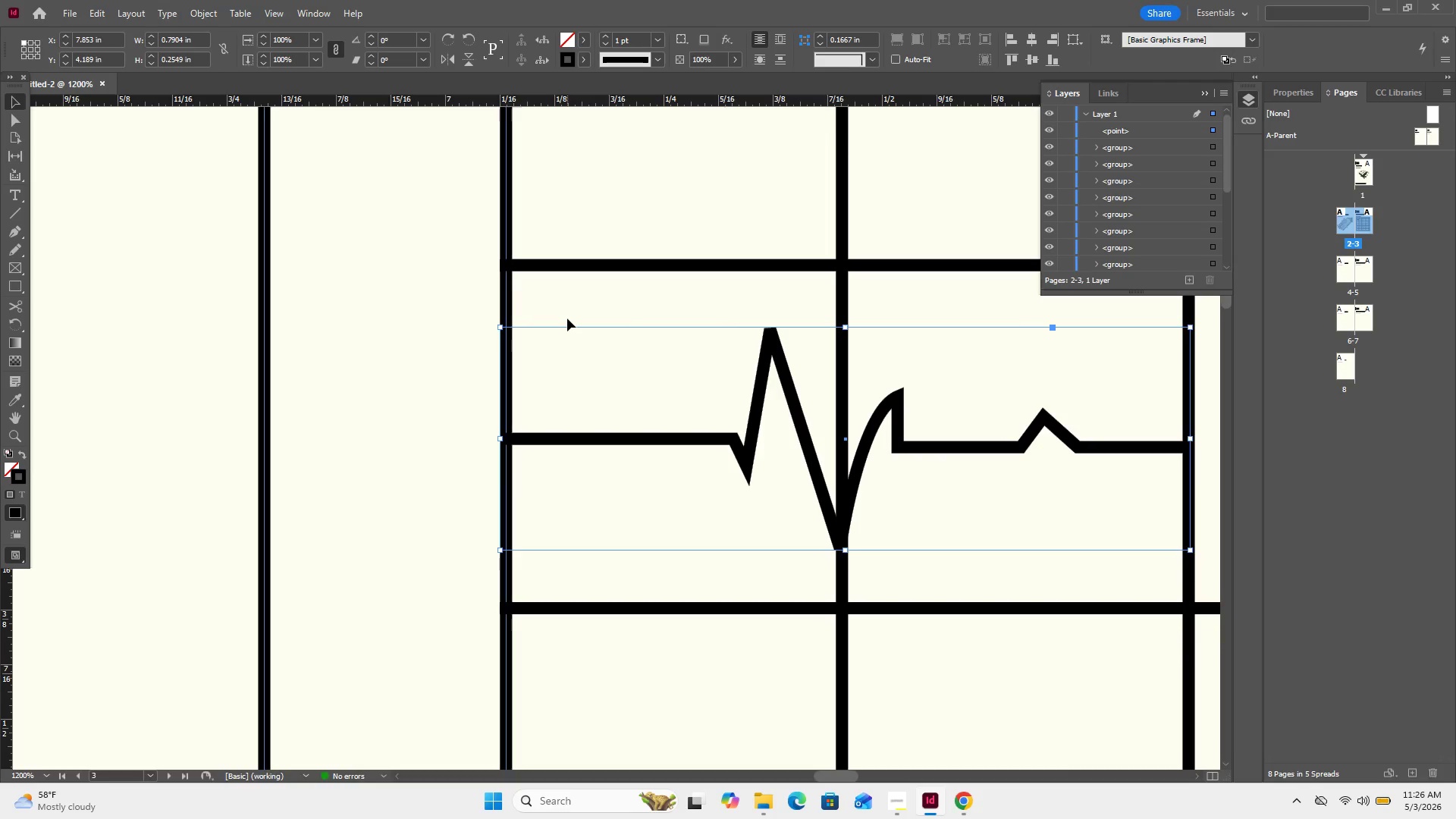 
key(Control+Minus)
 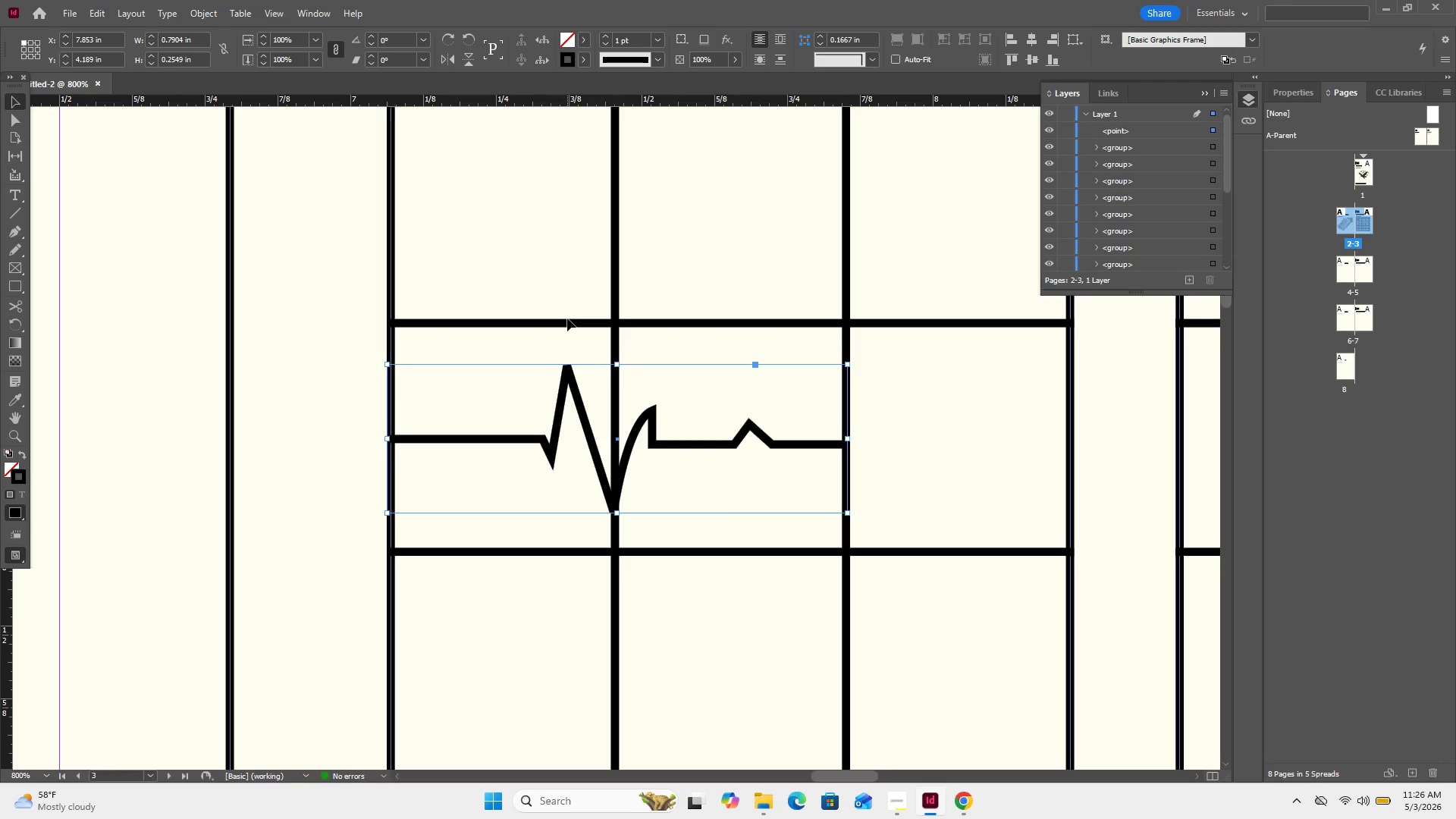 
key(Control+Minus)
 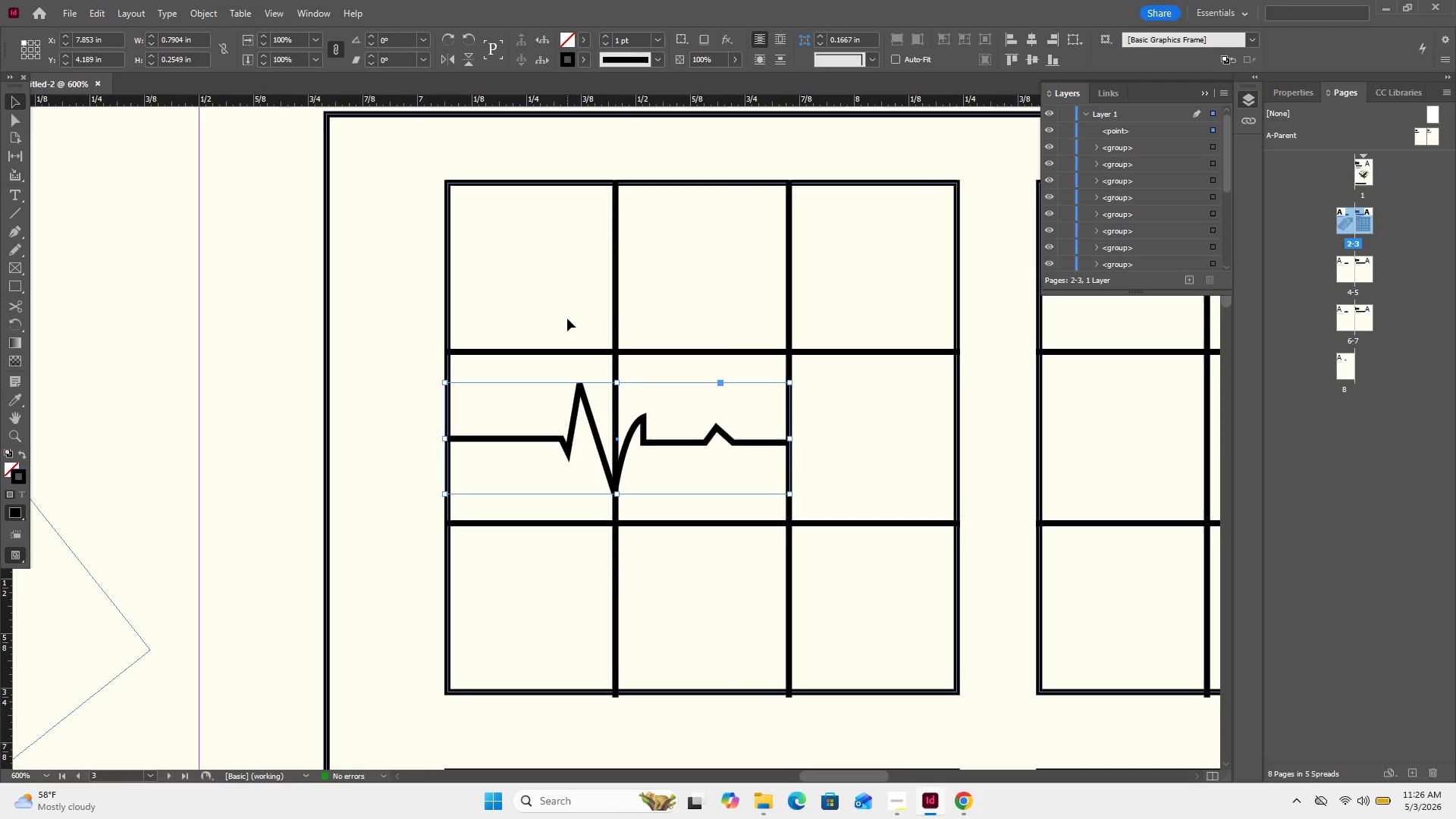 
key(Control+Minus)
 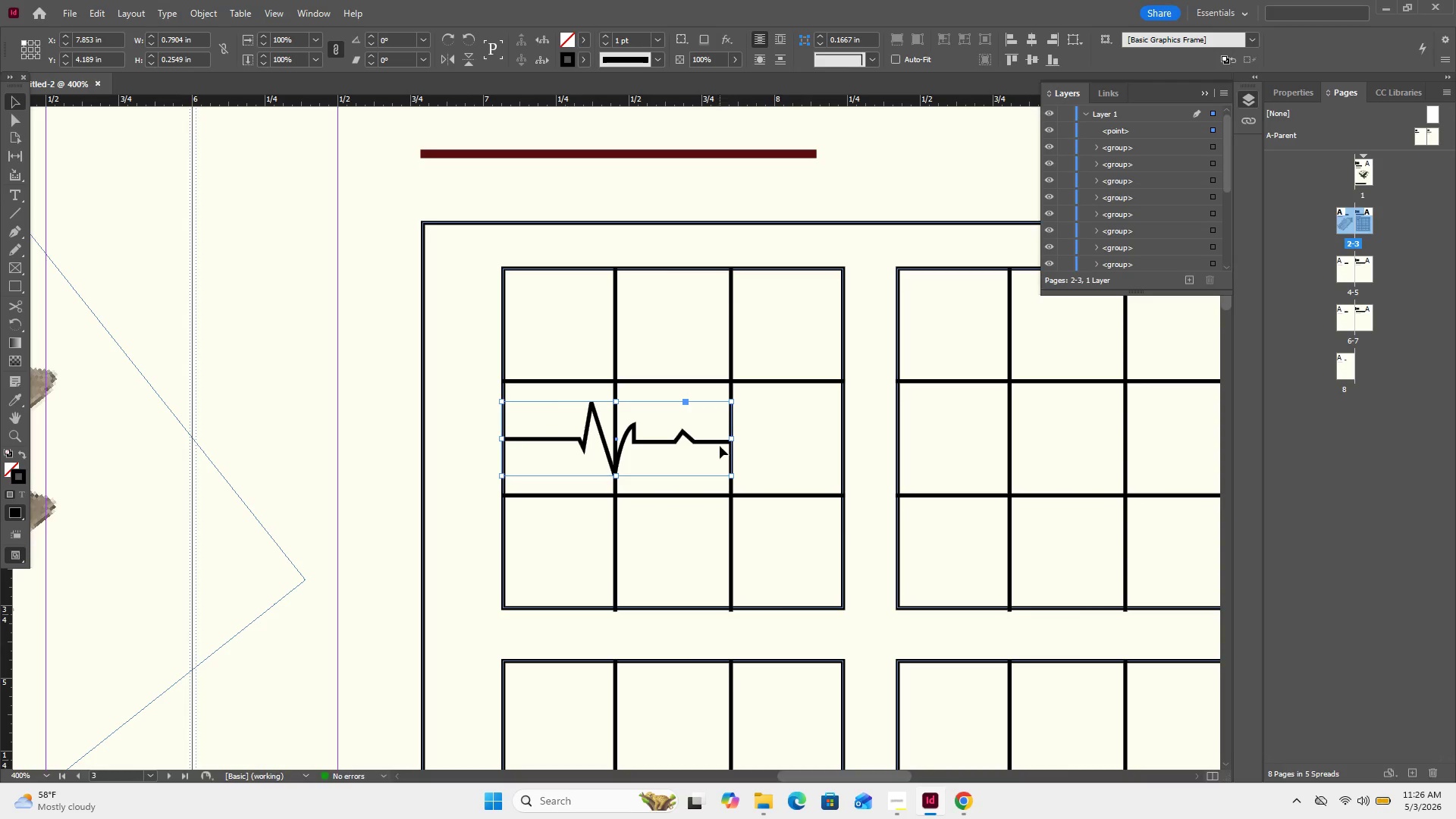 
left_click_drag(start_coordinate=[732, 441], to_coordinate=[845, 432])
 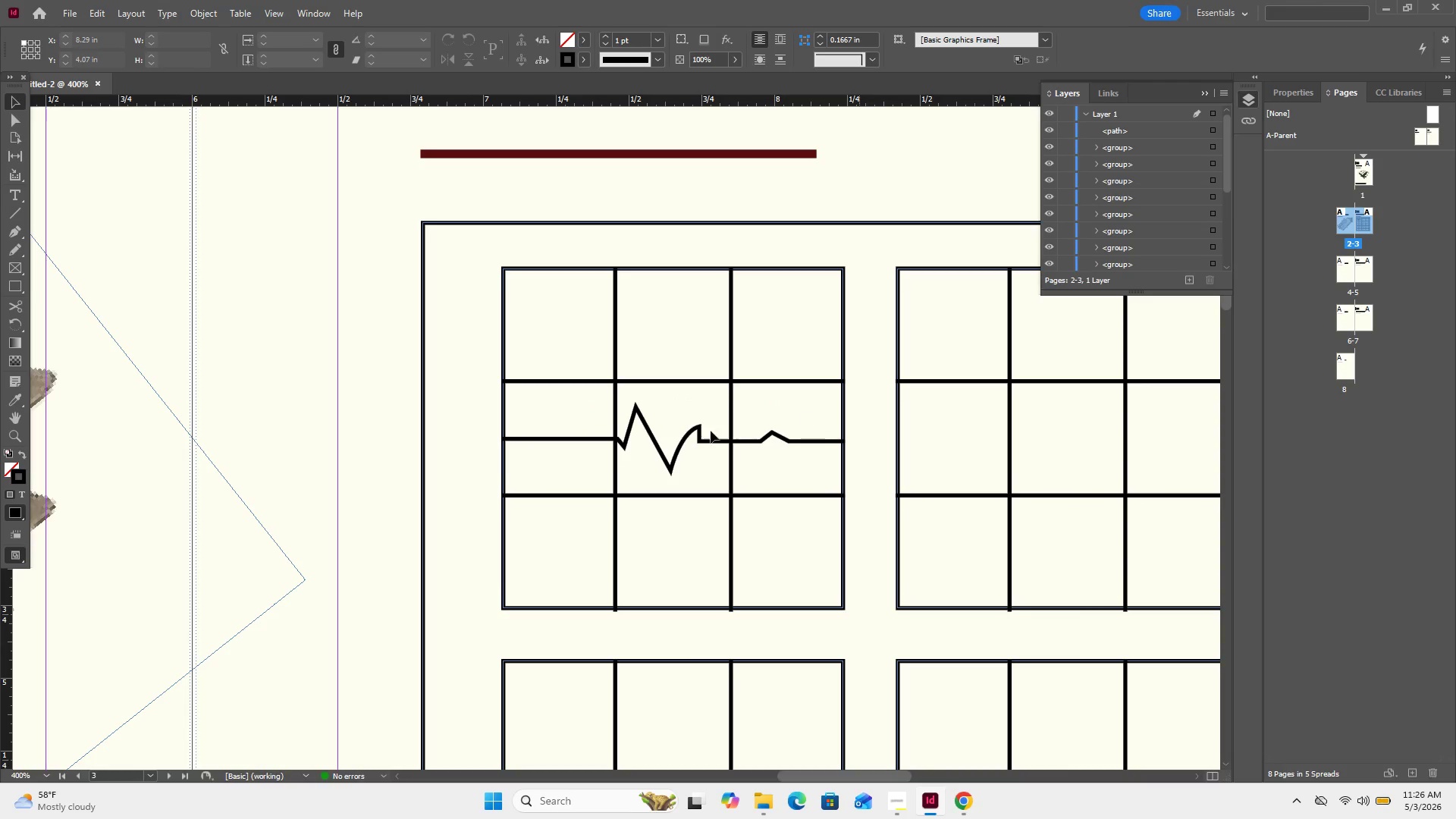 
left_click([667, 460])
 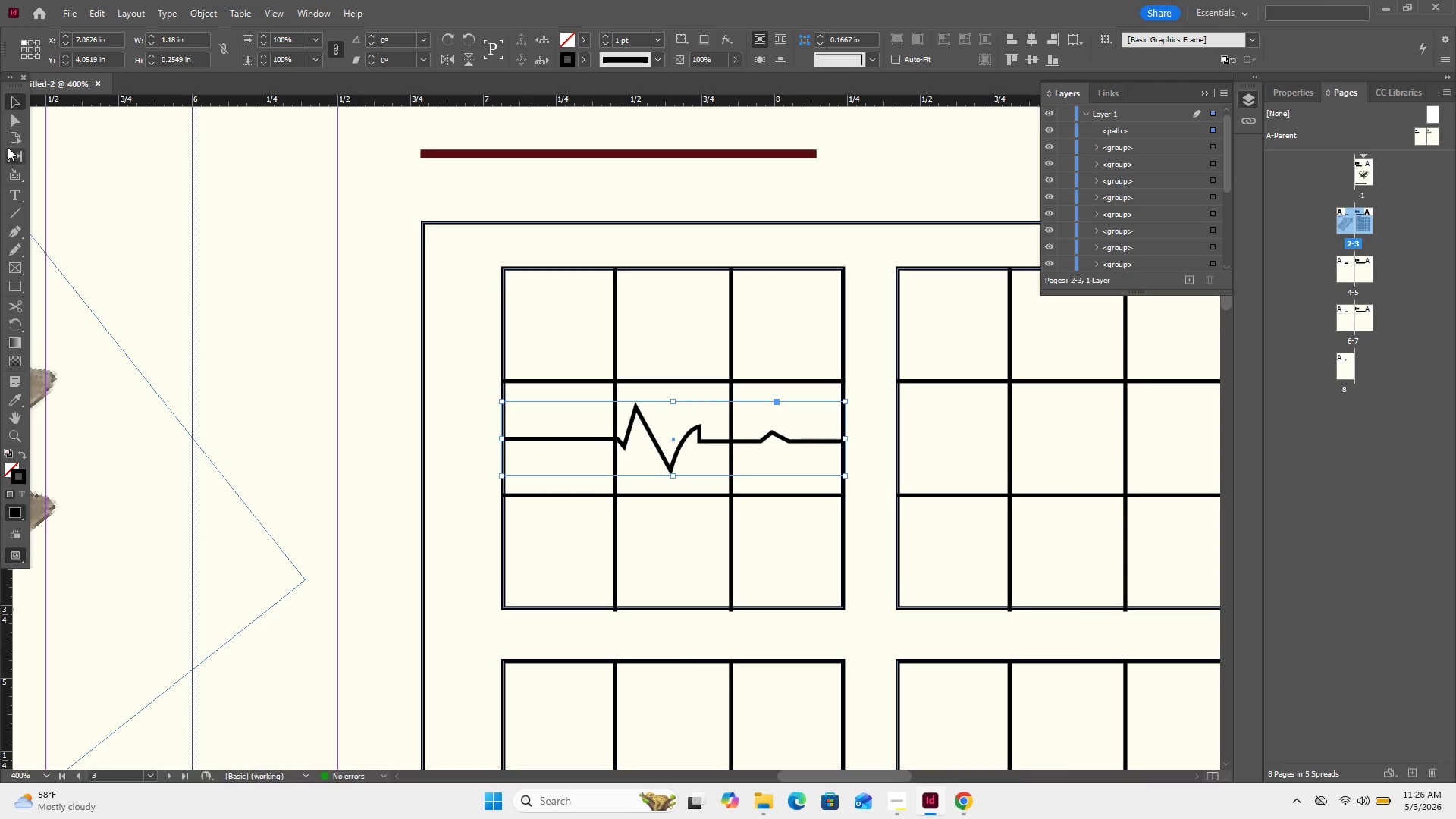 
left_click([16, 128])
 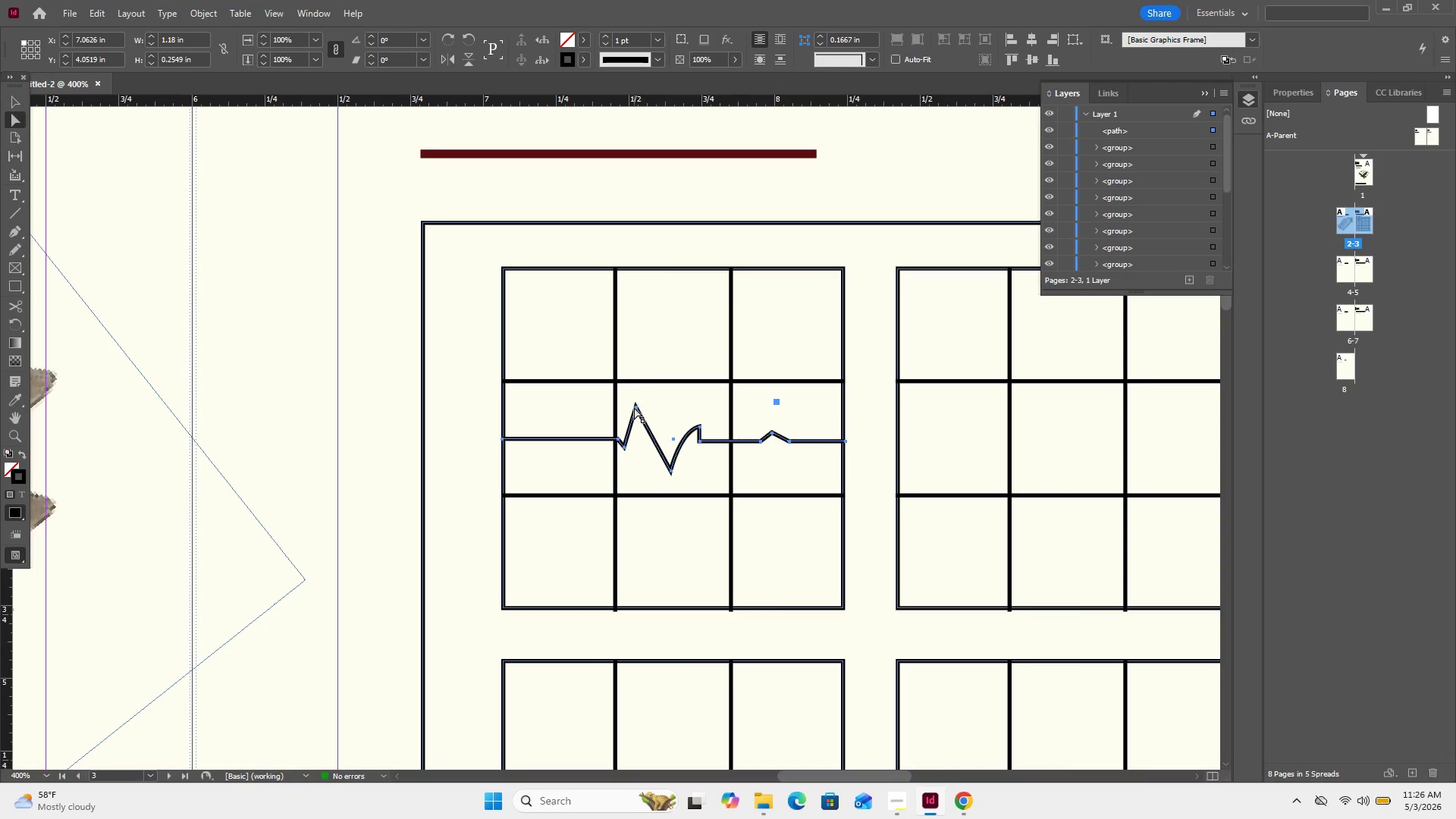 
left_click([634, 407])
 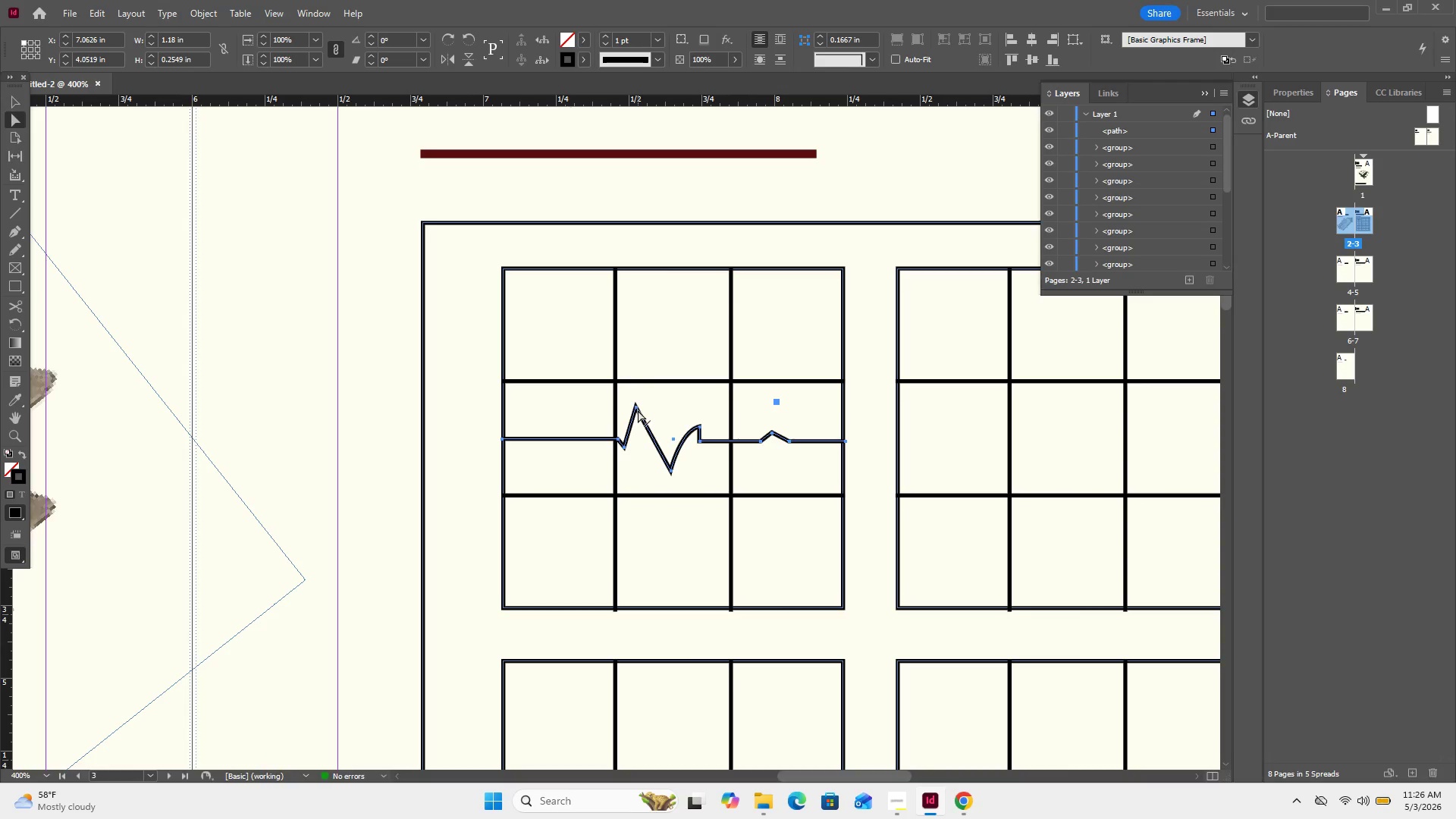 
left_click_drag(start_coordinate=[635, 409], to_coordinate=[638, 375])
 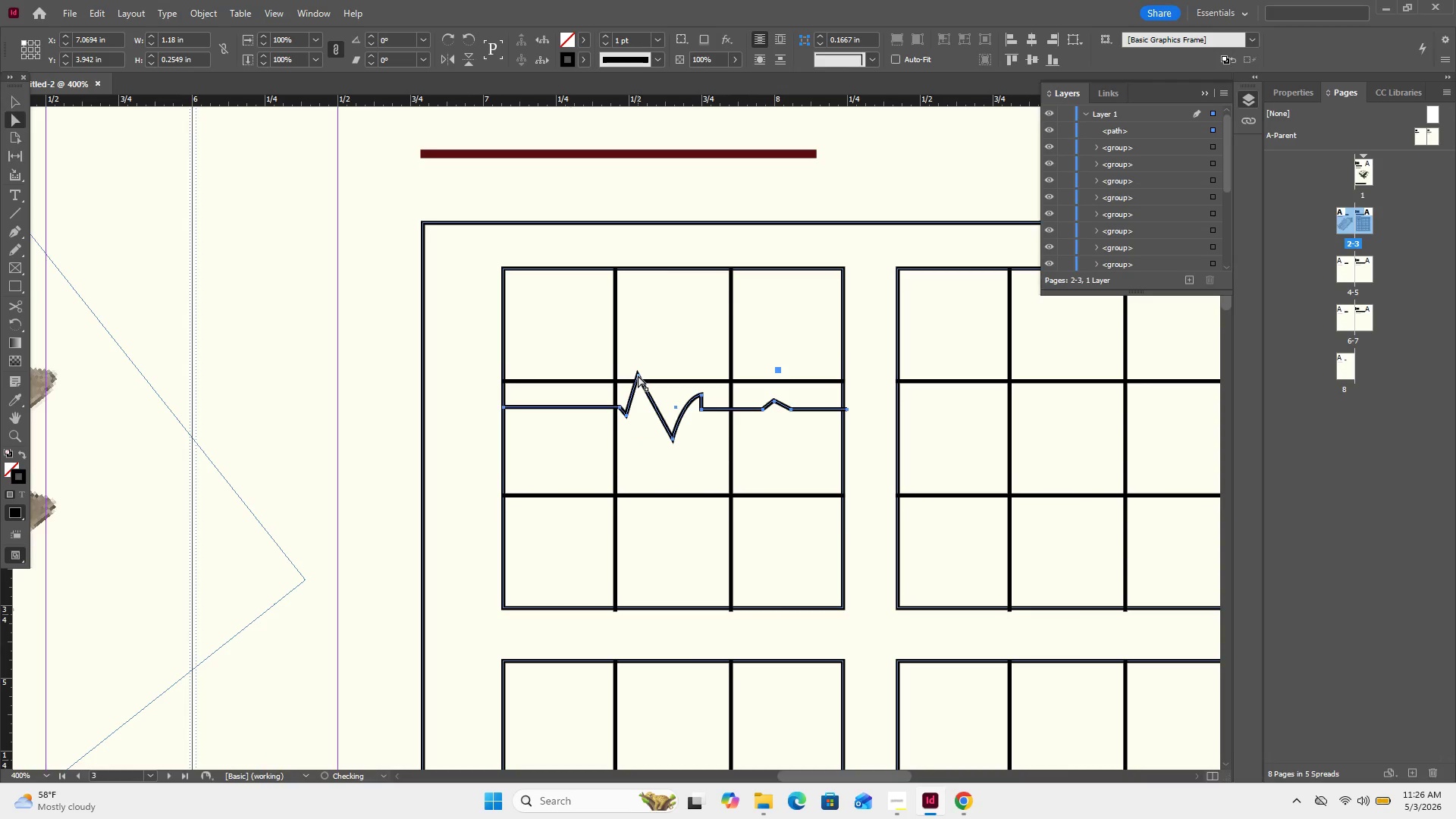 
key(Control+Z)
 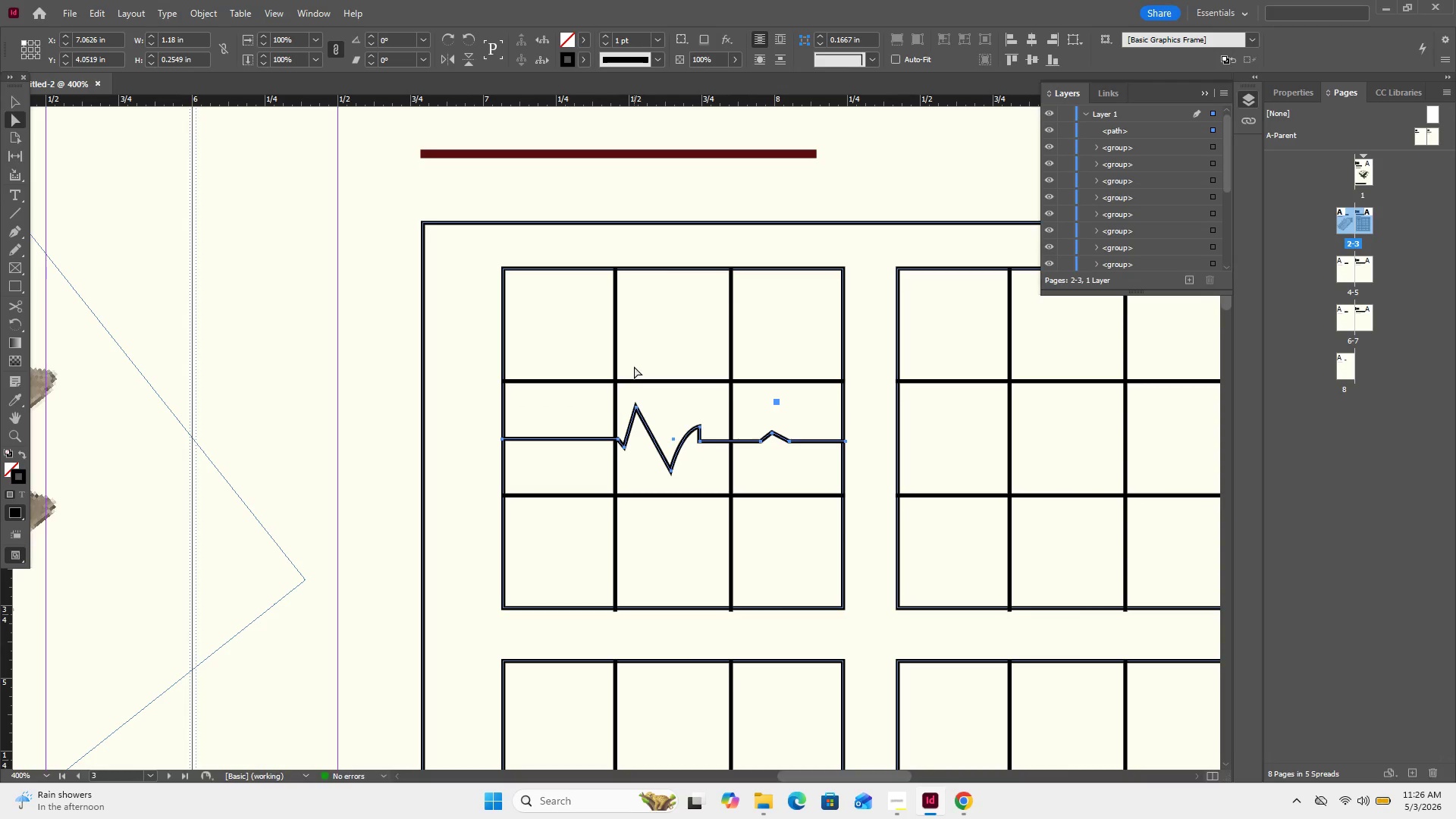 
hold_key(key=ControlLeft, duration=1.17)
scroll: coordinate [634, 366], scroll_direction: up, amount: 1.0
 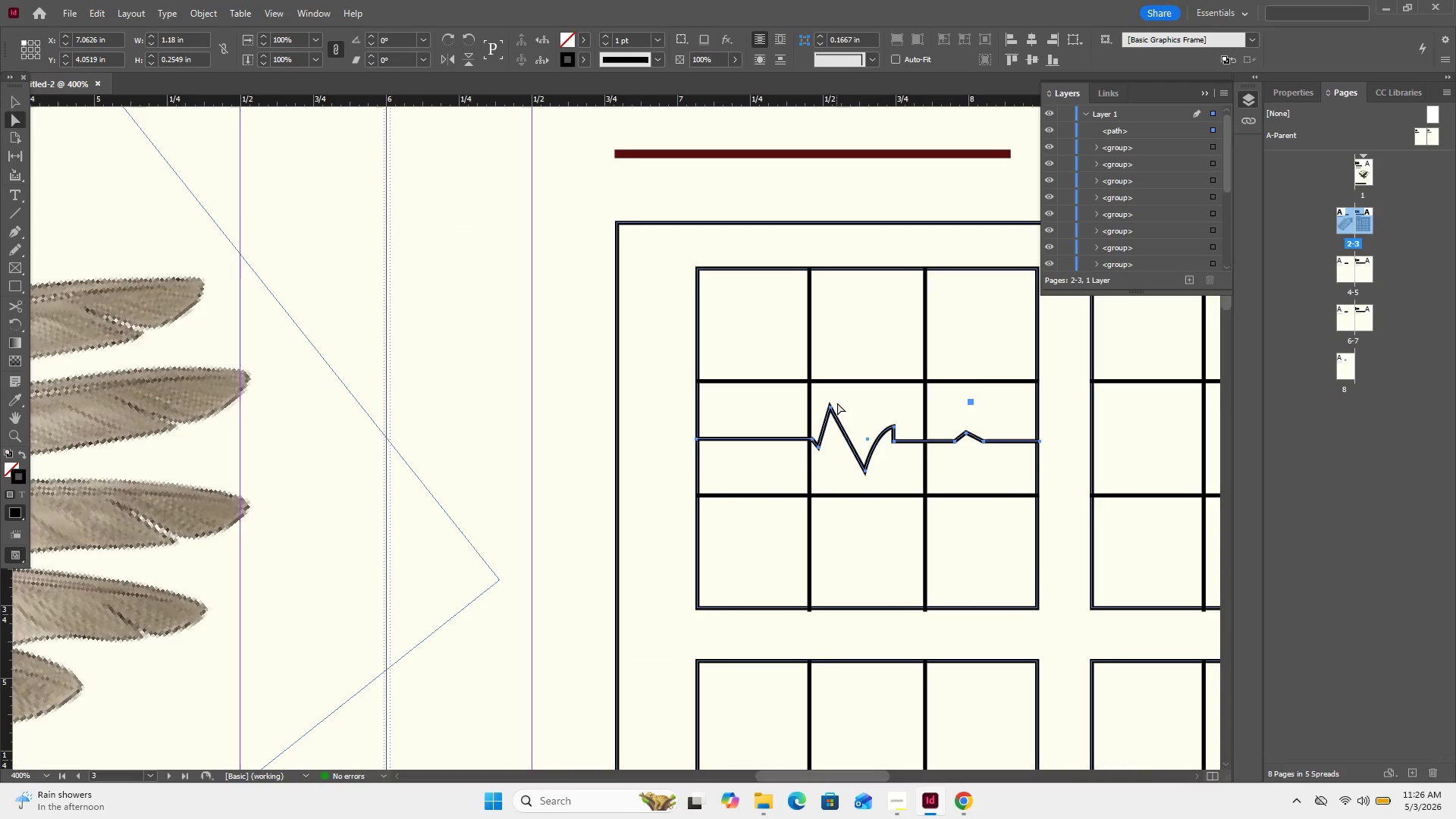 
left_click([827, 408])
 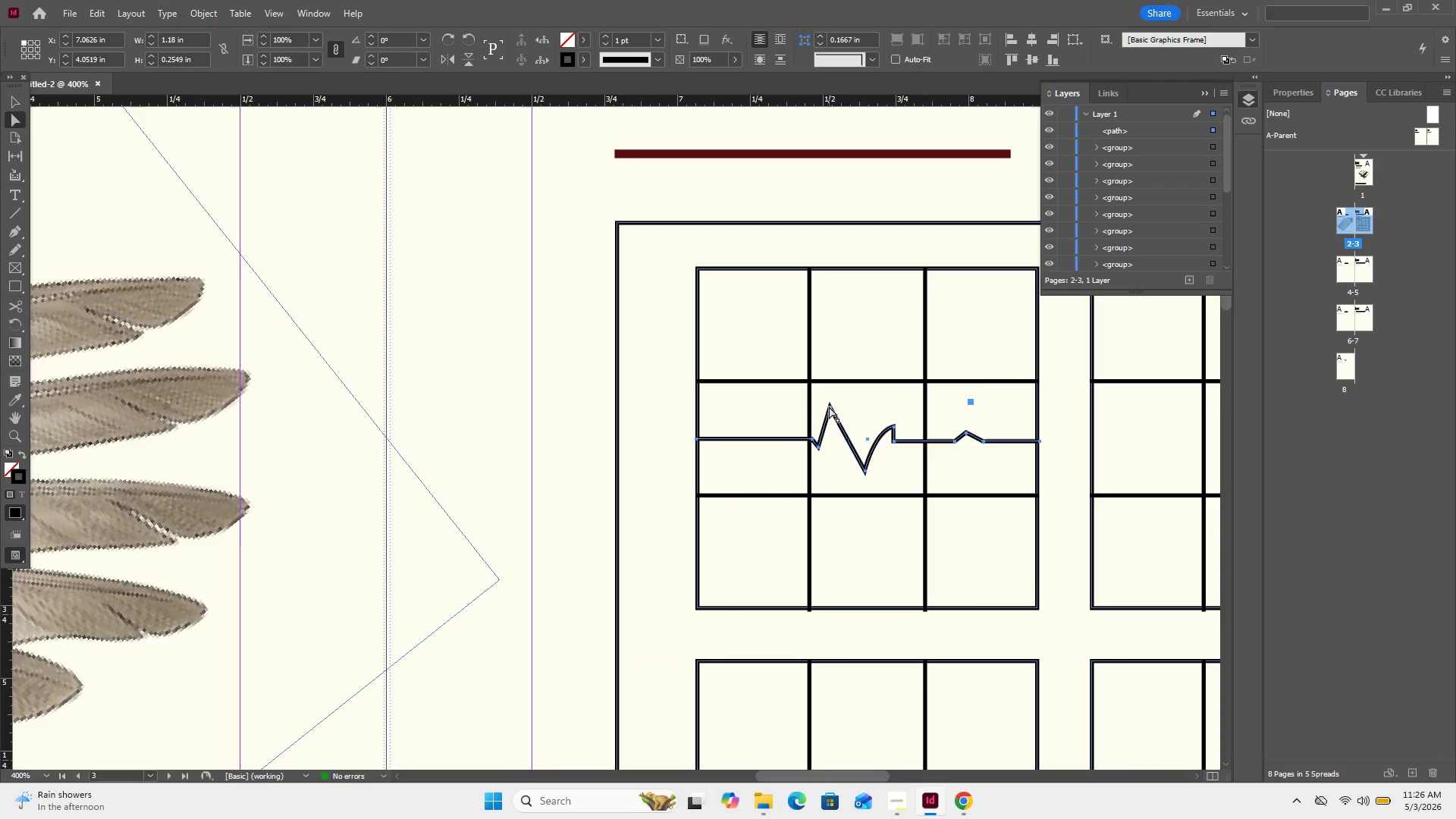 
left_click_drag(start_coordinate=[829, 406], to_coordinate=[836, 405])
 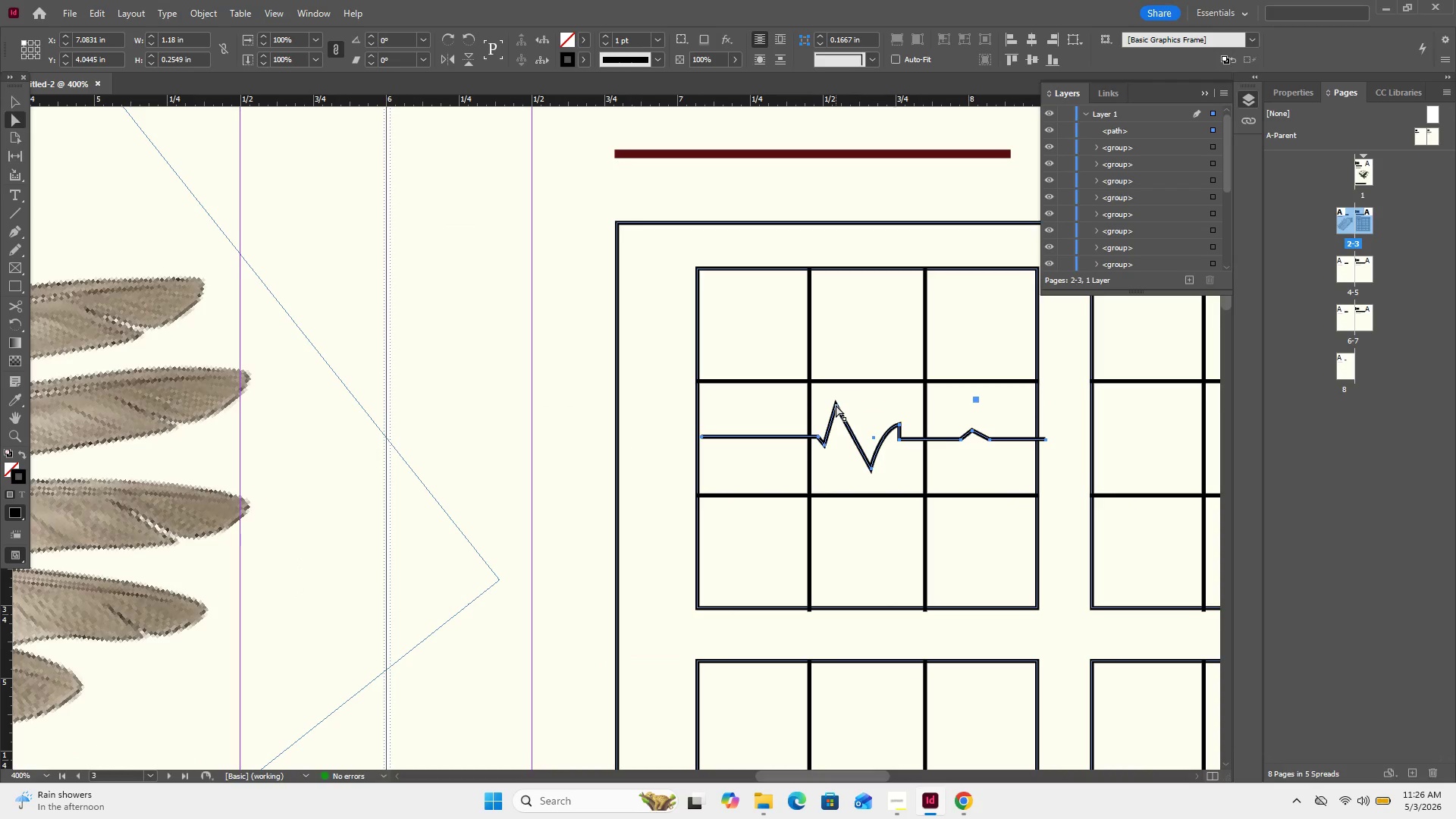 
key(Control+Z)
 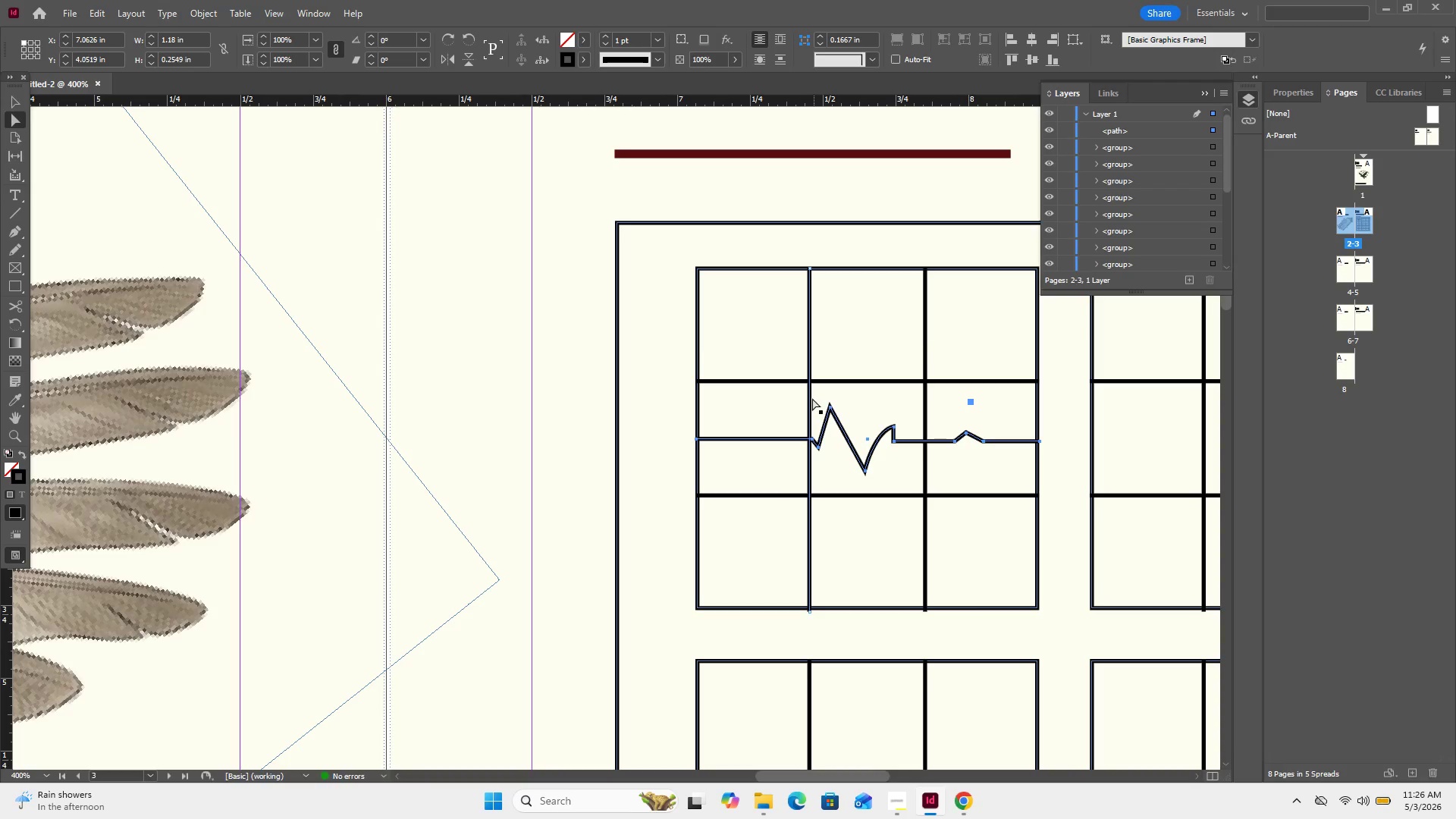 
key(Control+Equal)
 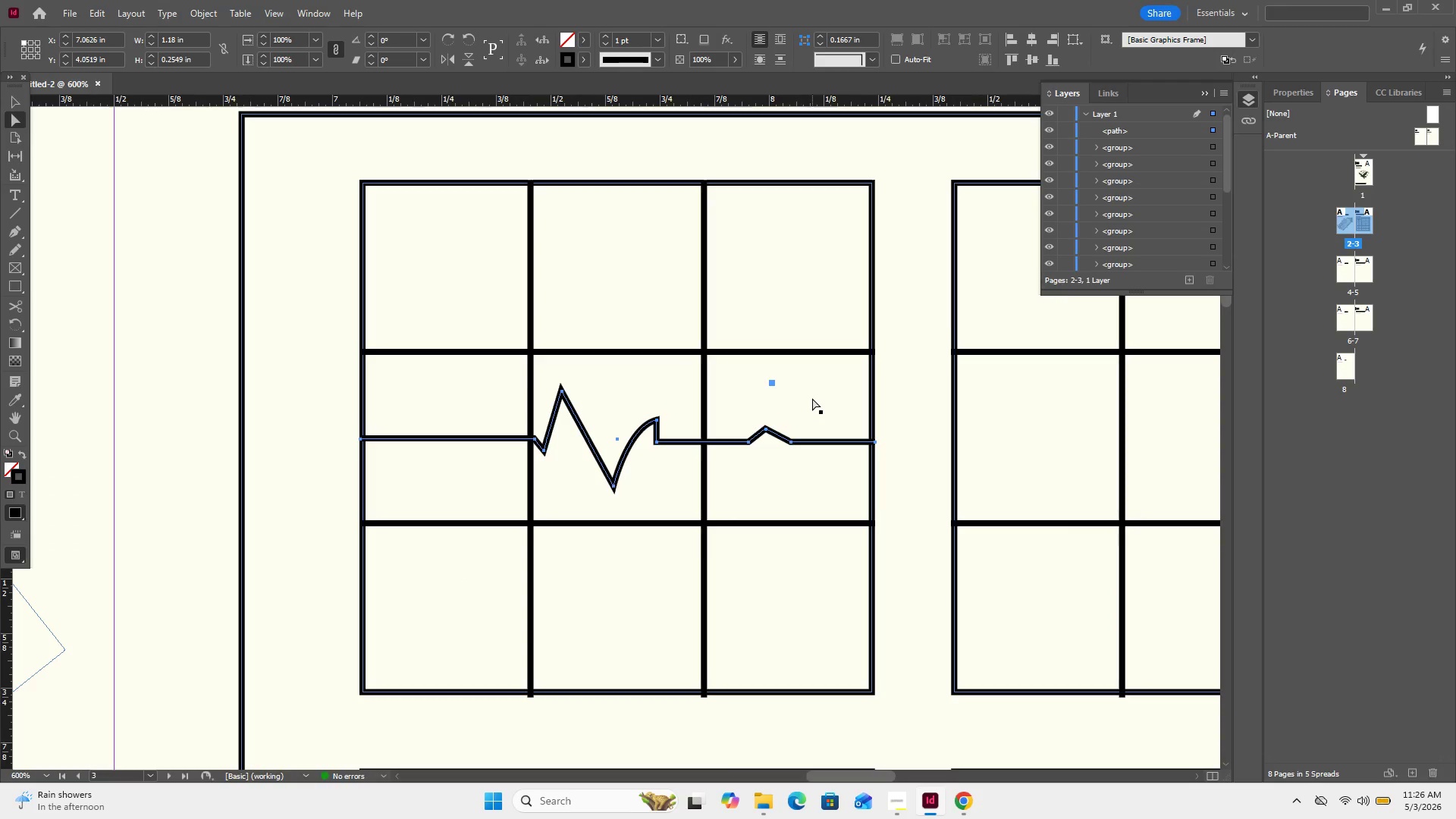 
key(Control+Equal)
 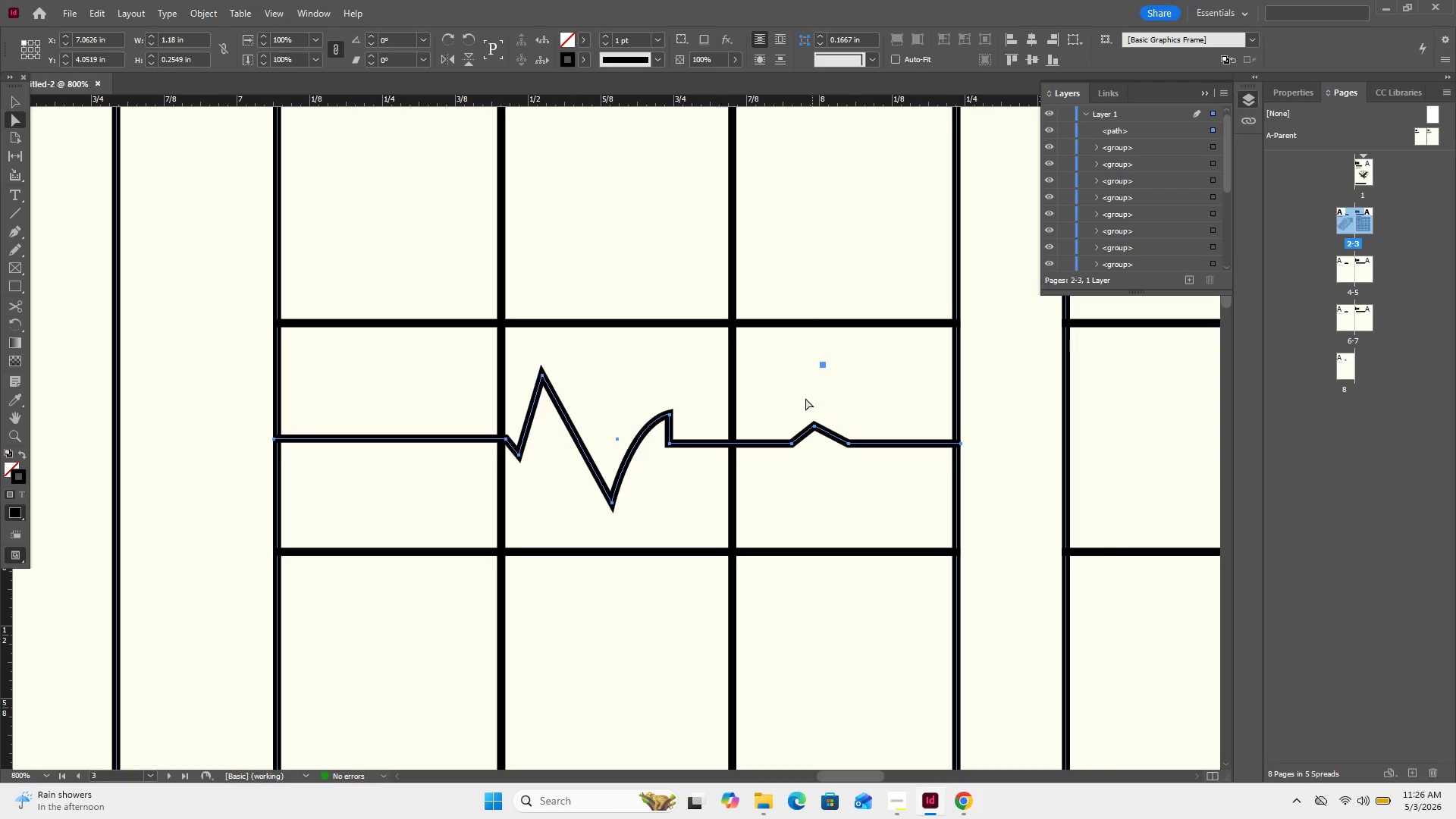 
key(Control+Equal)
 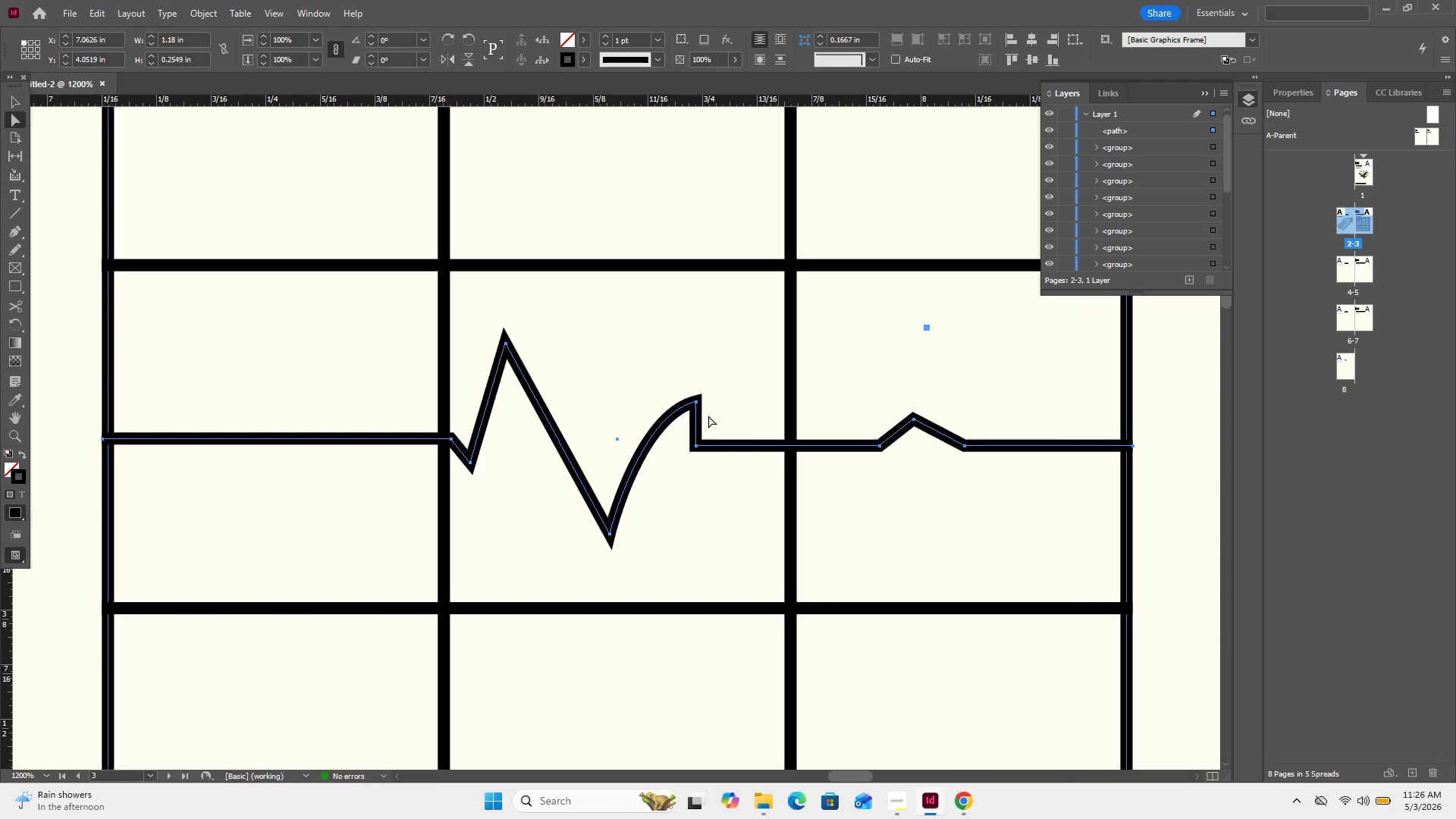 
key(Control+Equal)
 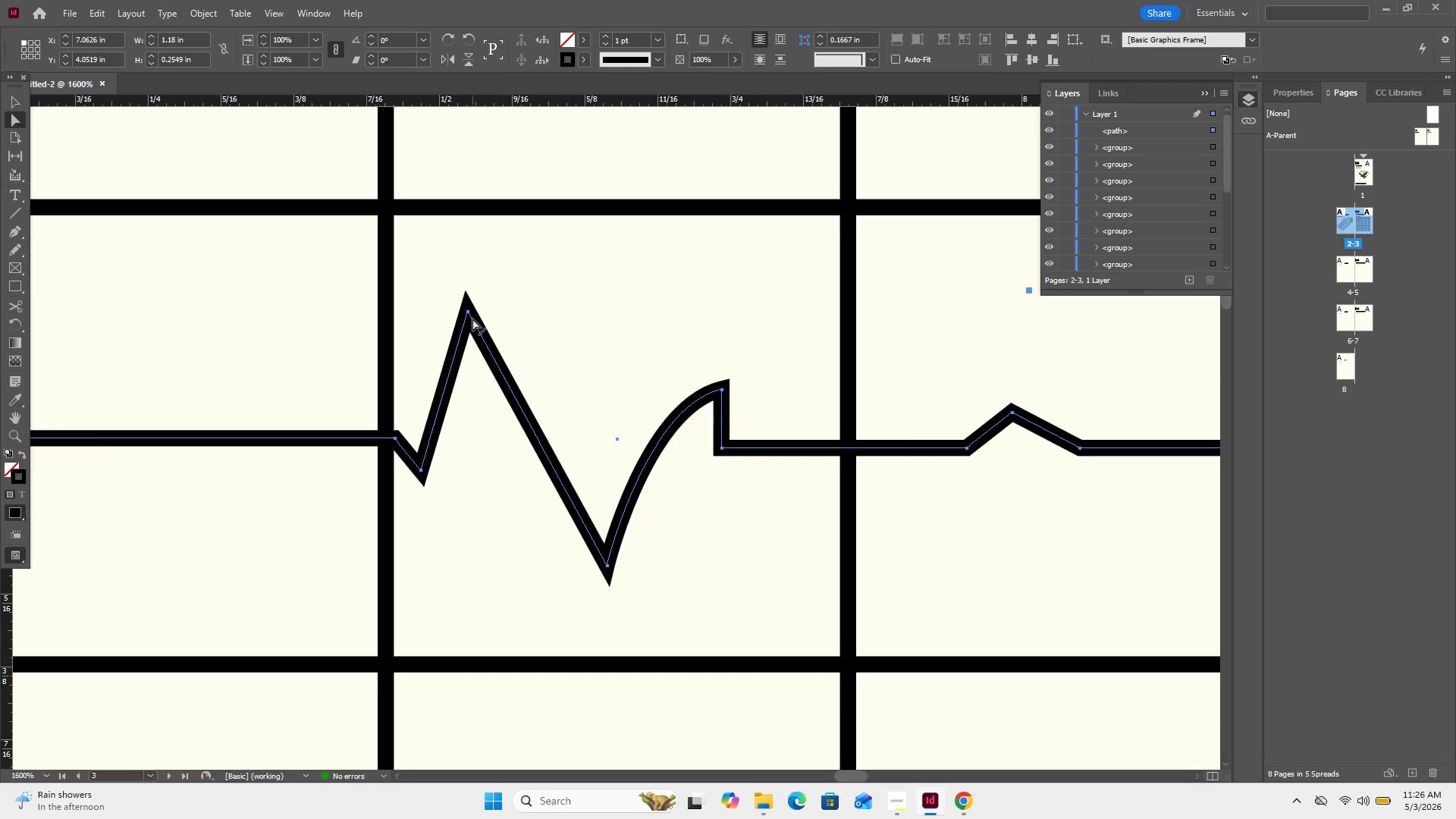 
left_click([469, 311])
 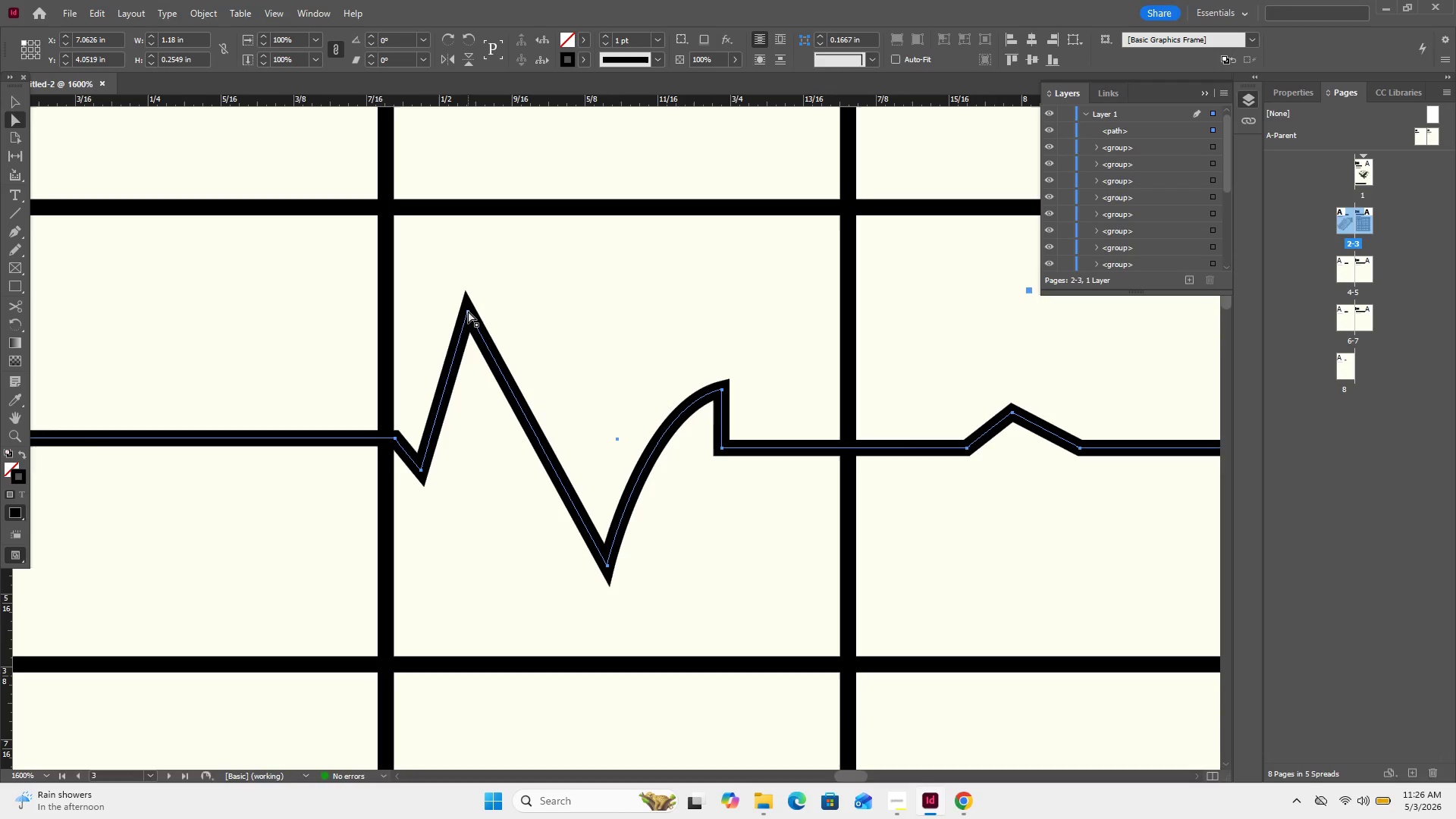 
double_click([468, 311])
 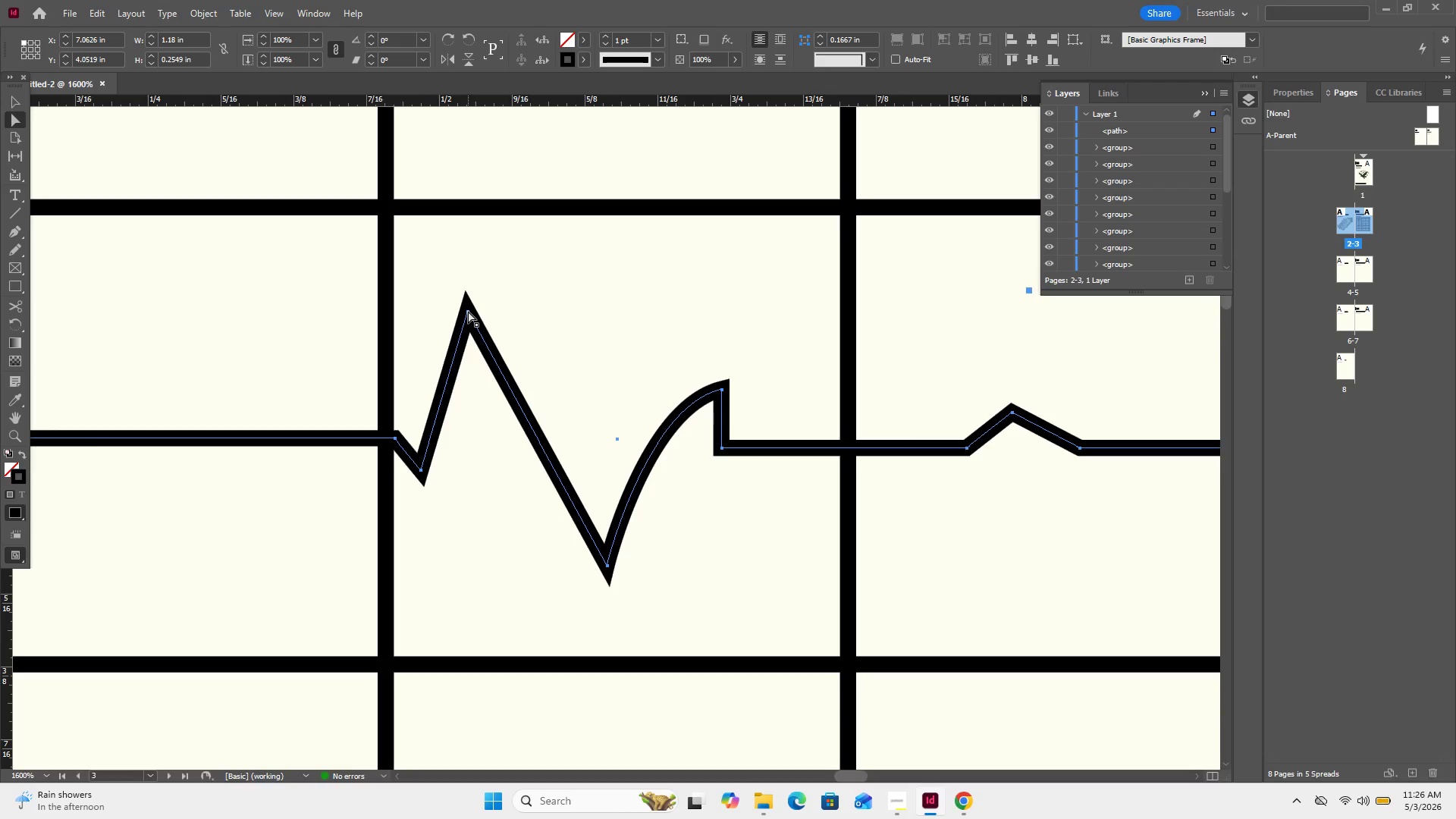 
left_click_drag(start_coordinate=[468, 311], to_coordinate=[462, 262])
 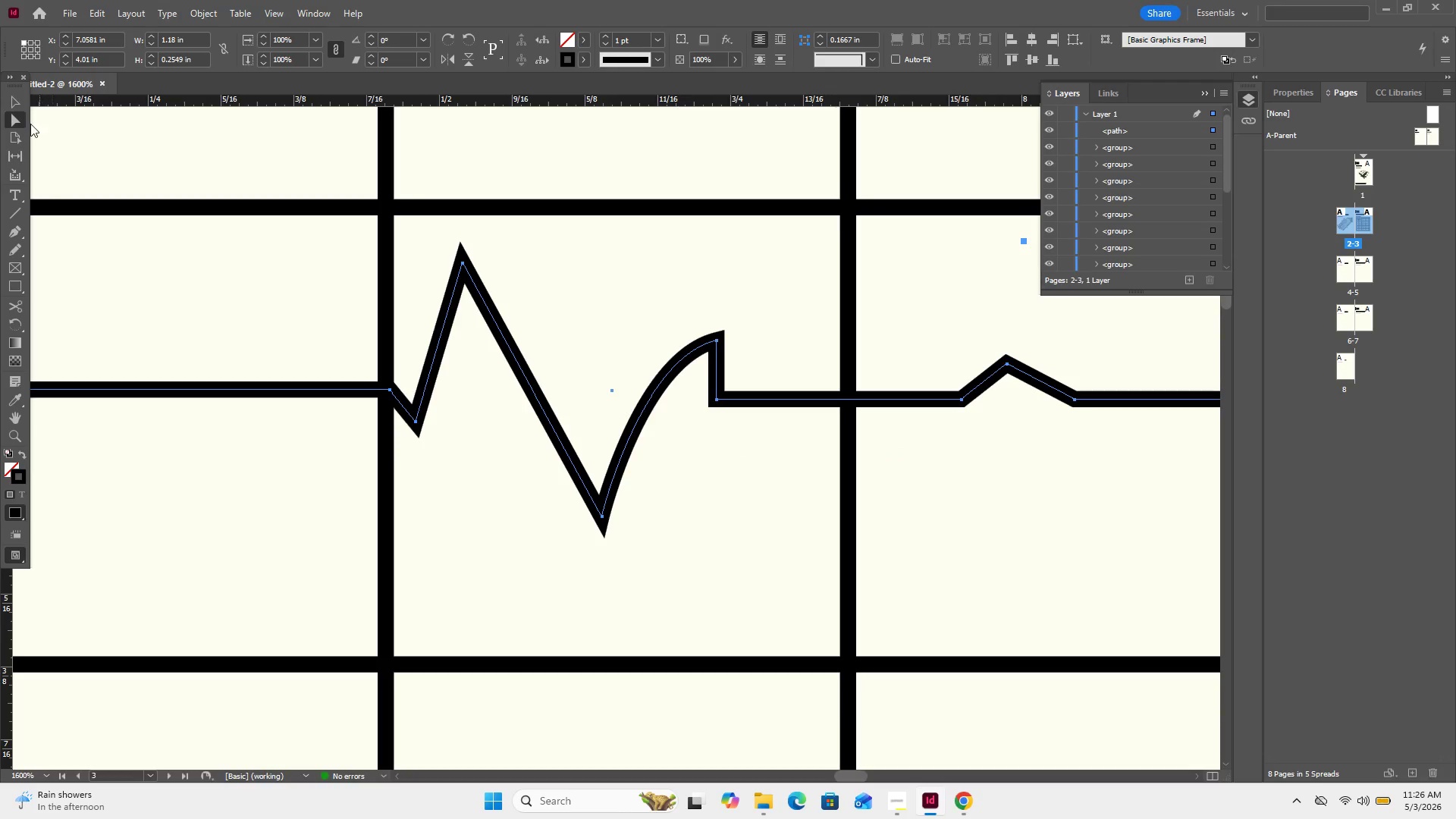 
left_click([25, 124])
 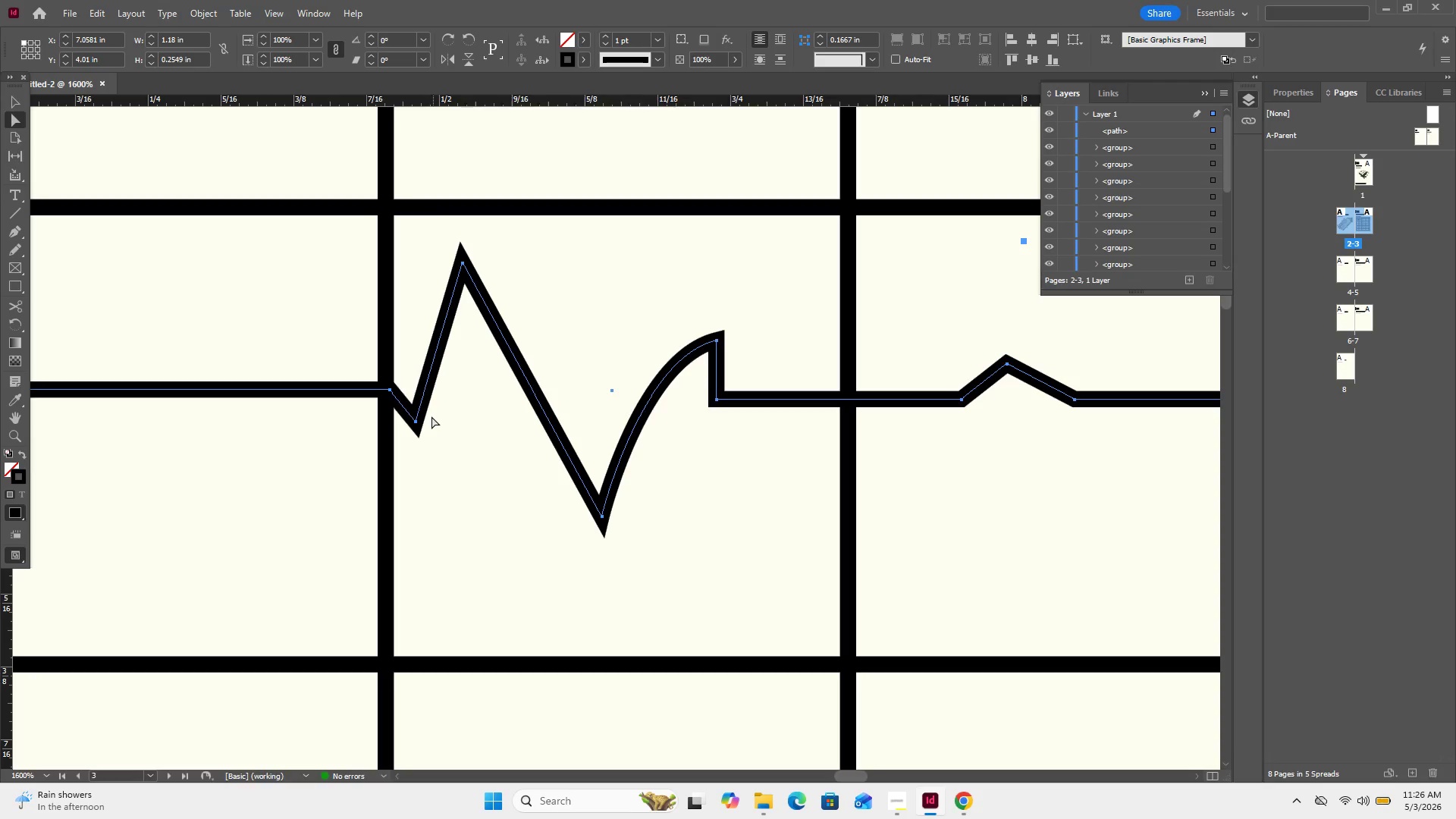 
left_click([419, 423])
 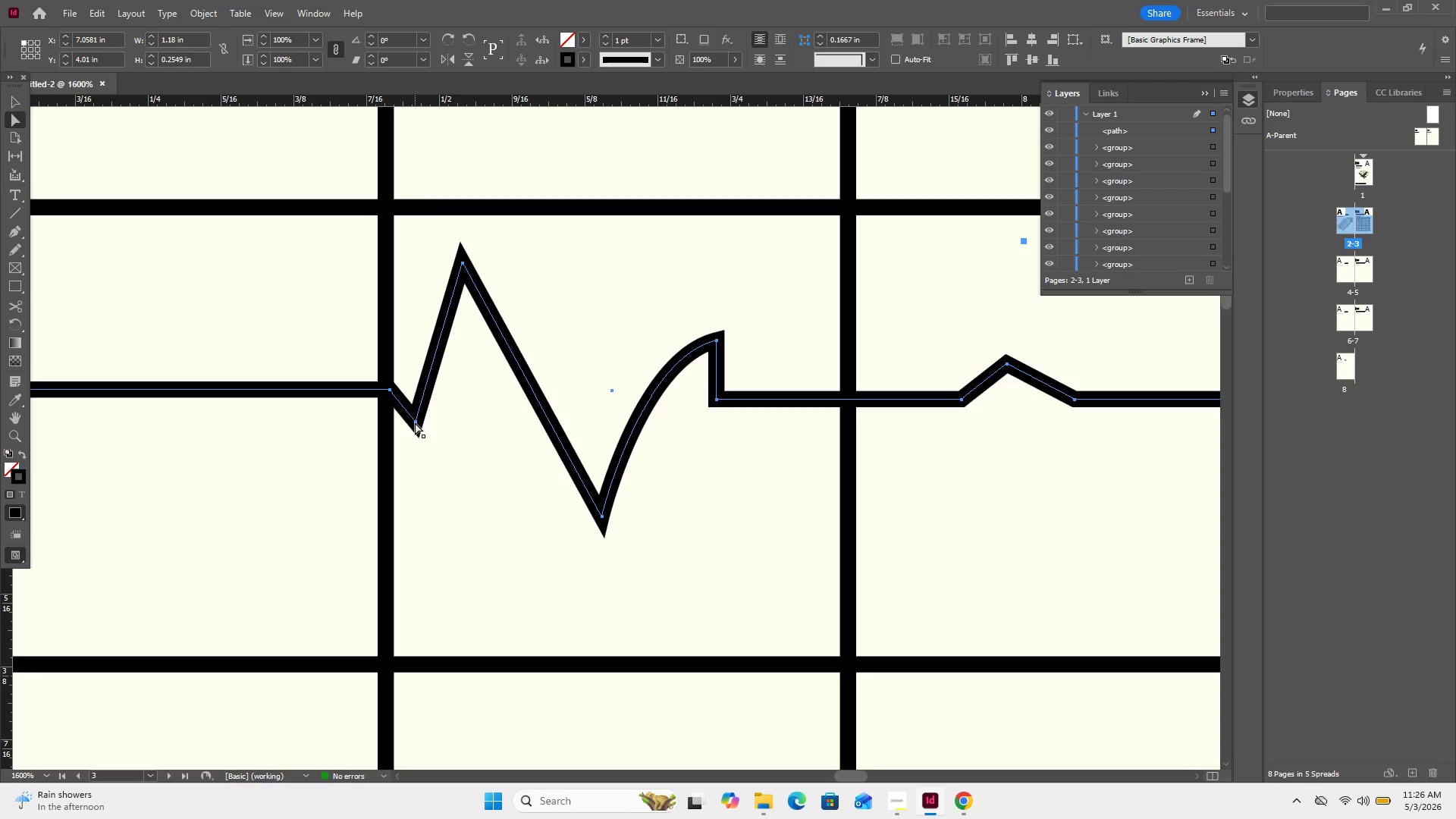 
left_click([415, 423])
 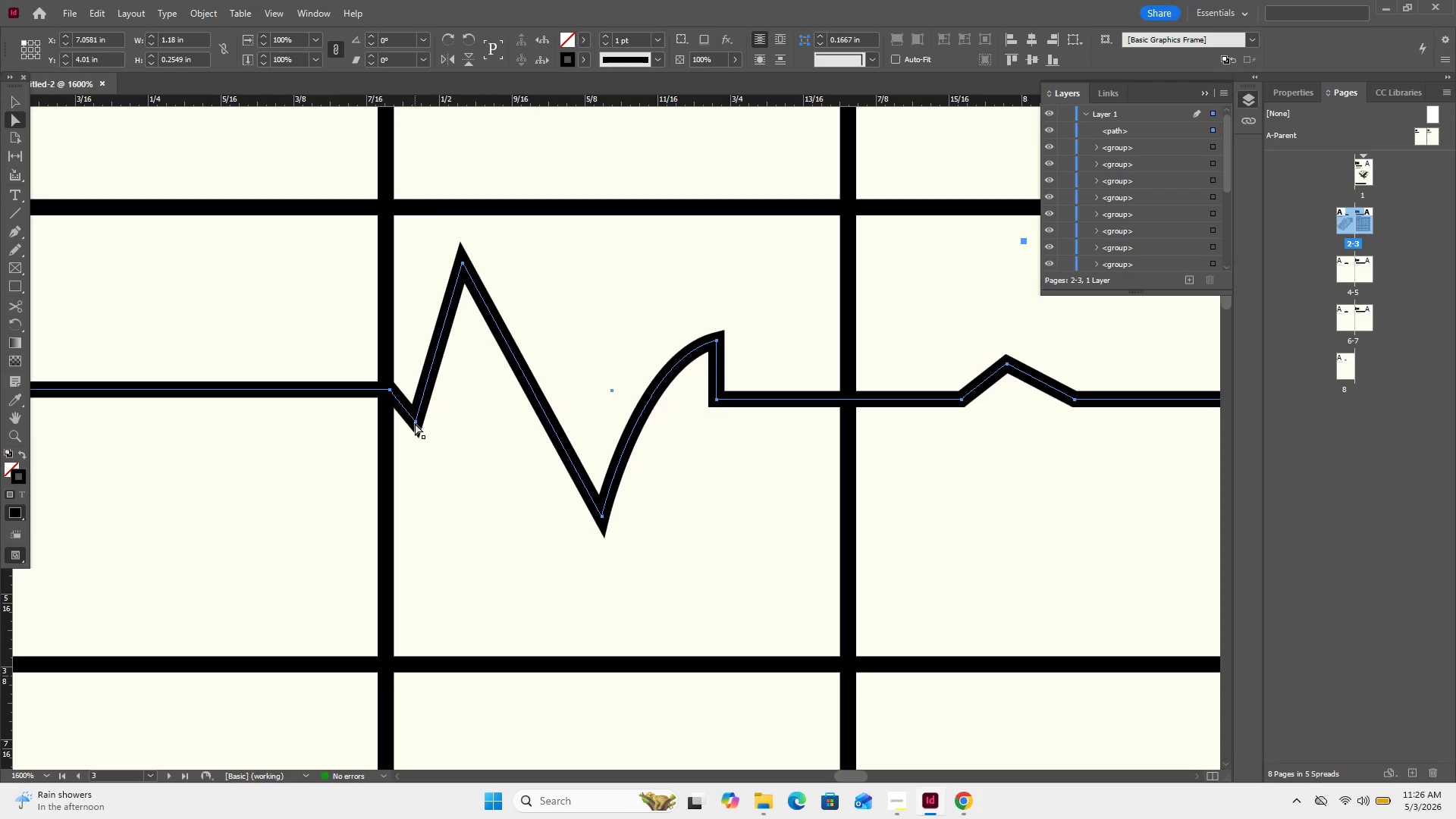 
left_click([415, 423])
 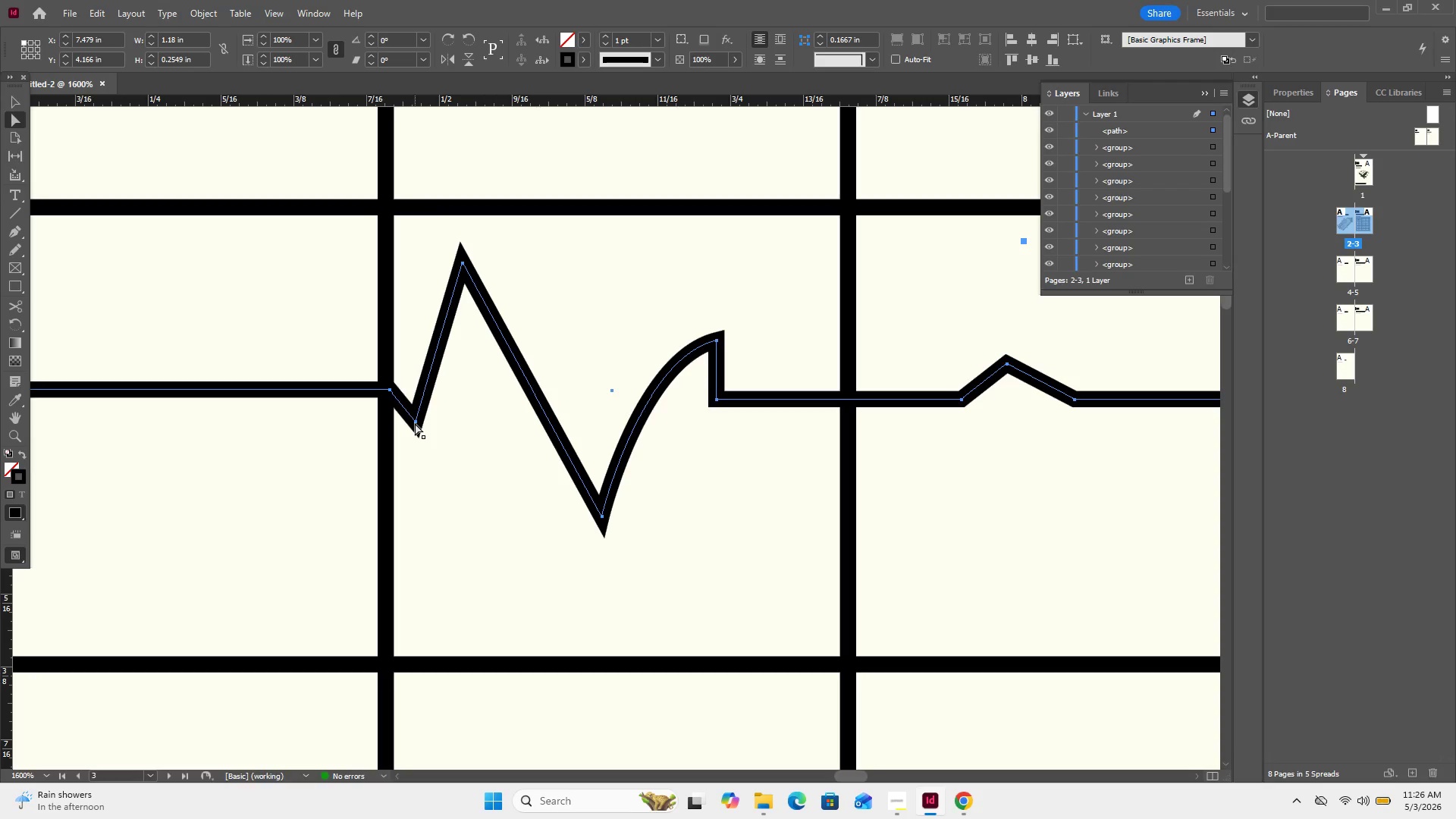 
left_click_drag(start_coordinate=[415, 423], to_coordinate=[415, 450])
 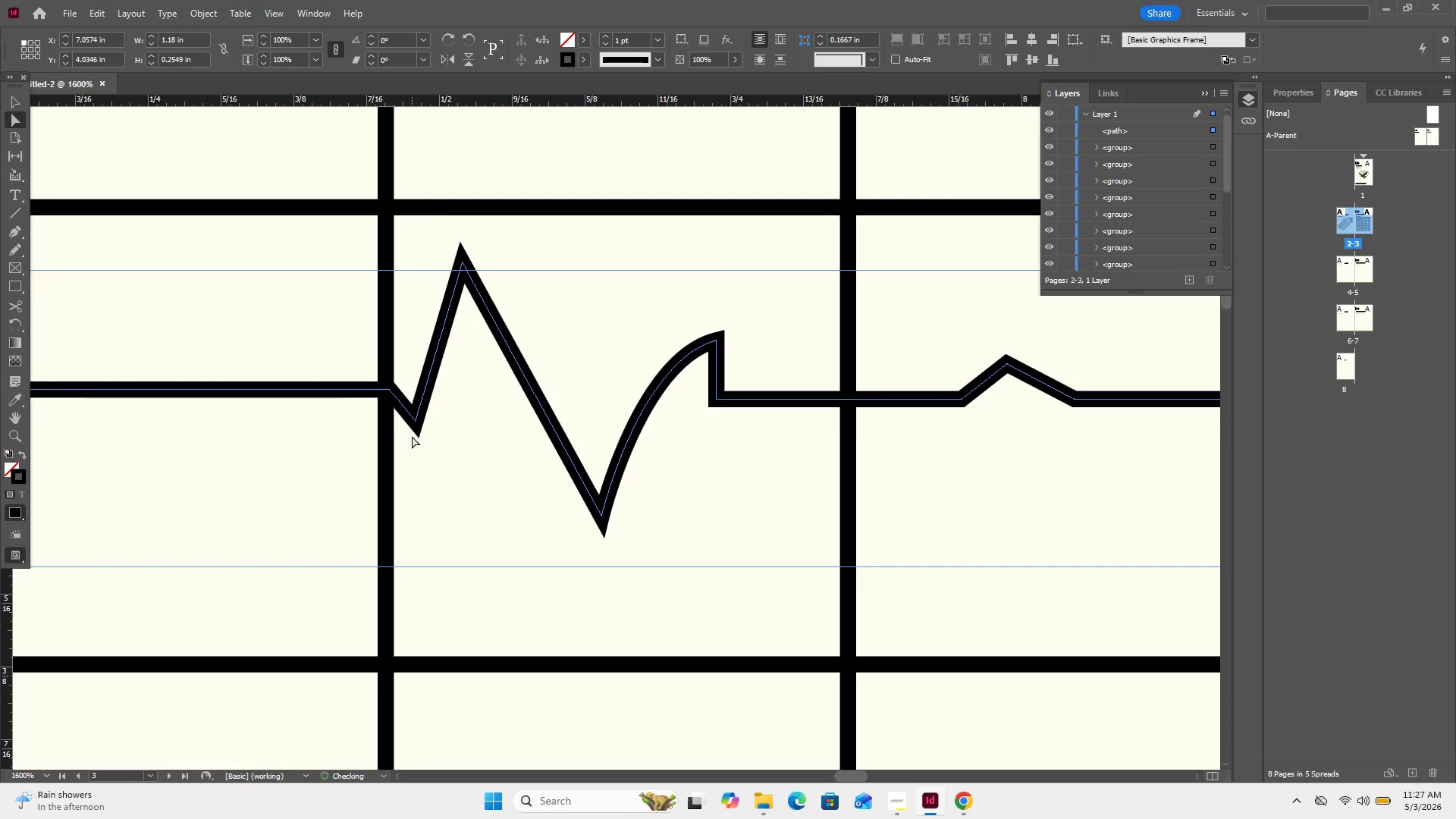 
left_click([412, 436])
 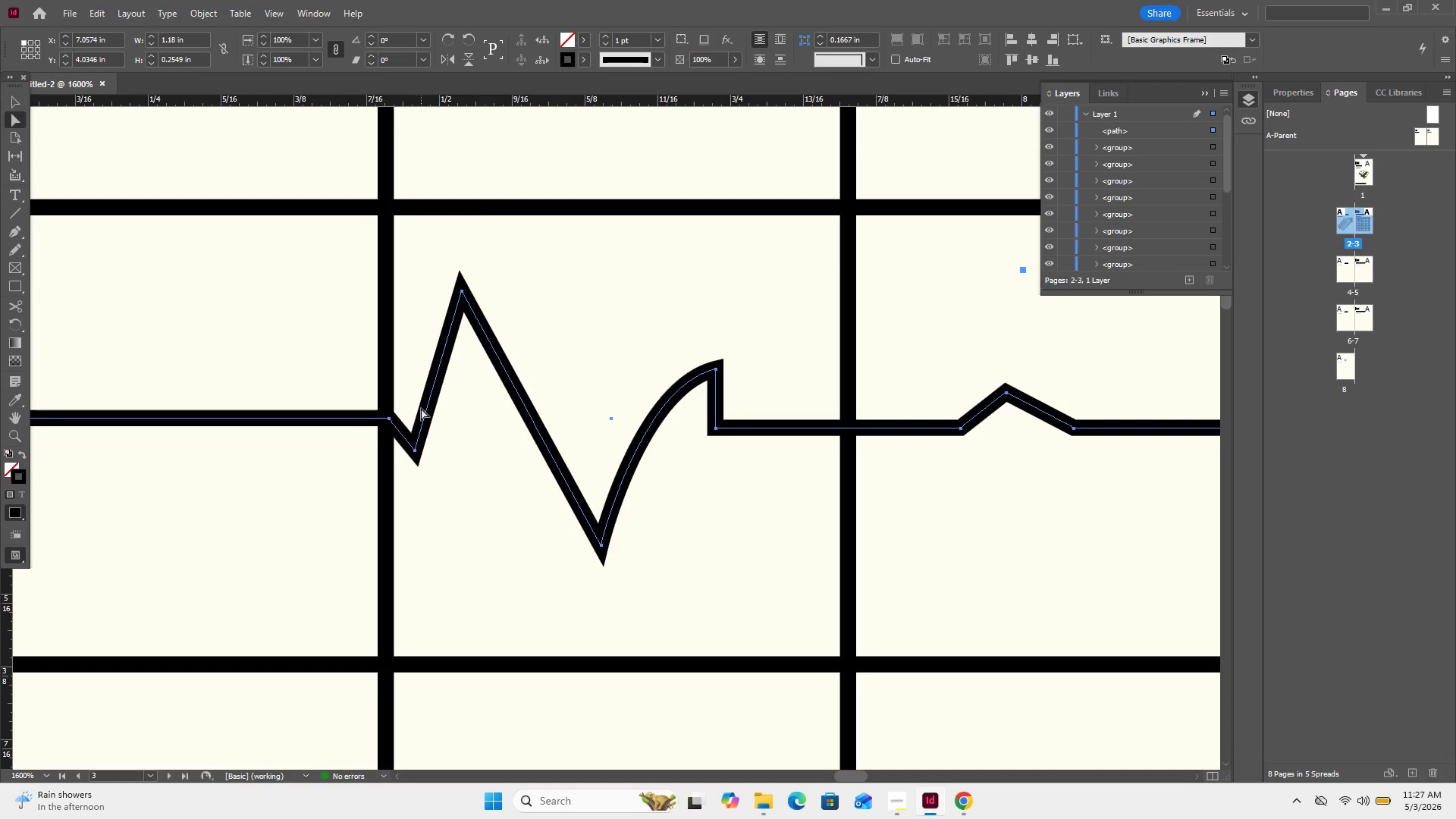 
key(Control+Z)
 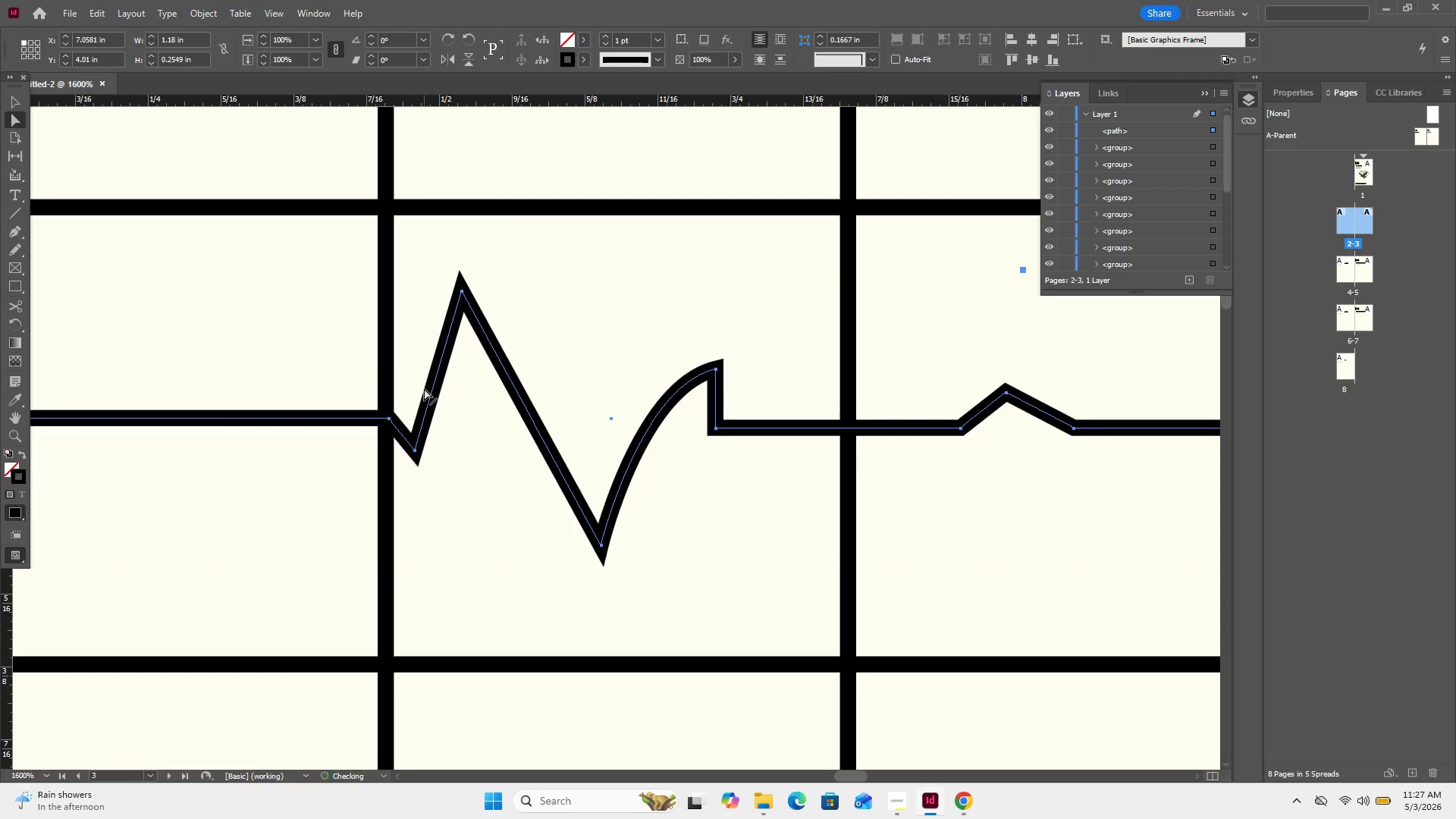 
key(Control+Z)
 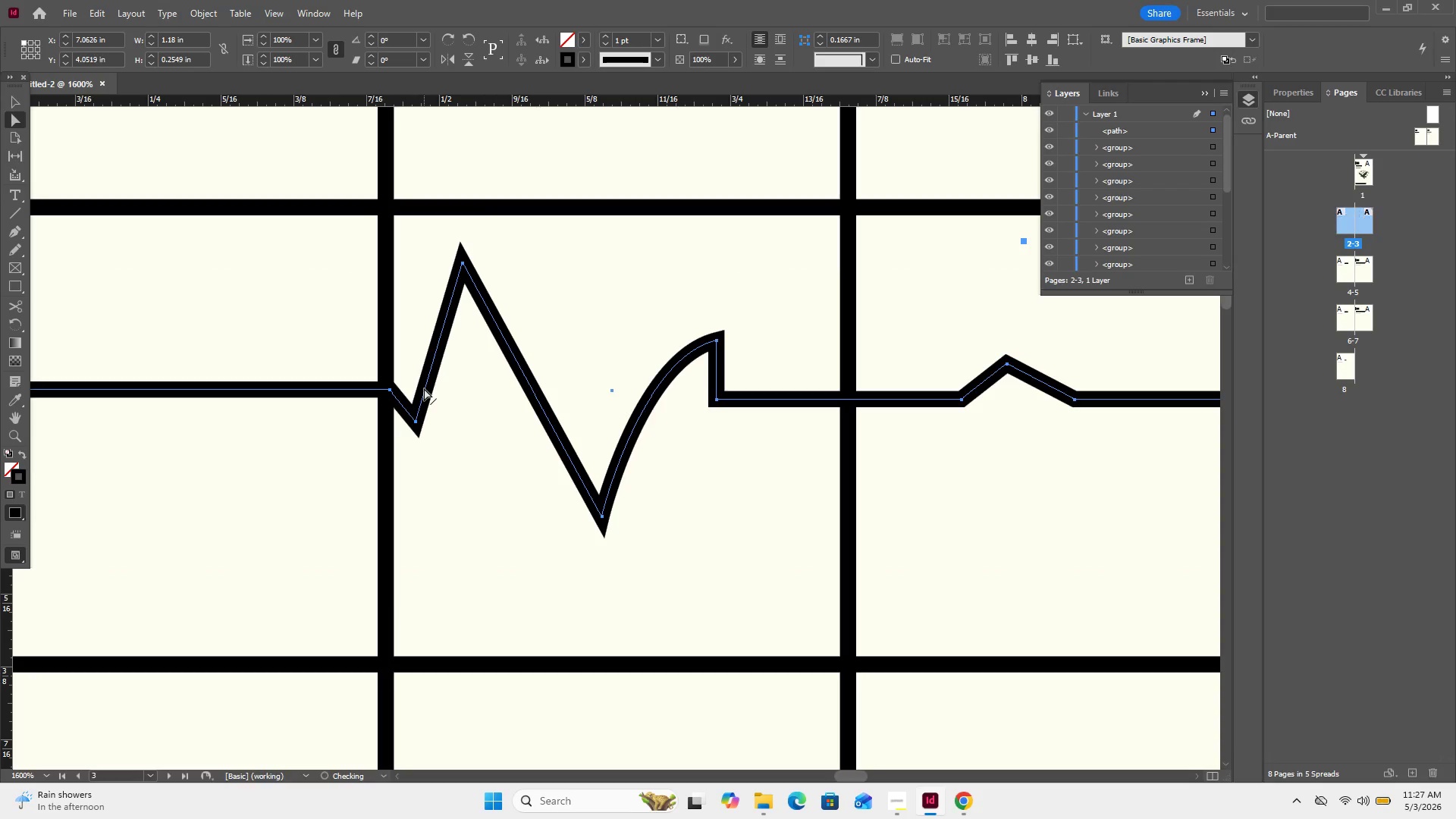 
key(Control+Z)
 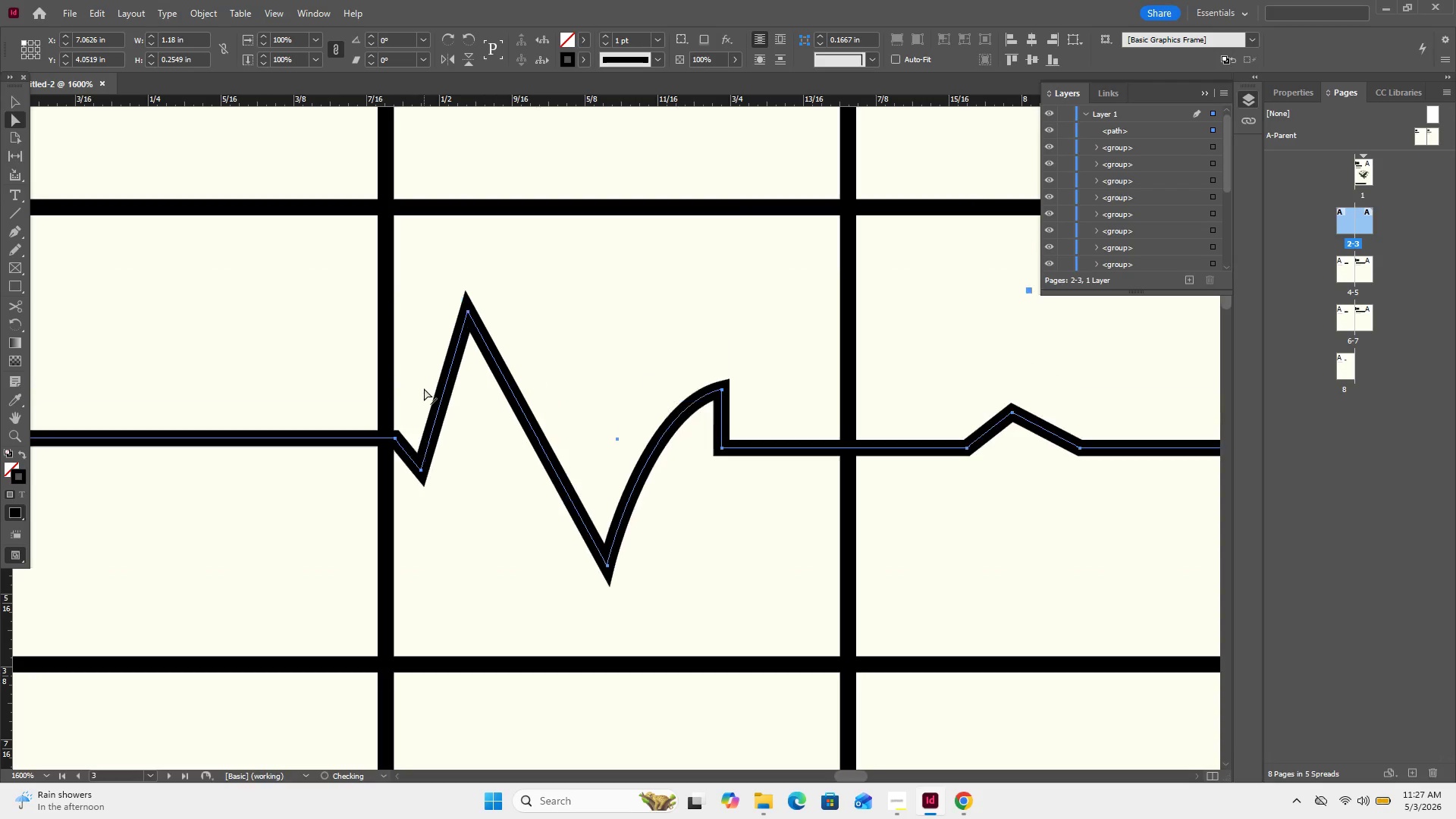 
key(Control+Z)
 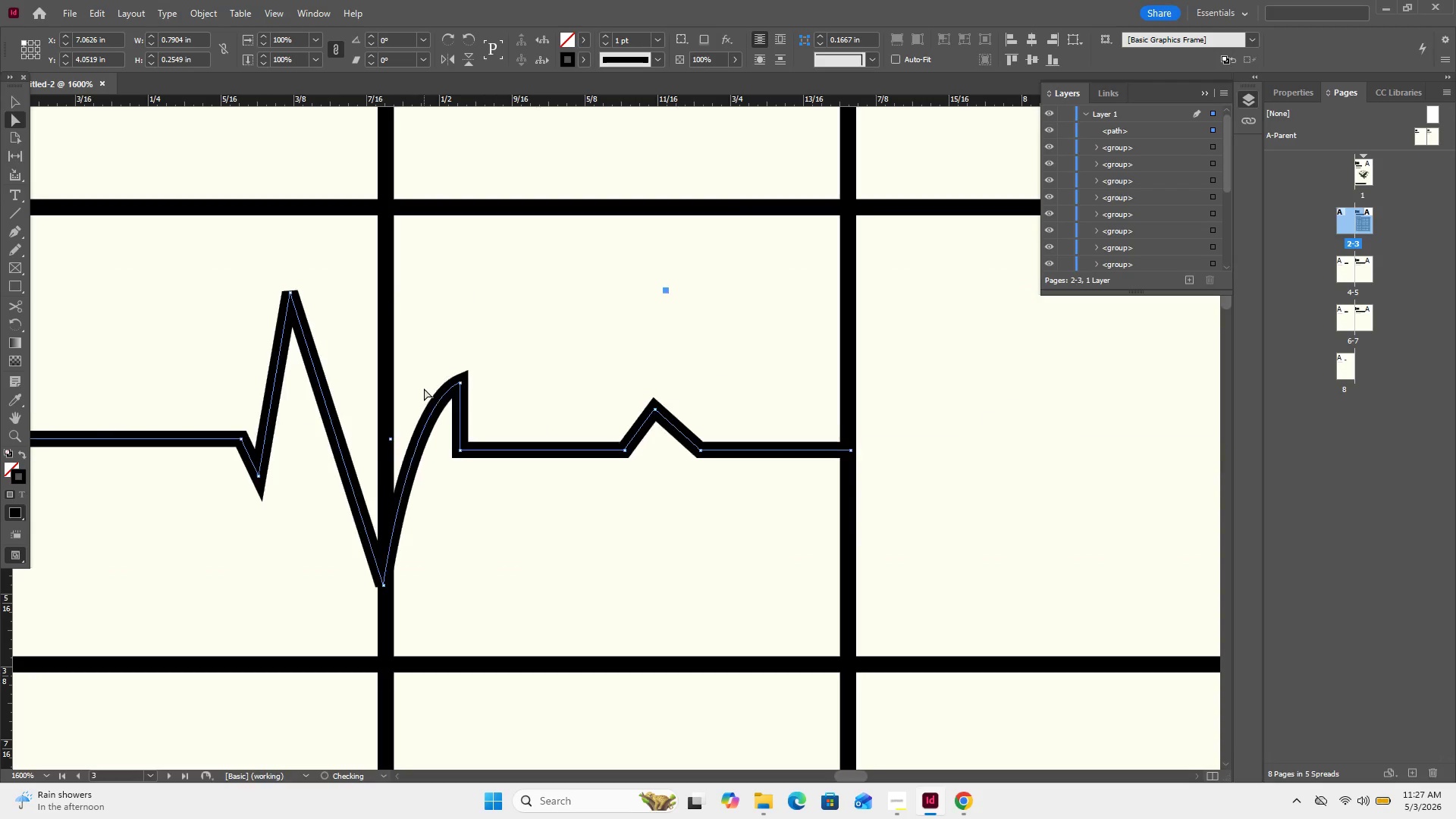 
key(Control+Z)
 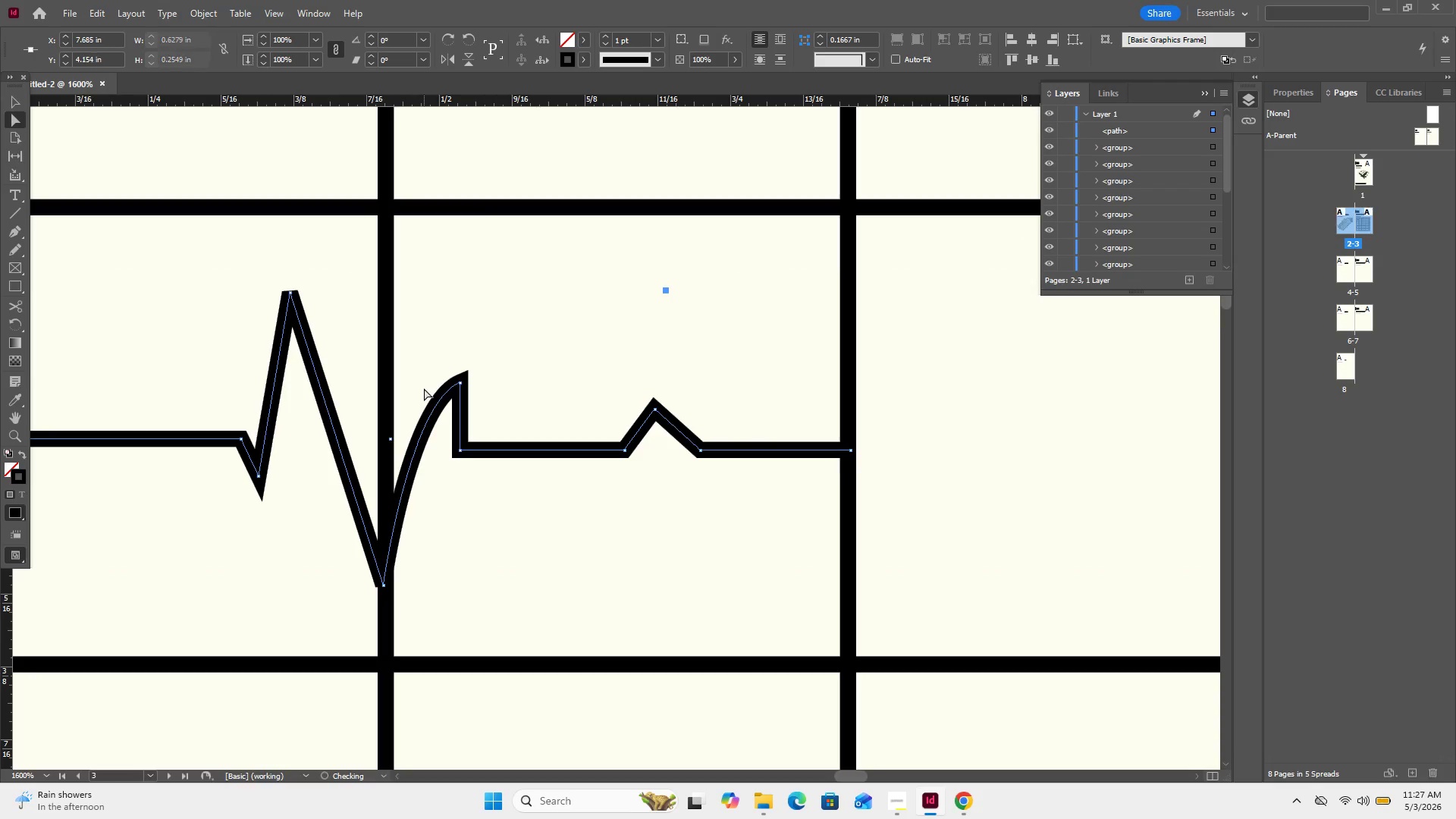 
key(Control+Z)
 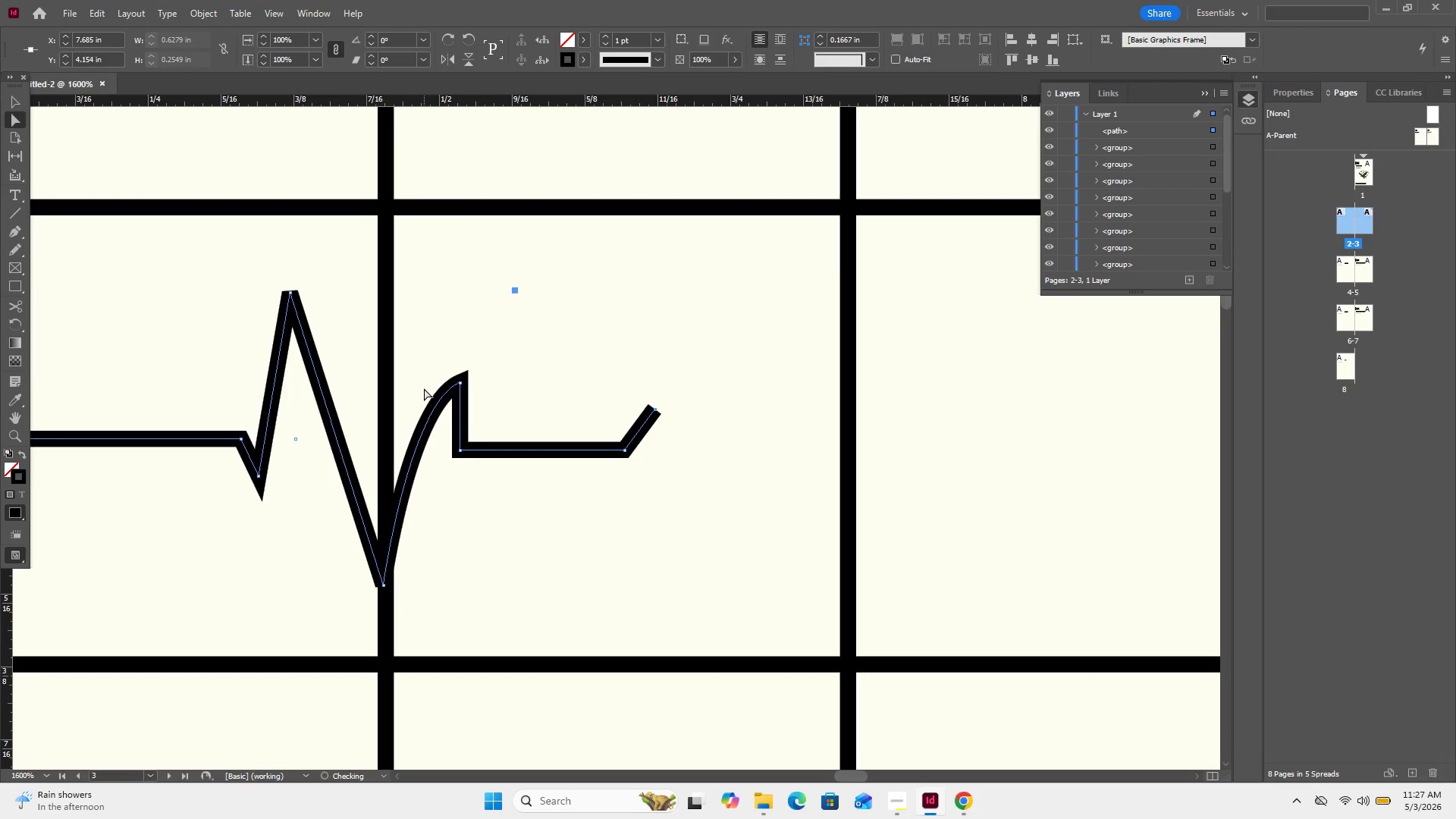 
key(Control+Z)
 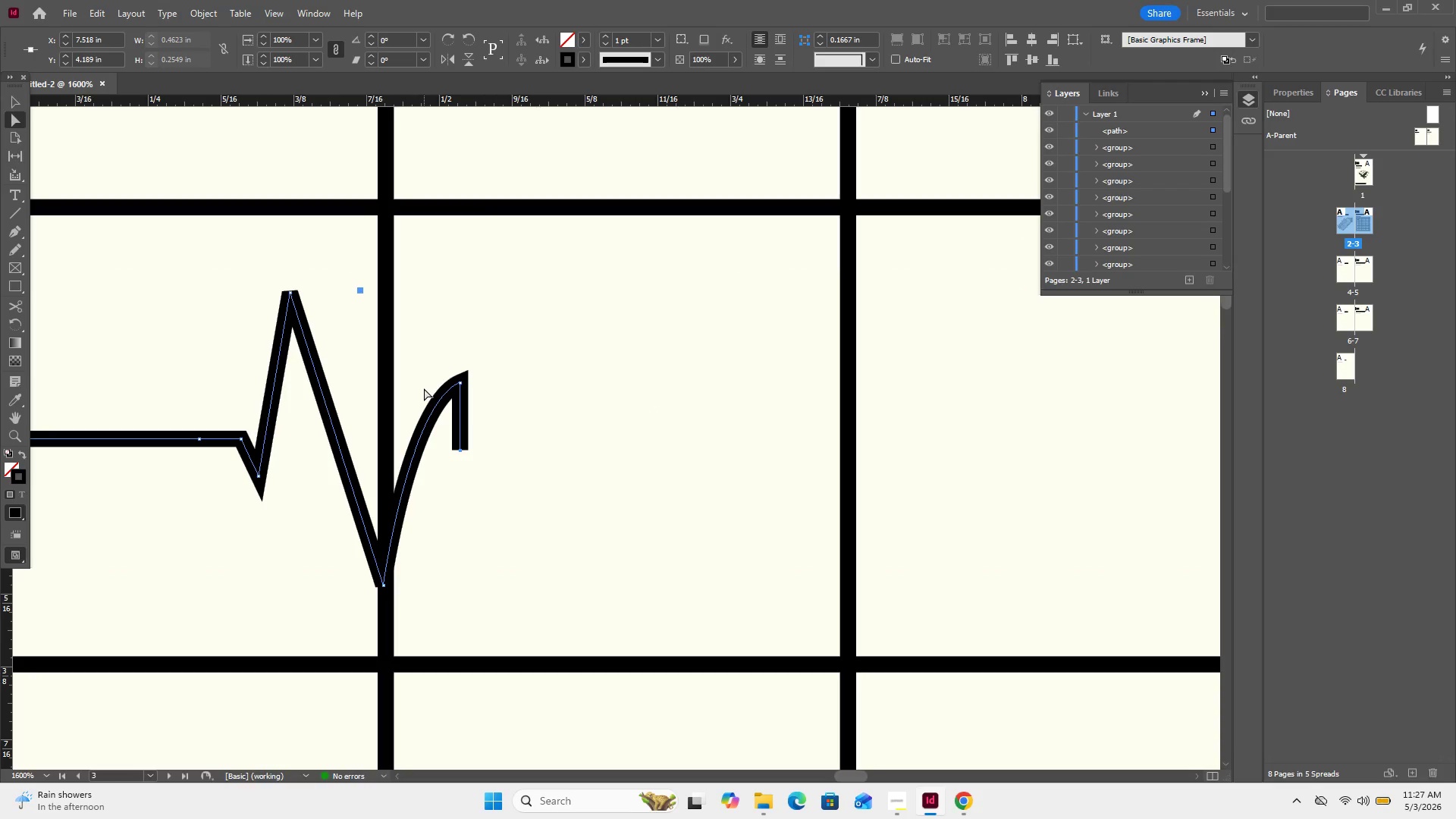 
key(Control+Z)
 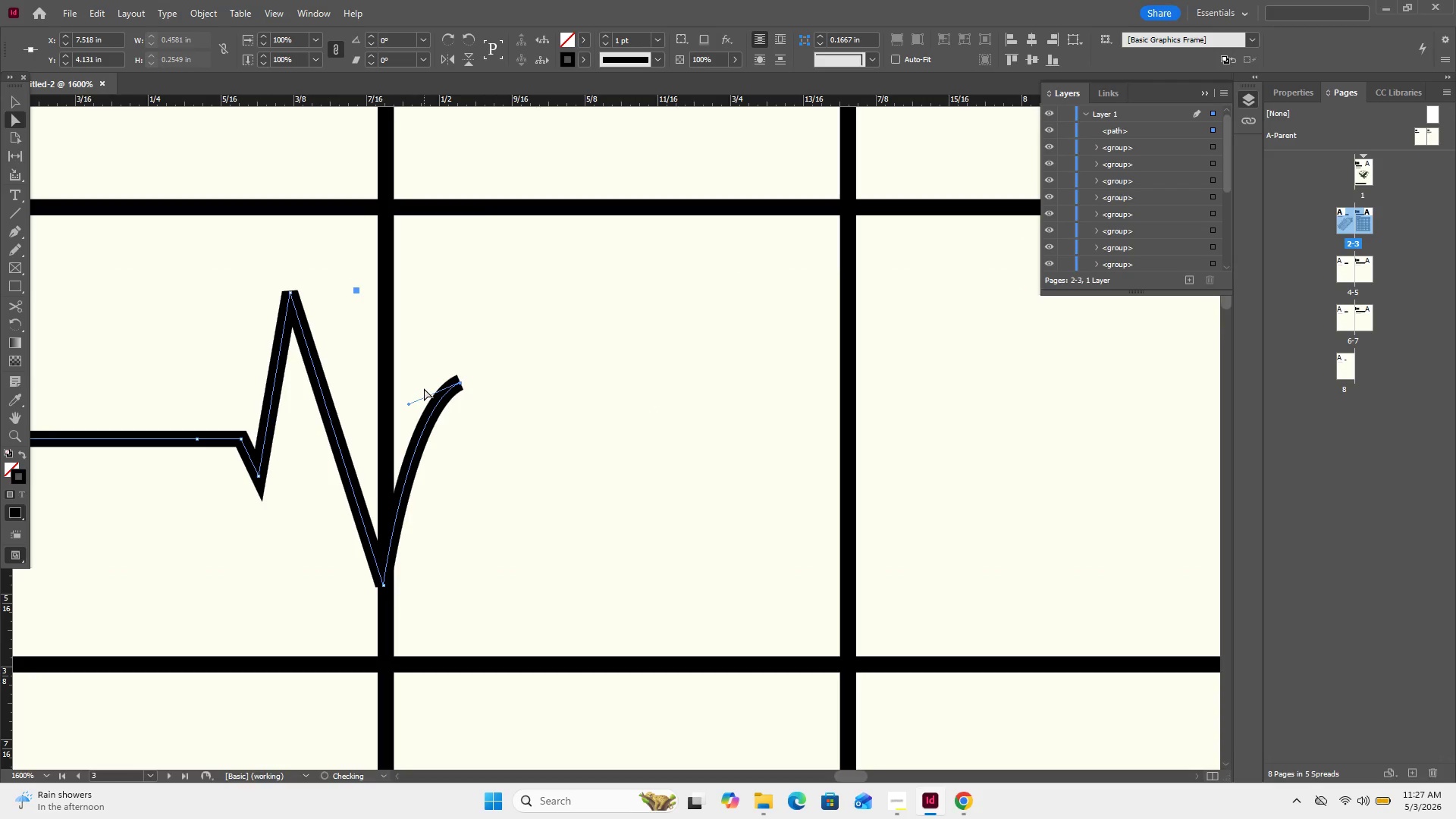 
key(Control+Z)
 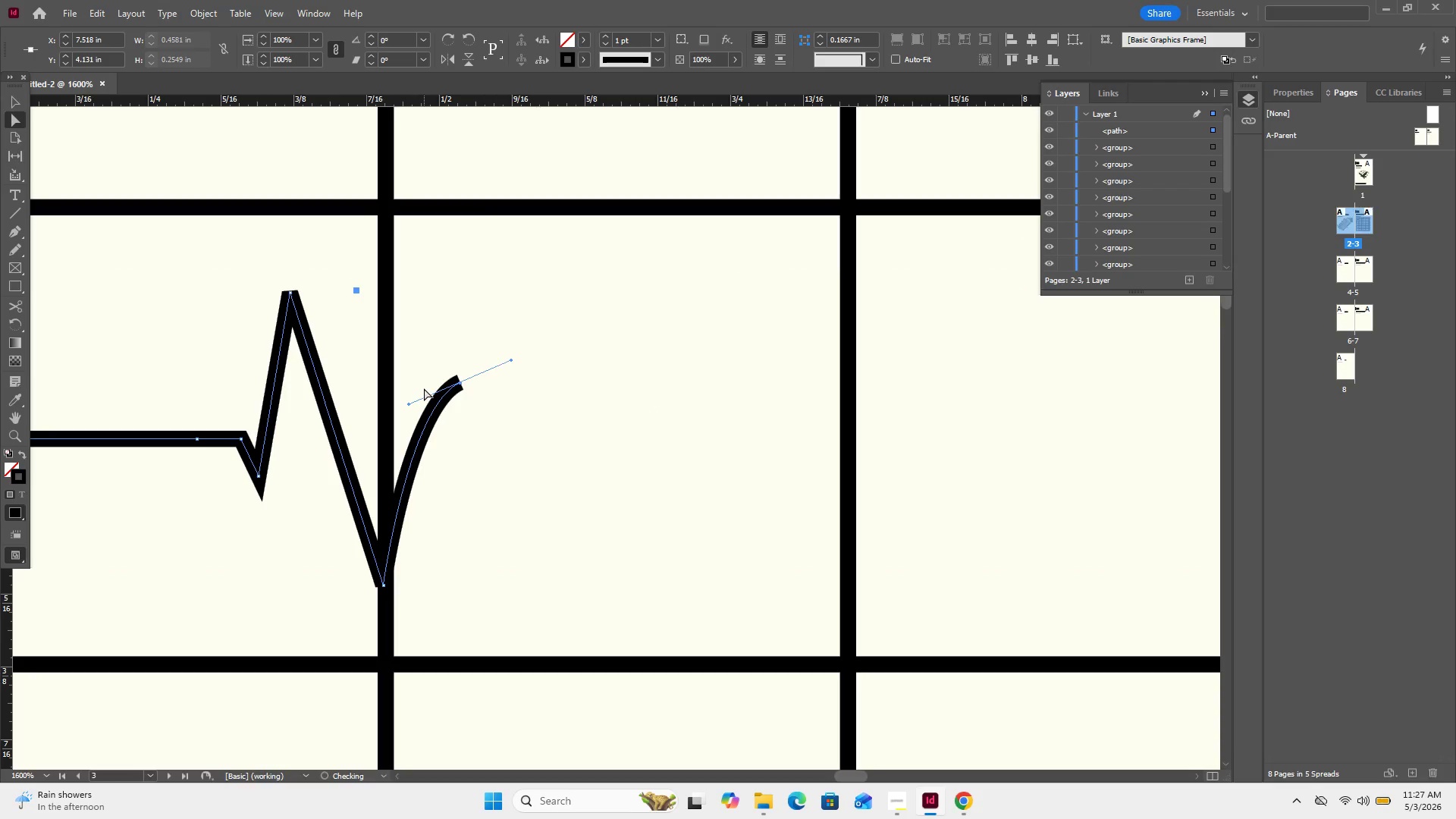 
key(Control+Z)
 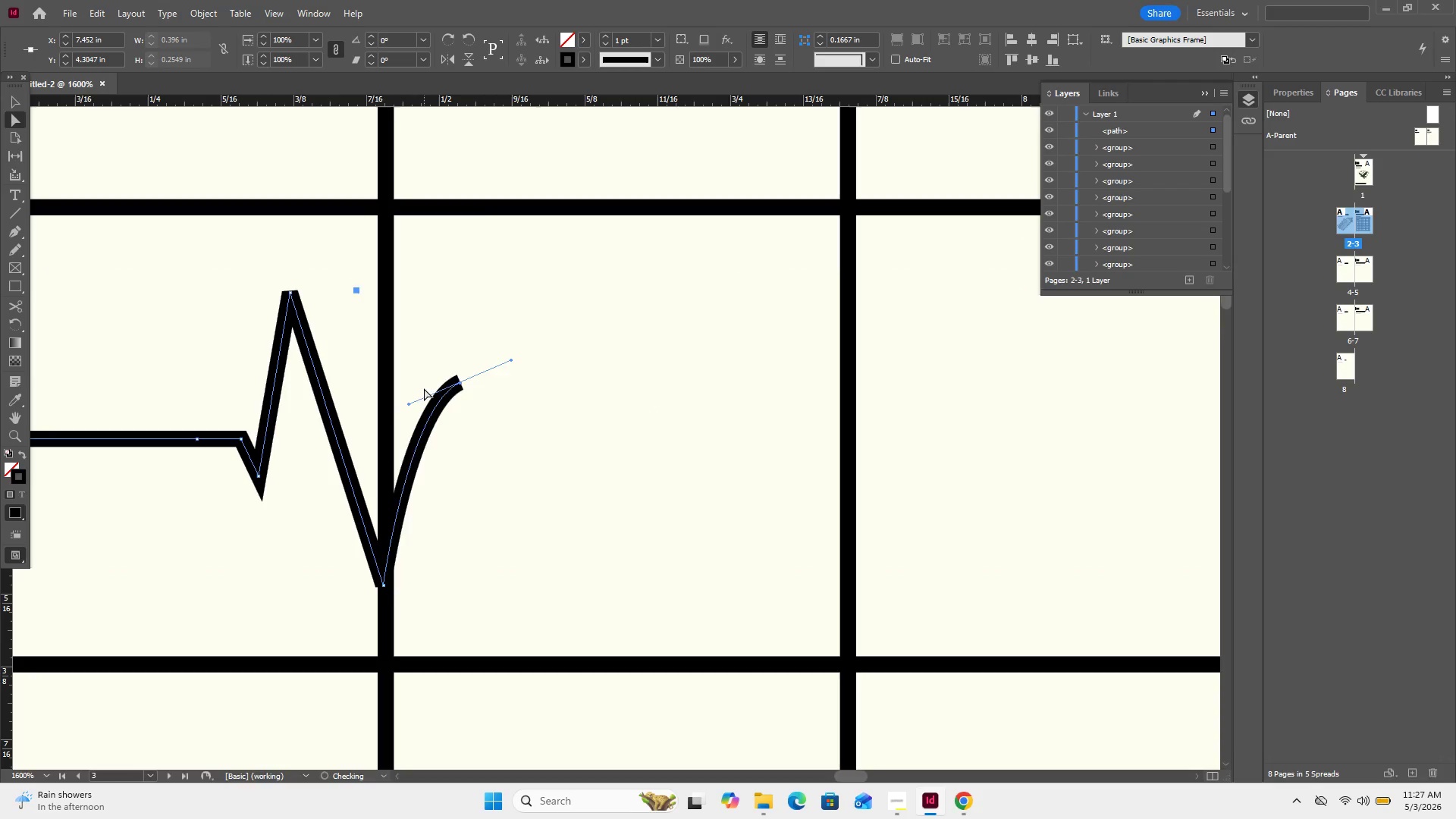 
key(Control+Z)
 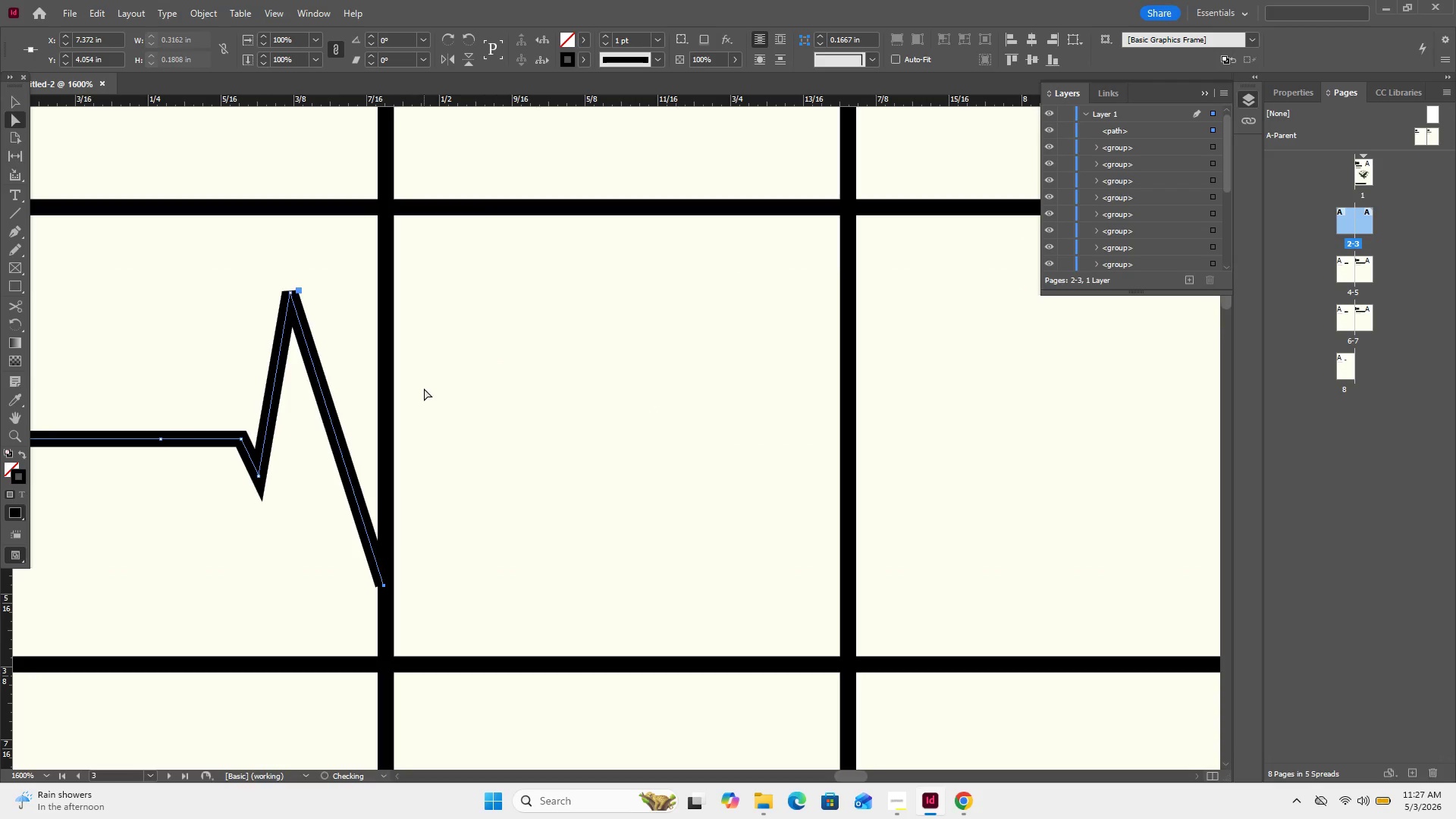 
key(Control+Z)
 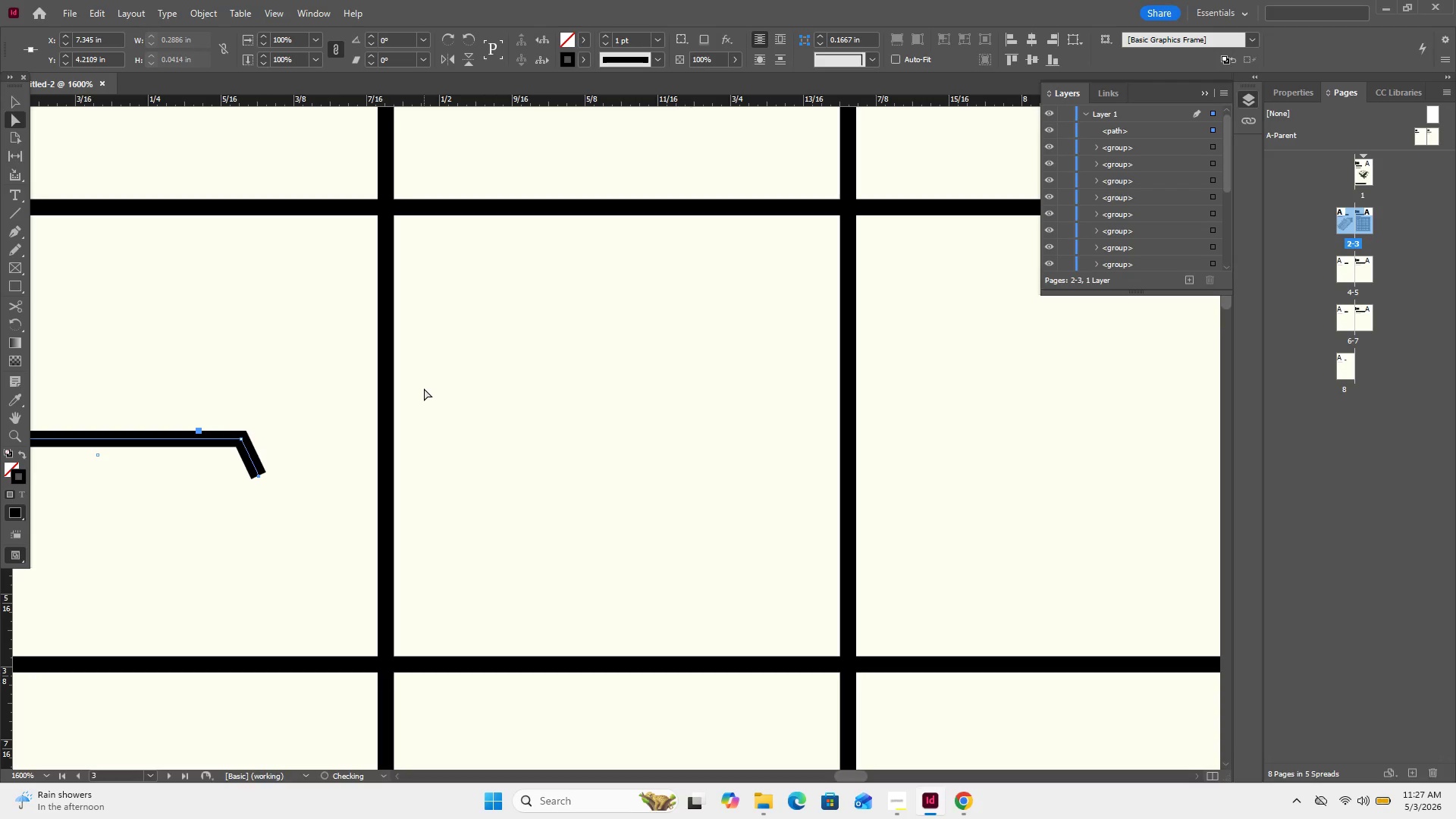 
key(Control+Z)
 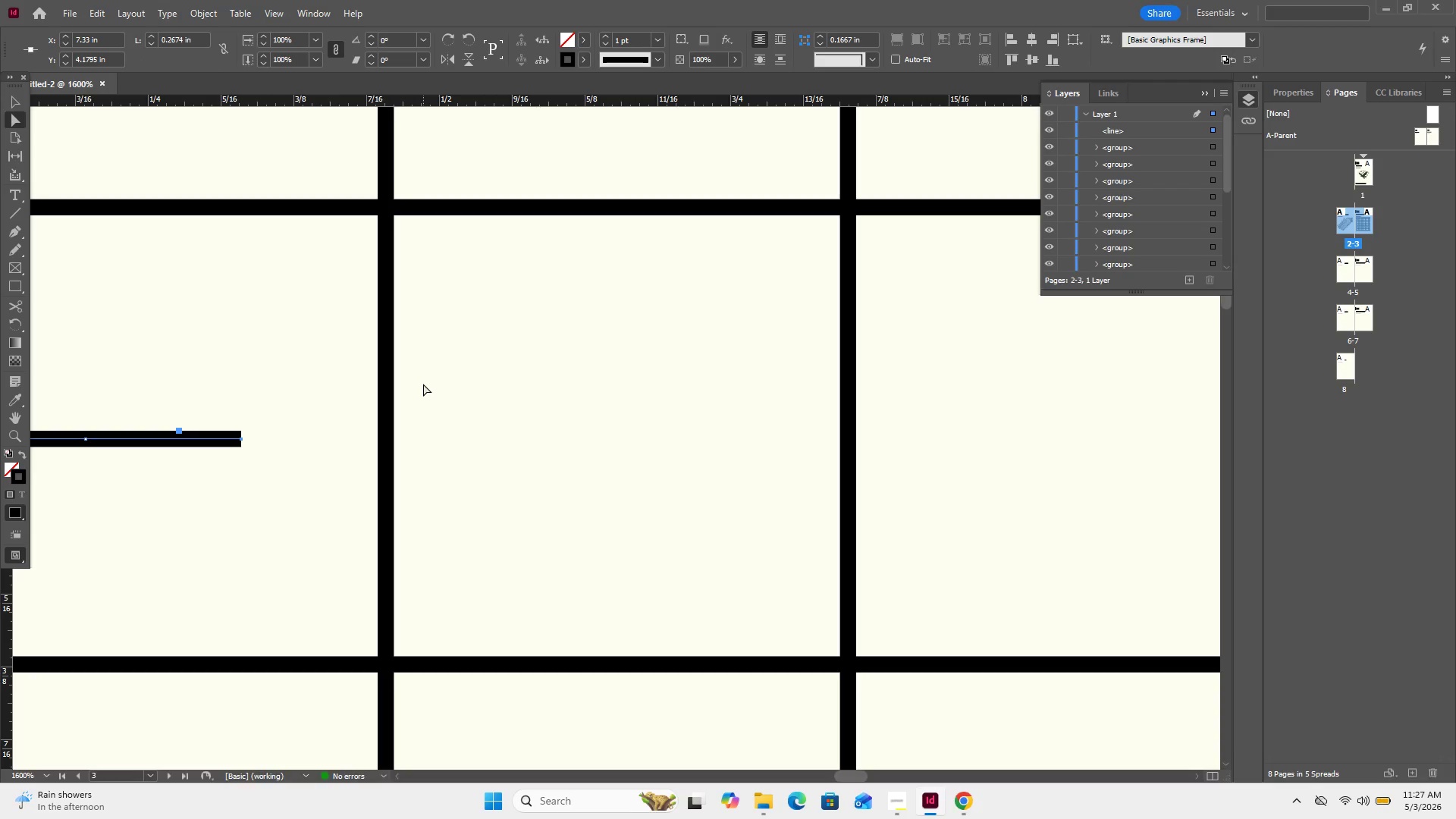 
key(Control+Minus)
 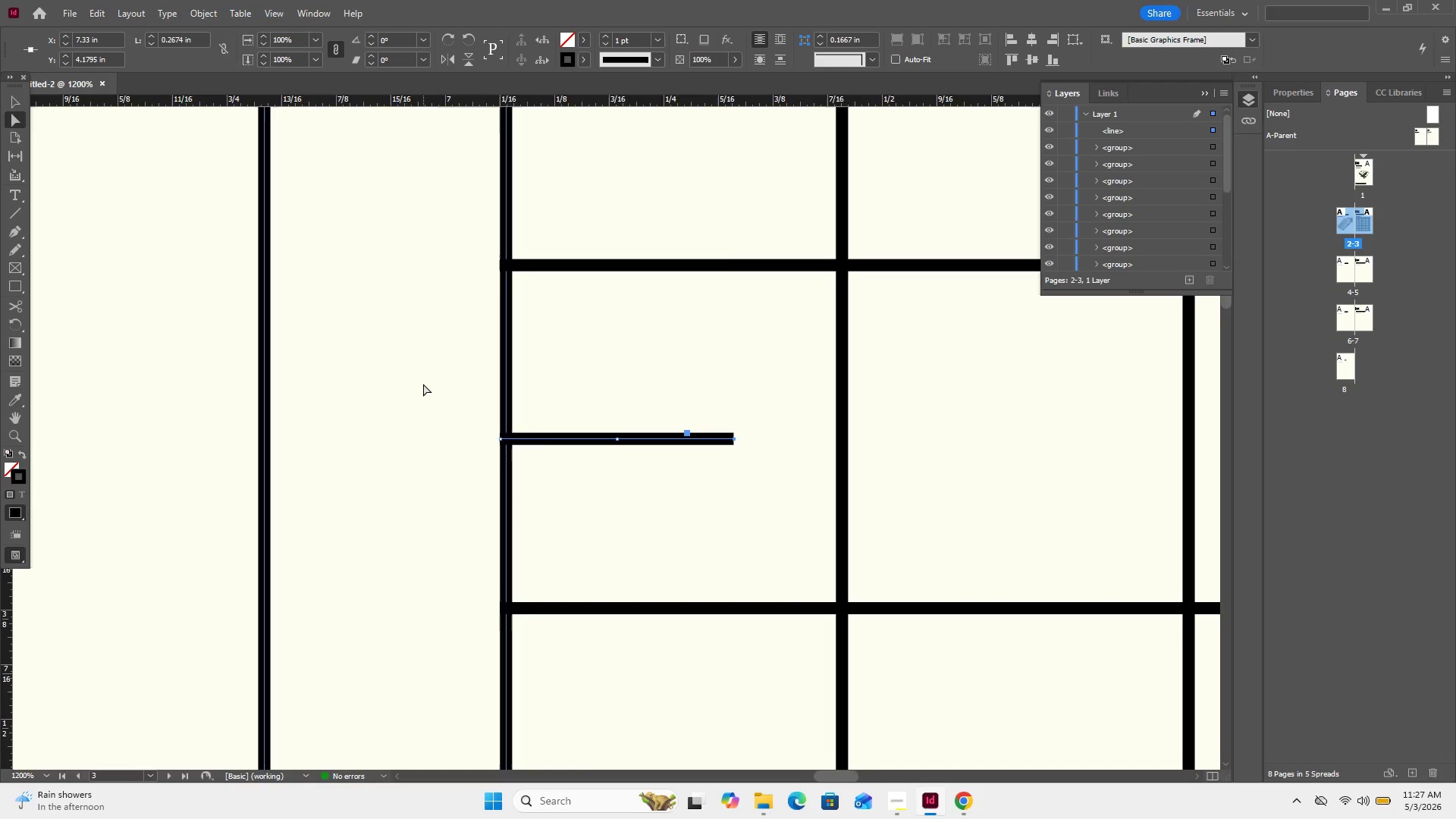 
key(Control+Minus)
 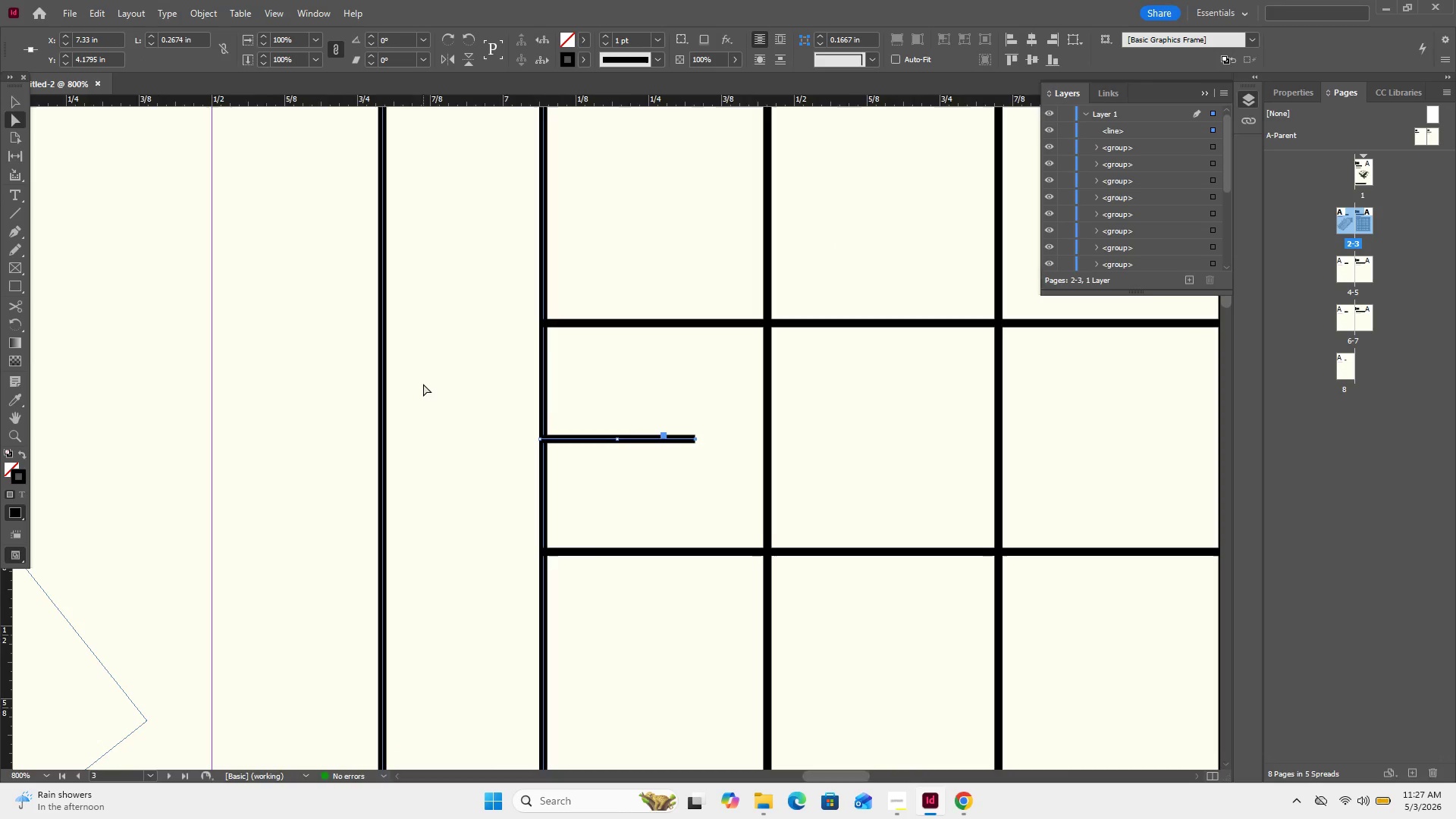 
key(Control+Minus)
 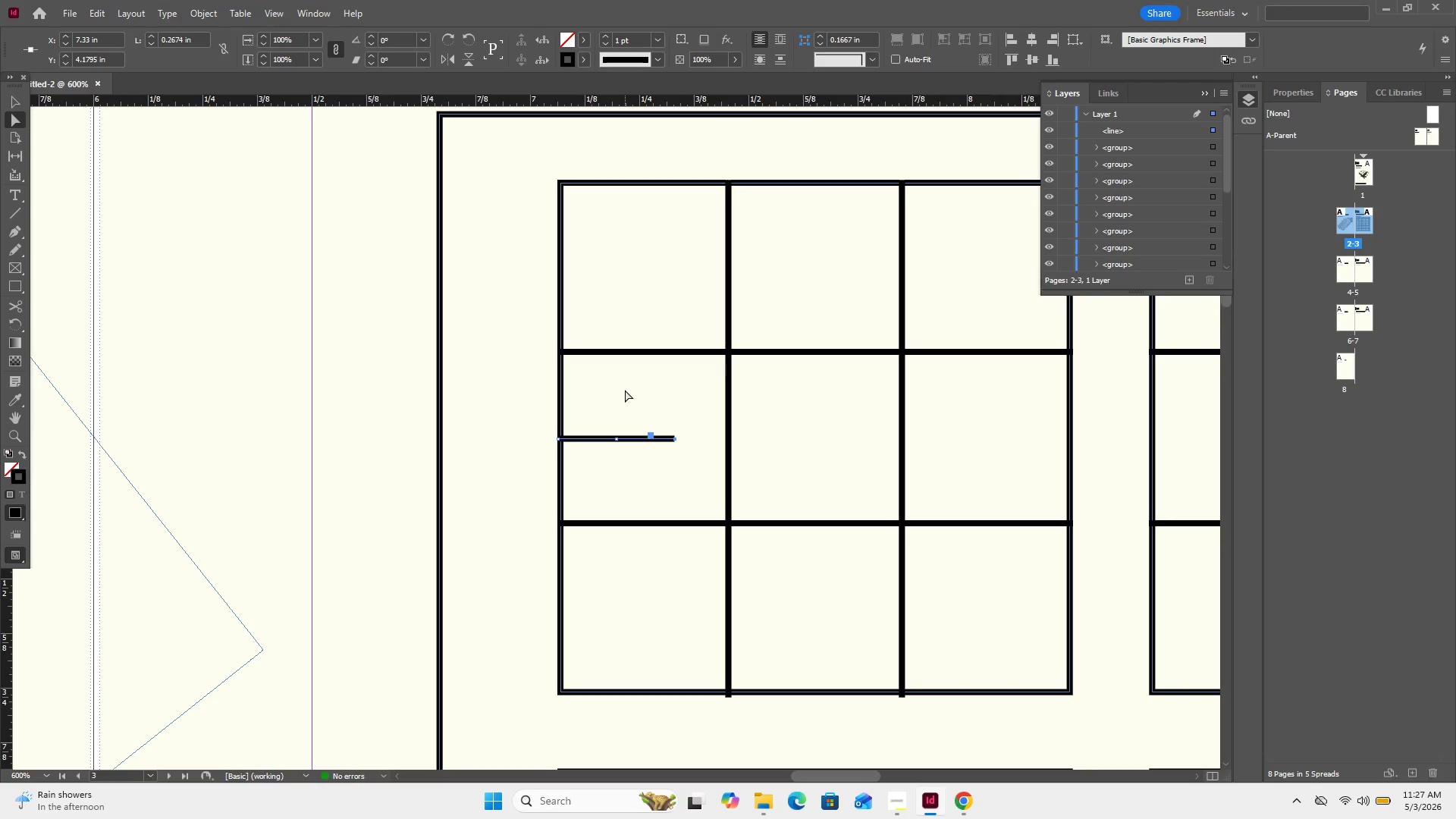 
key(Control+Minus)
 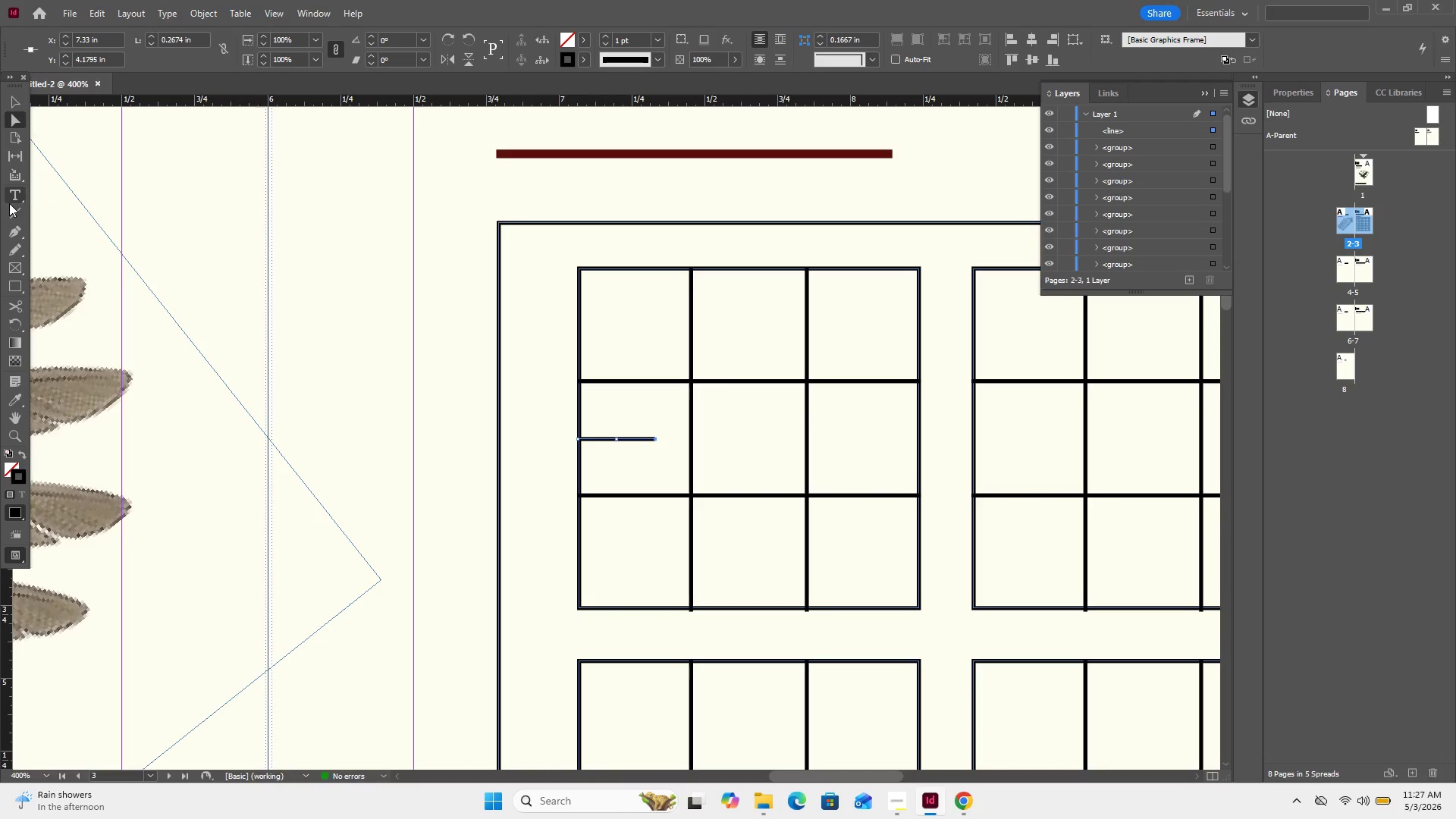 
left_click([19, 232])
 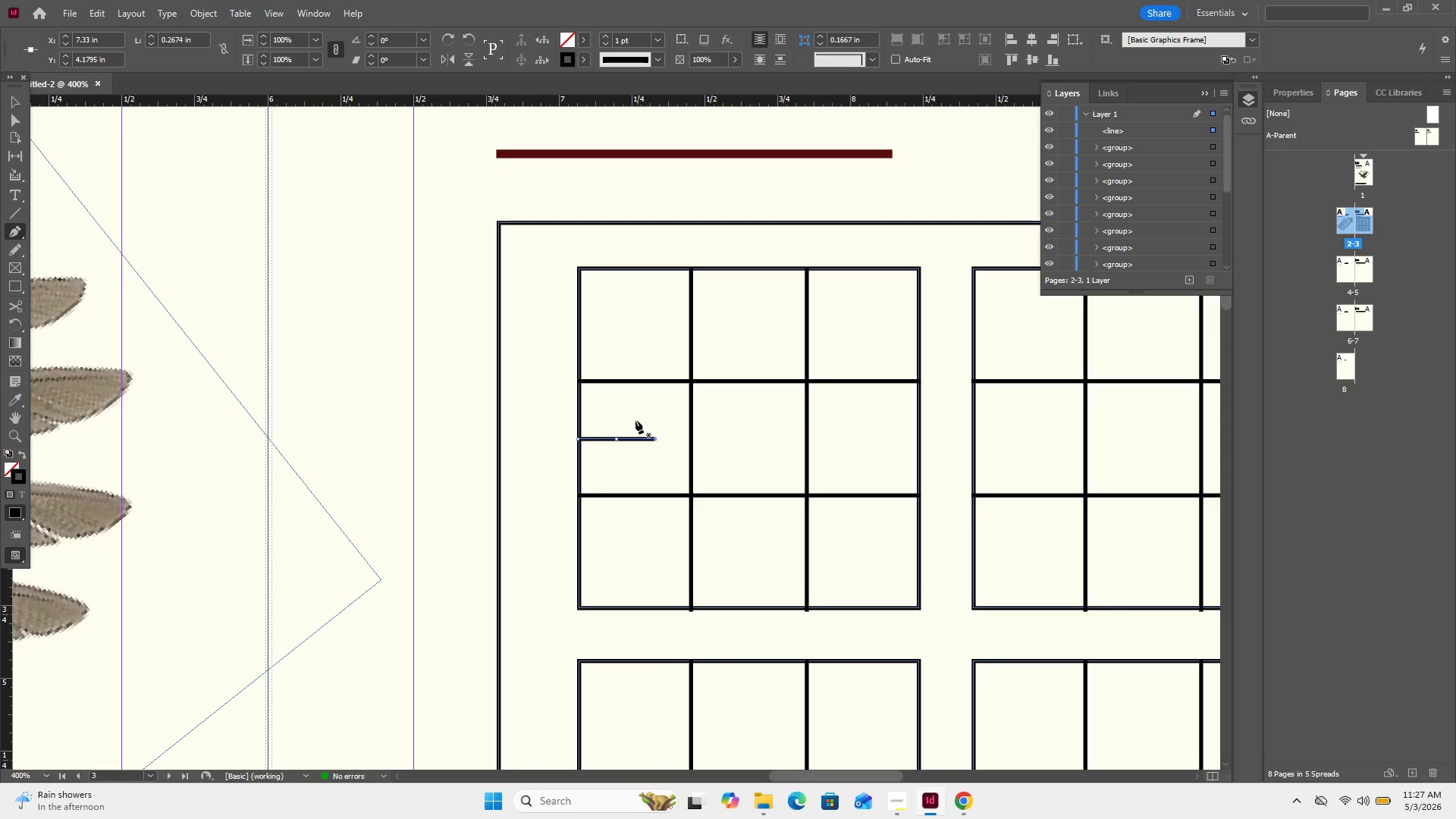 
key(Backspace)
 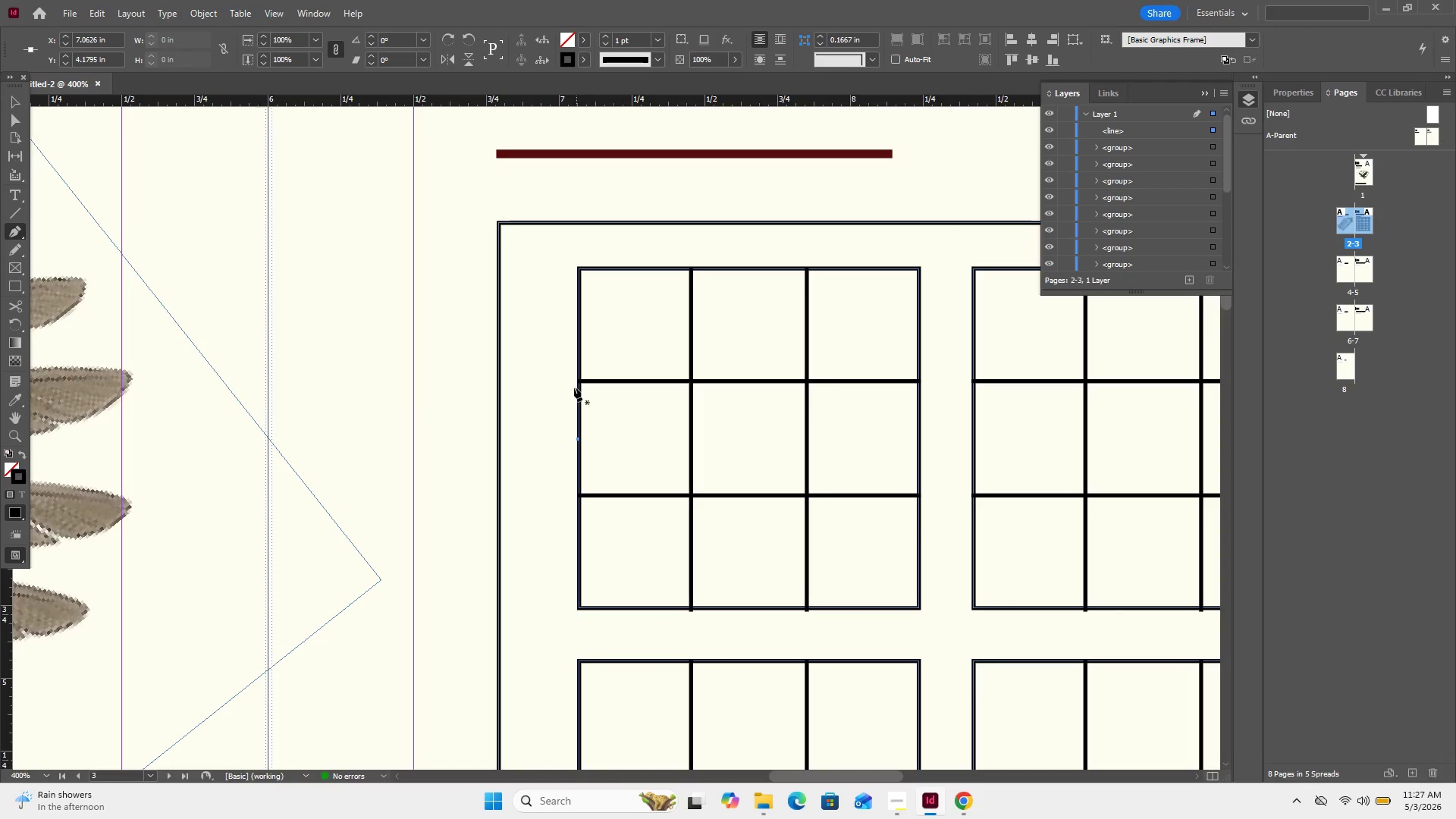 
key(Backspace)
 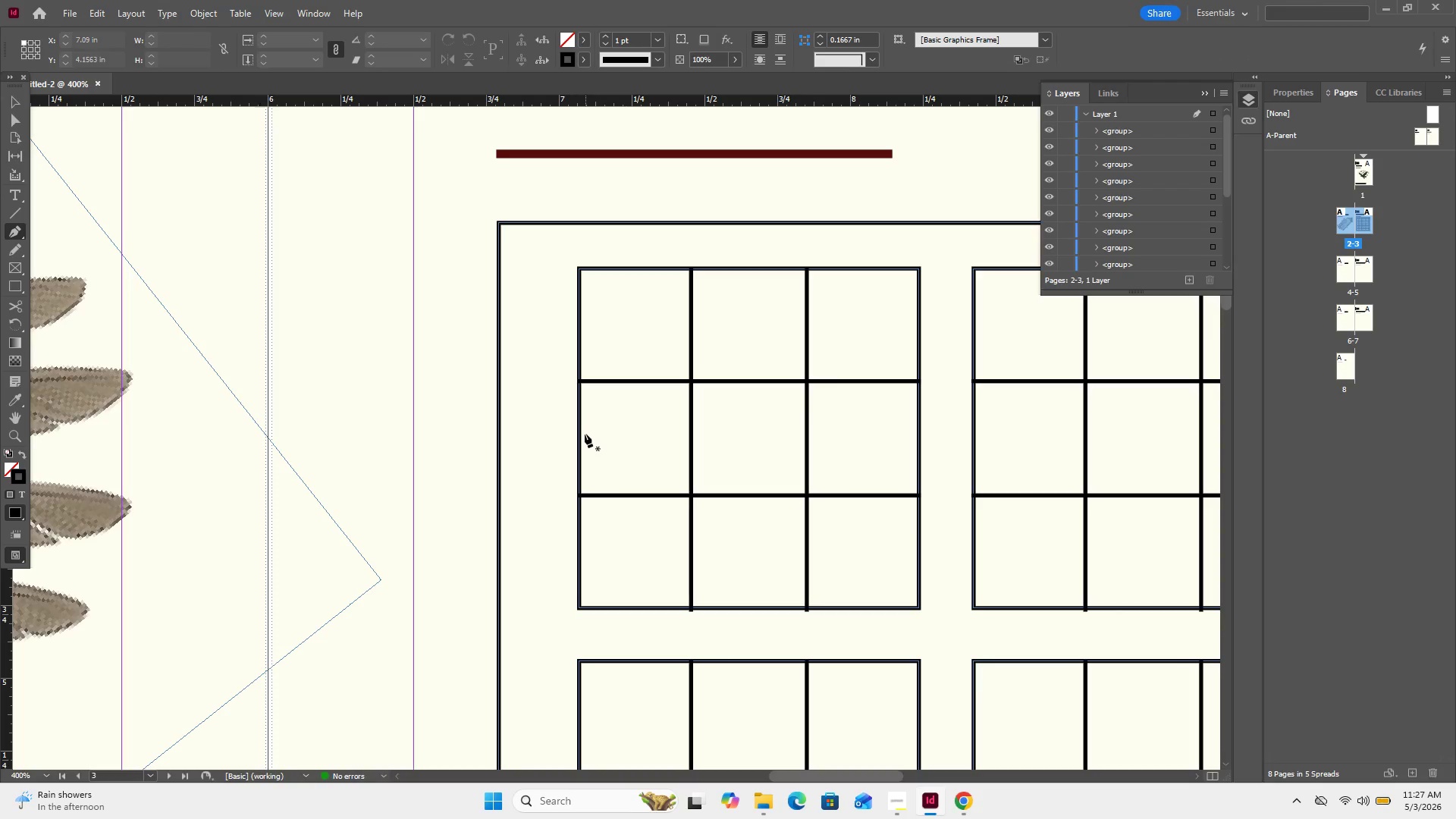 
left_click([579, 438])
 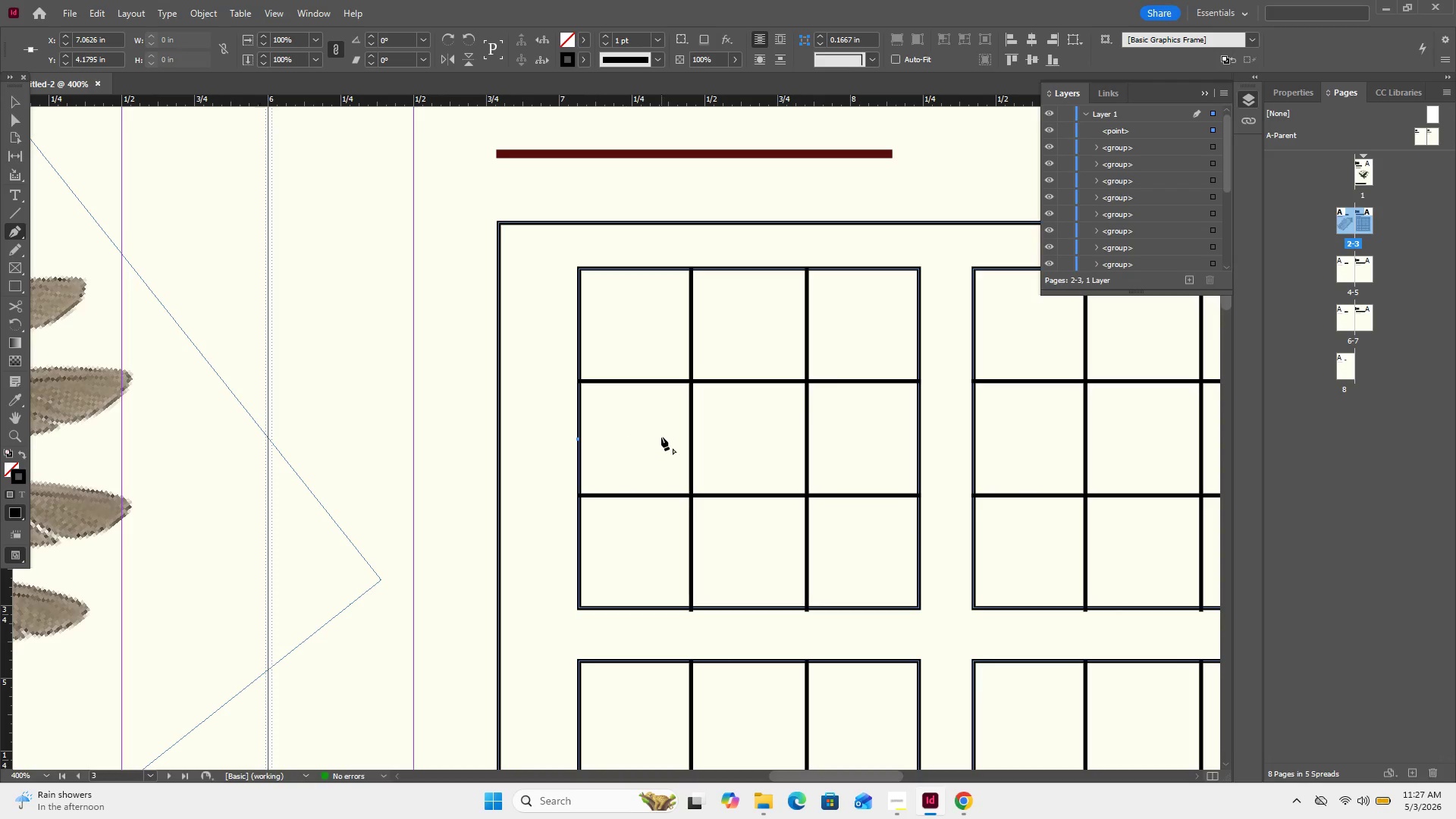 
wait(6.27)
 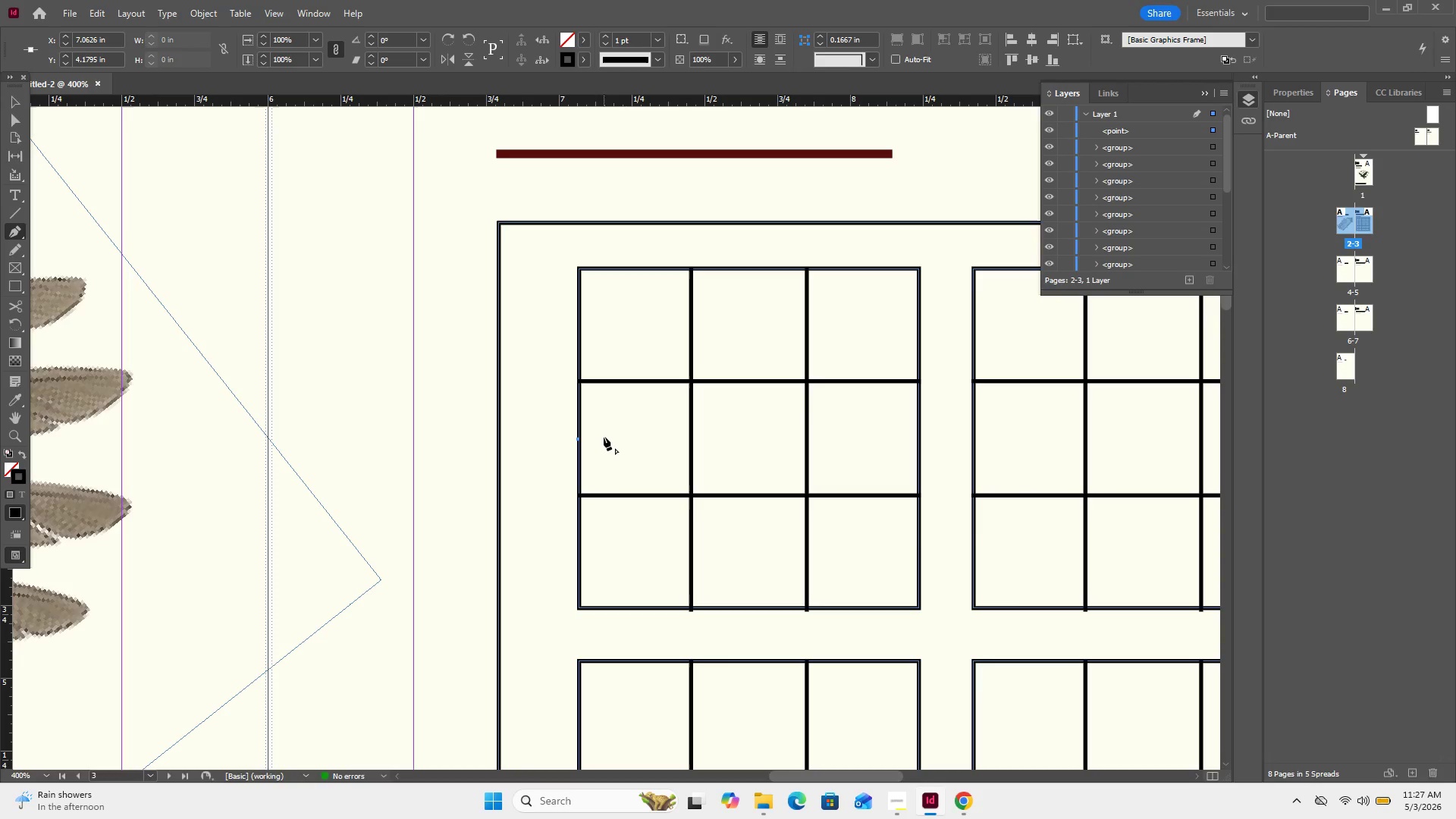 
hold_key(key=ShiftLeft, duration=1.45)
left_click([658, 437])
 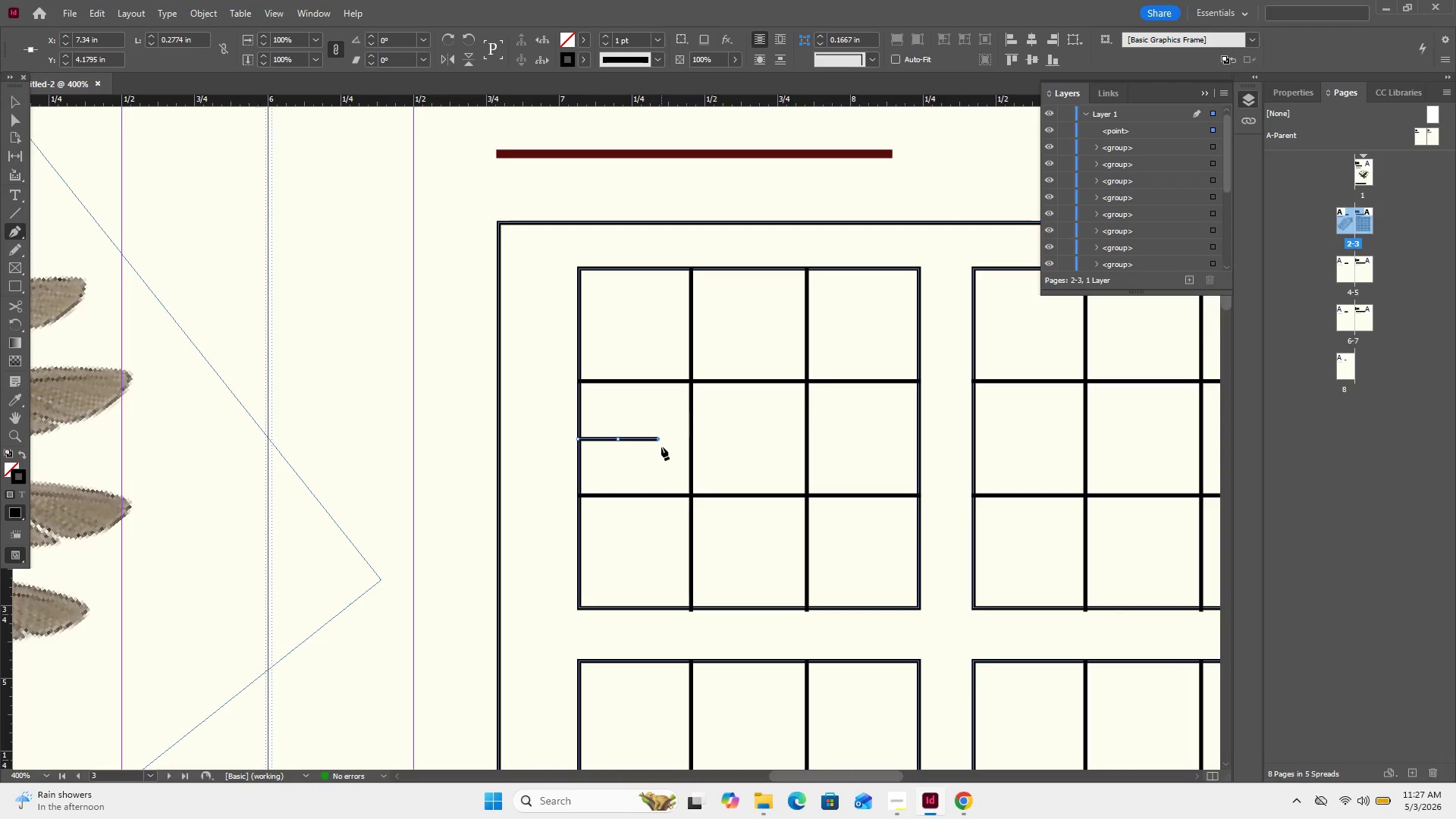 
wait(5.67)
 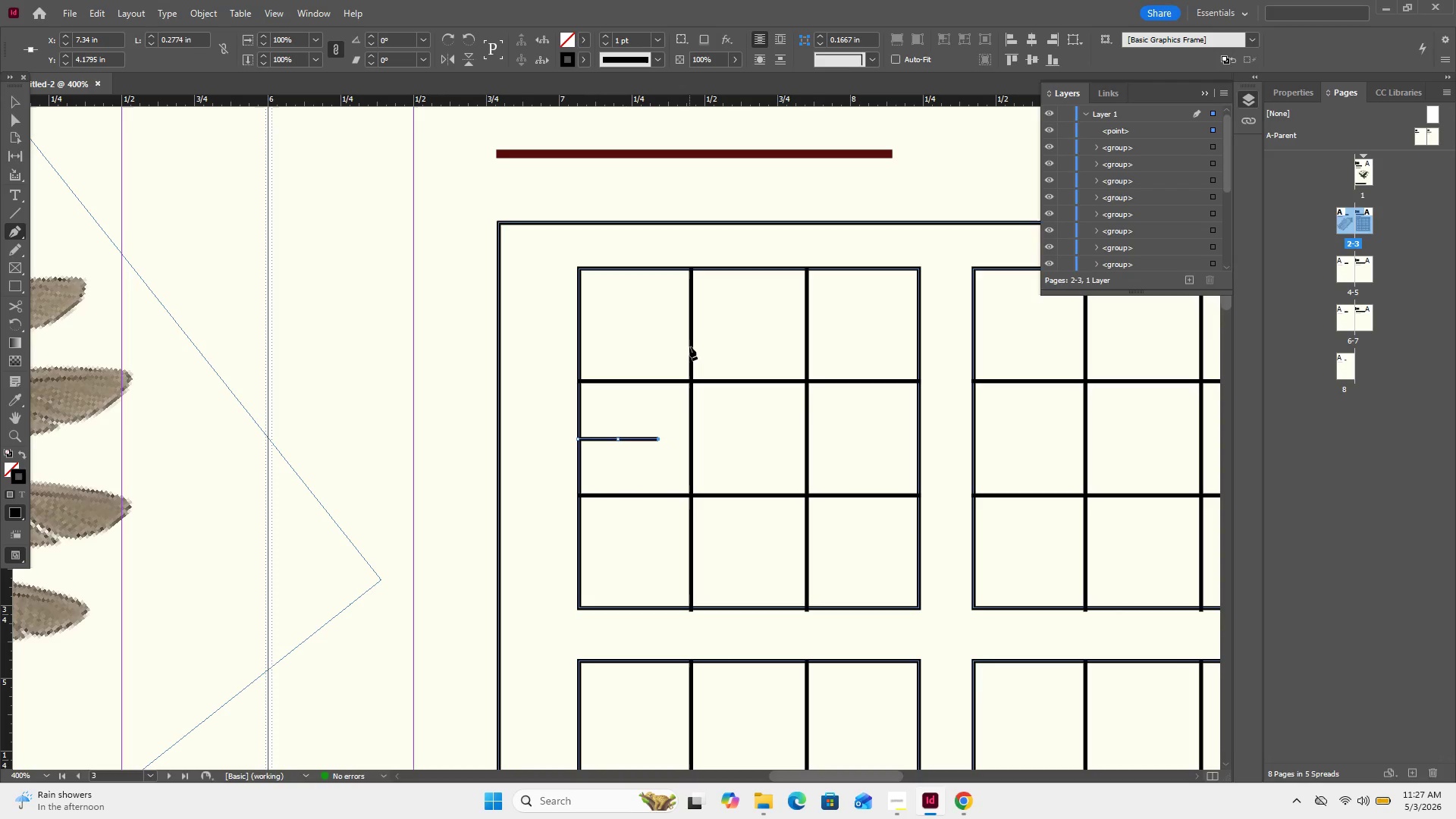 
left_click([665, 448])
 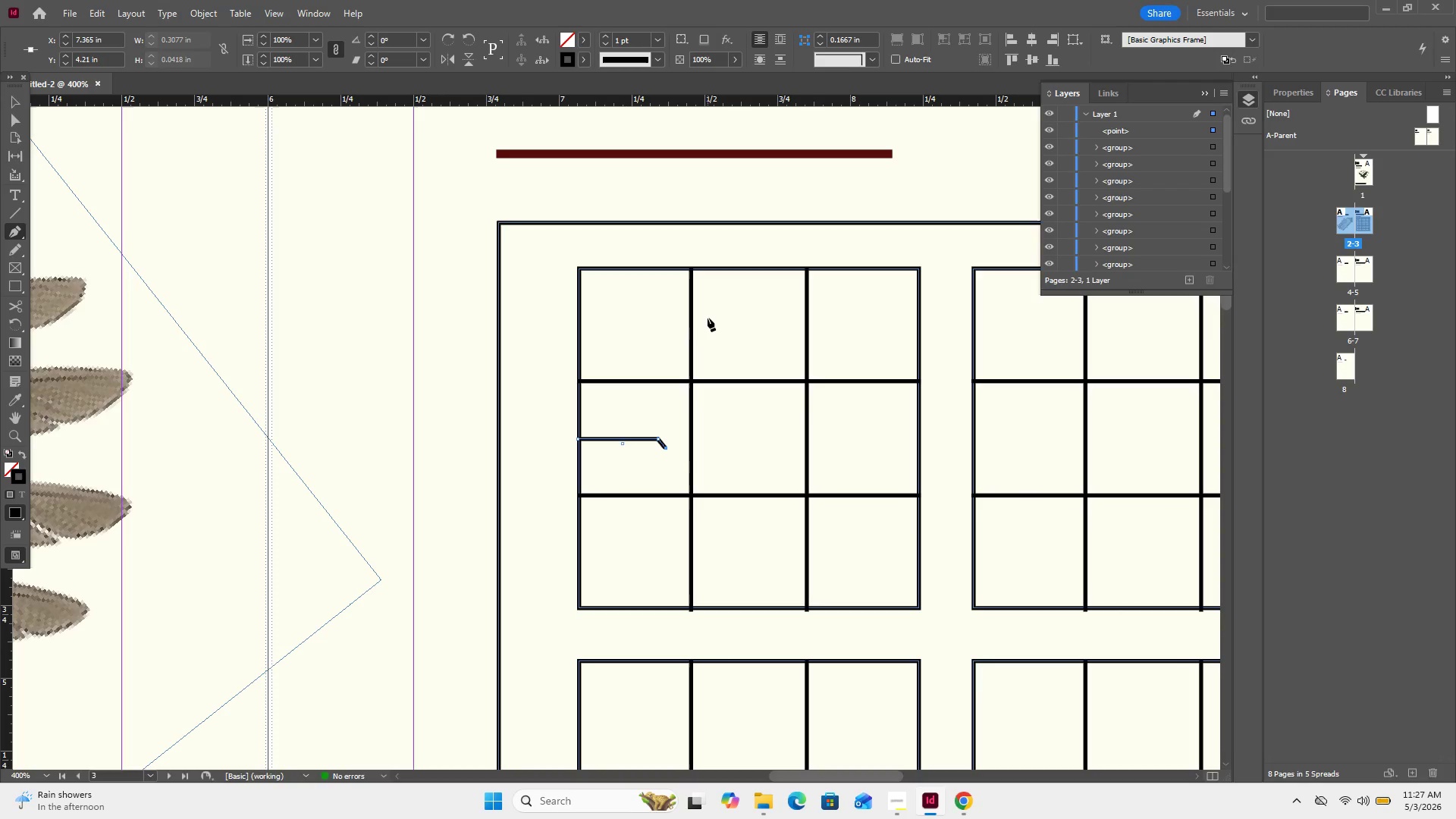 
wait(7.64)
 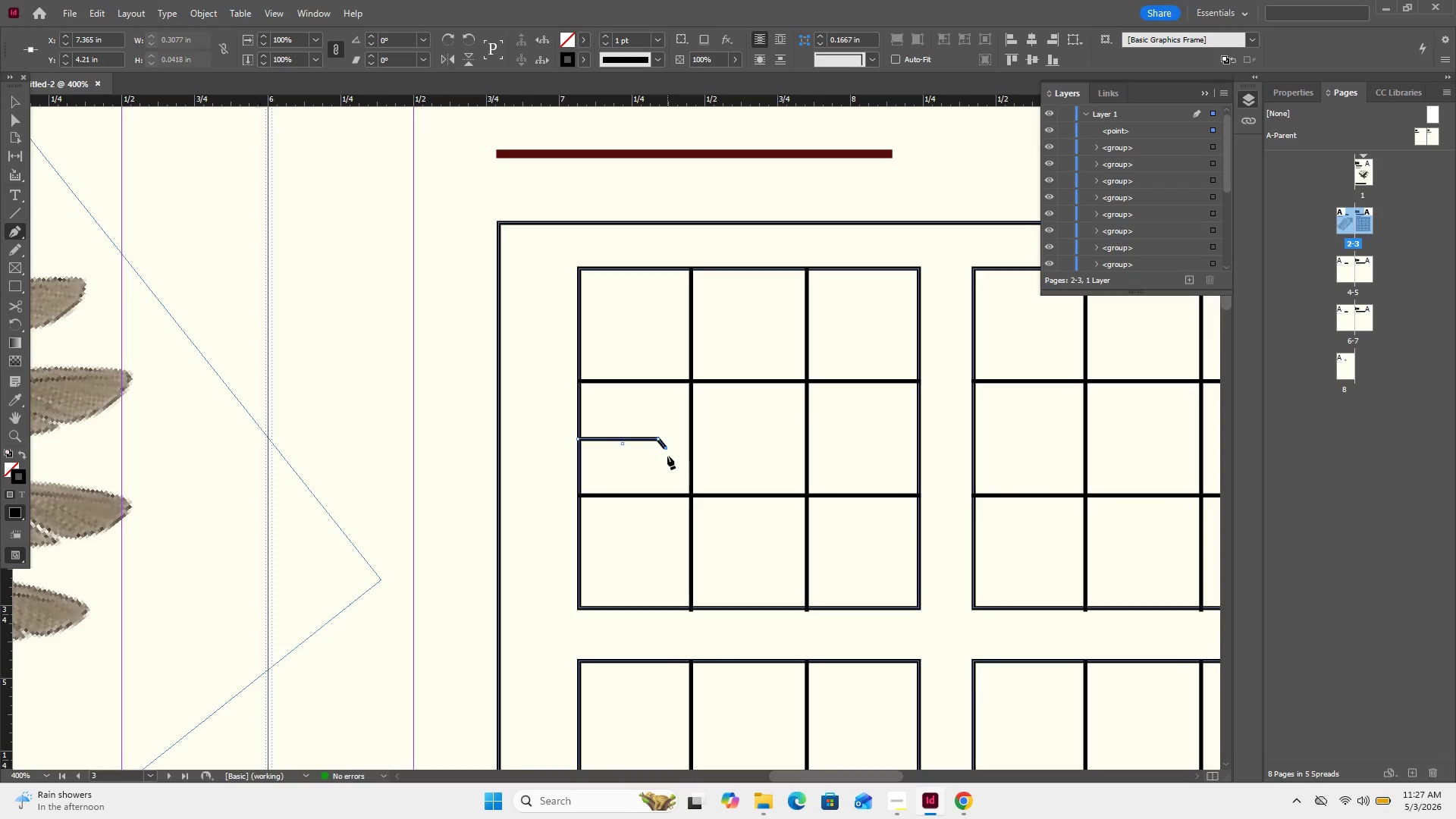 
hold_key(key=ShiftLeft, duration=1.09)
left_click([701, 320])
 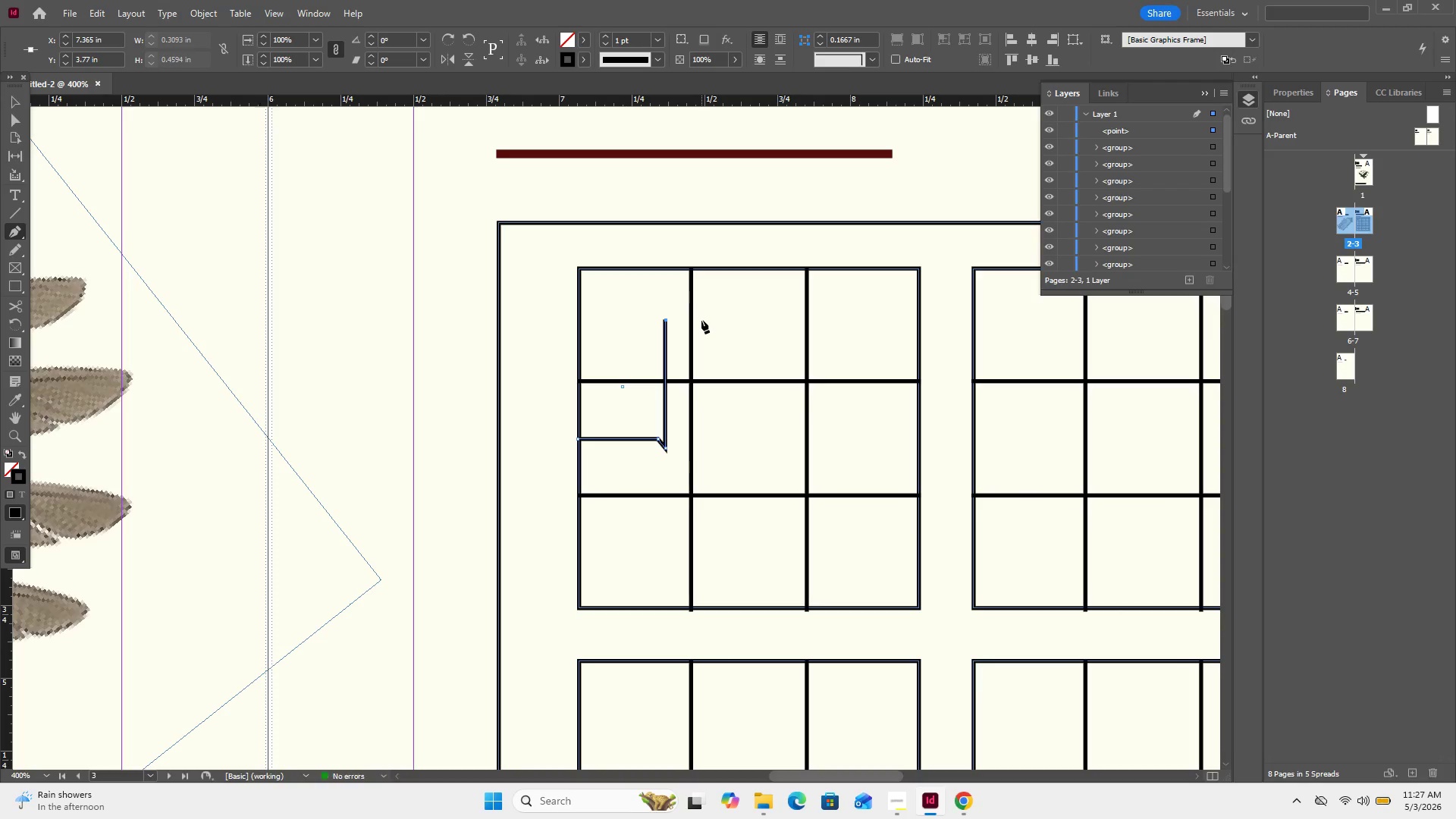 
key(Control+Z)
 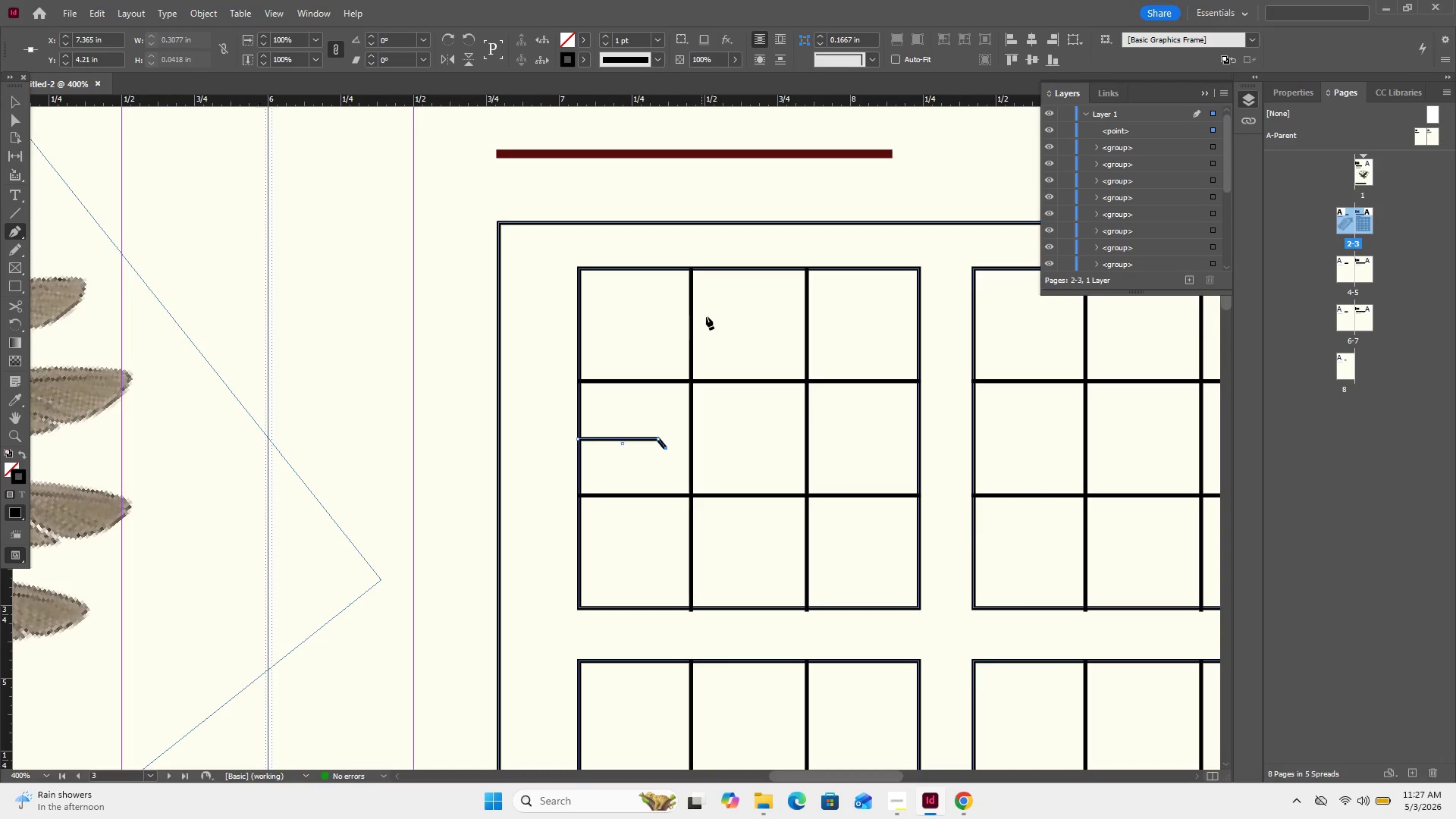 
left_click([706, 316])
 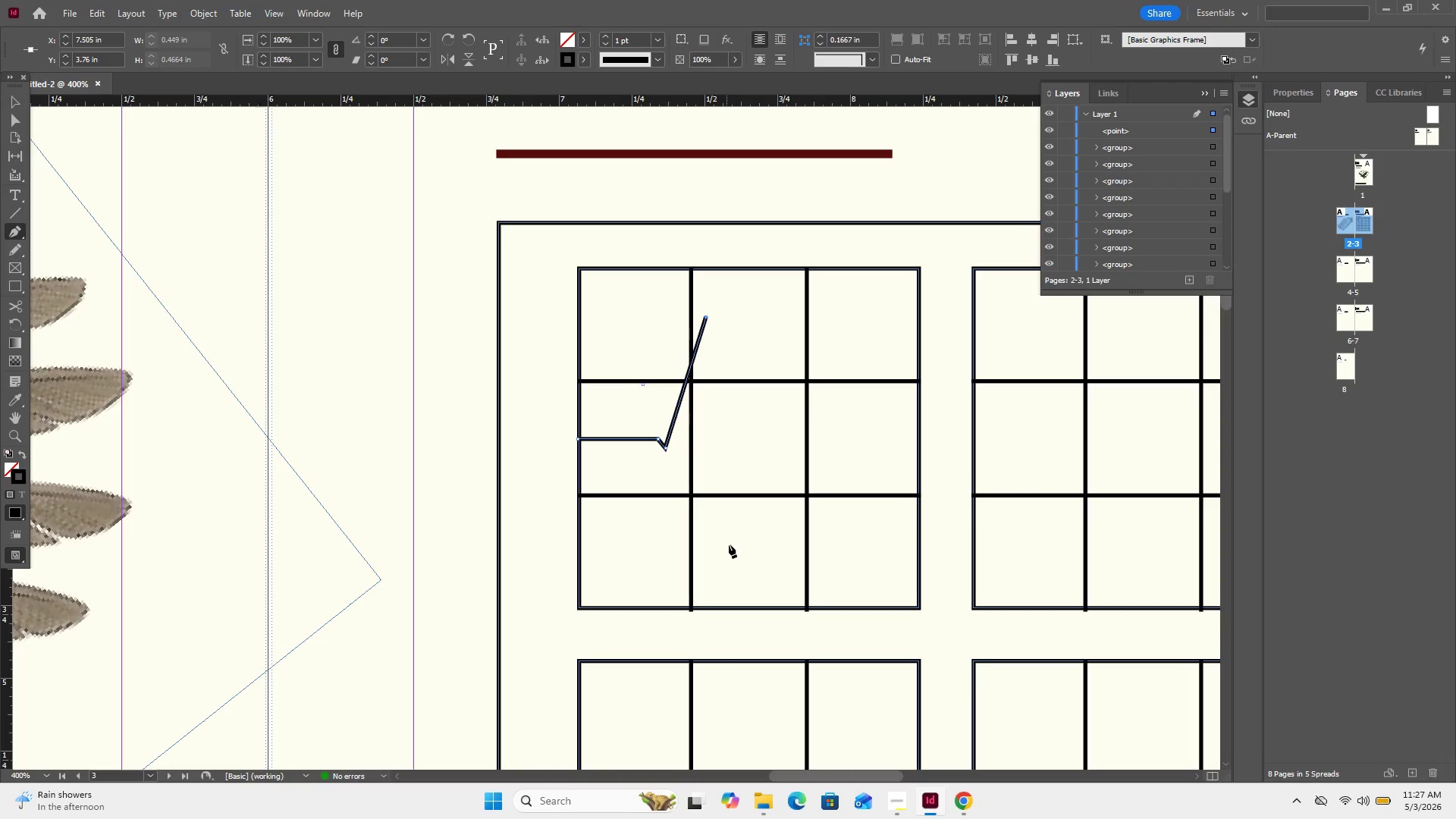 
left_click([736, 537])
 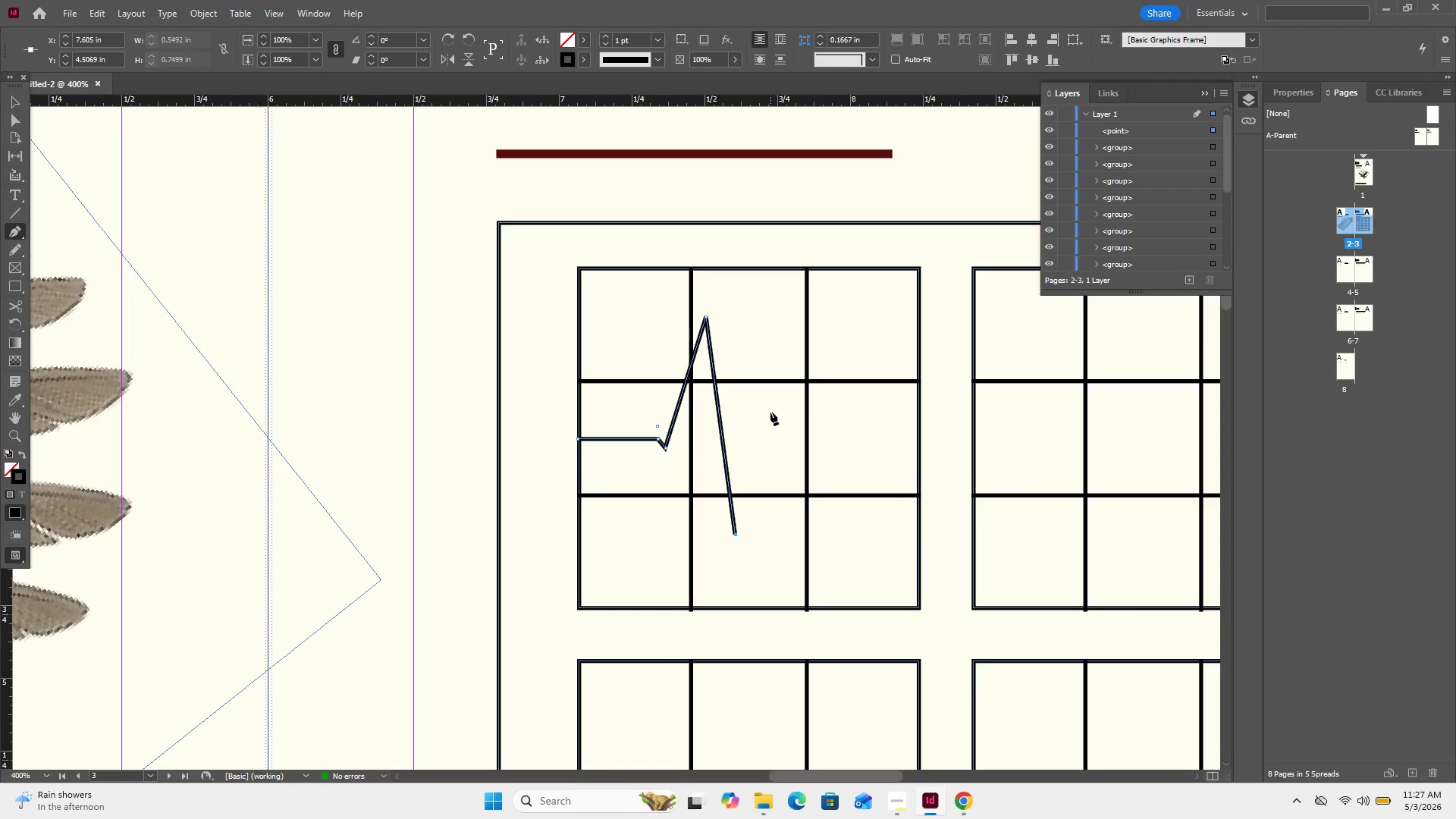 
wait(5.11)
 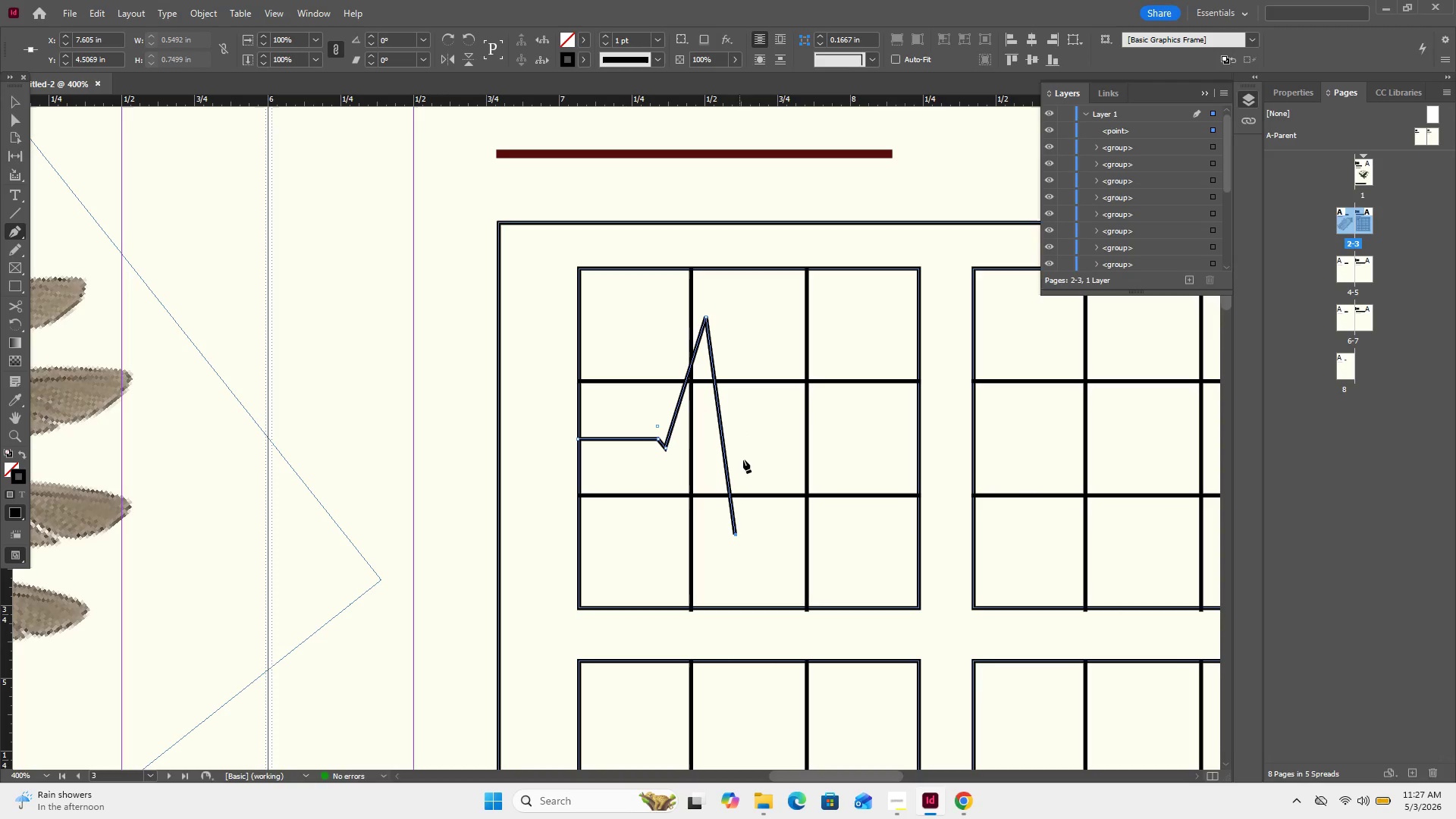 
left_click([770, 416])
 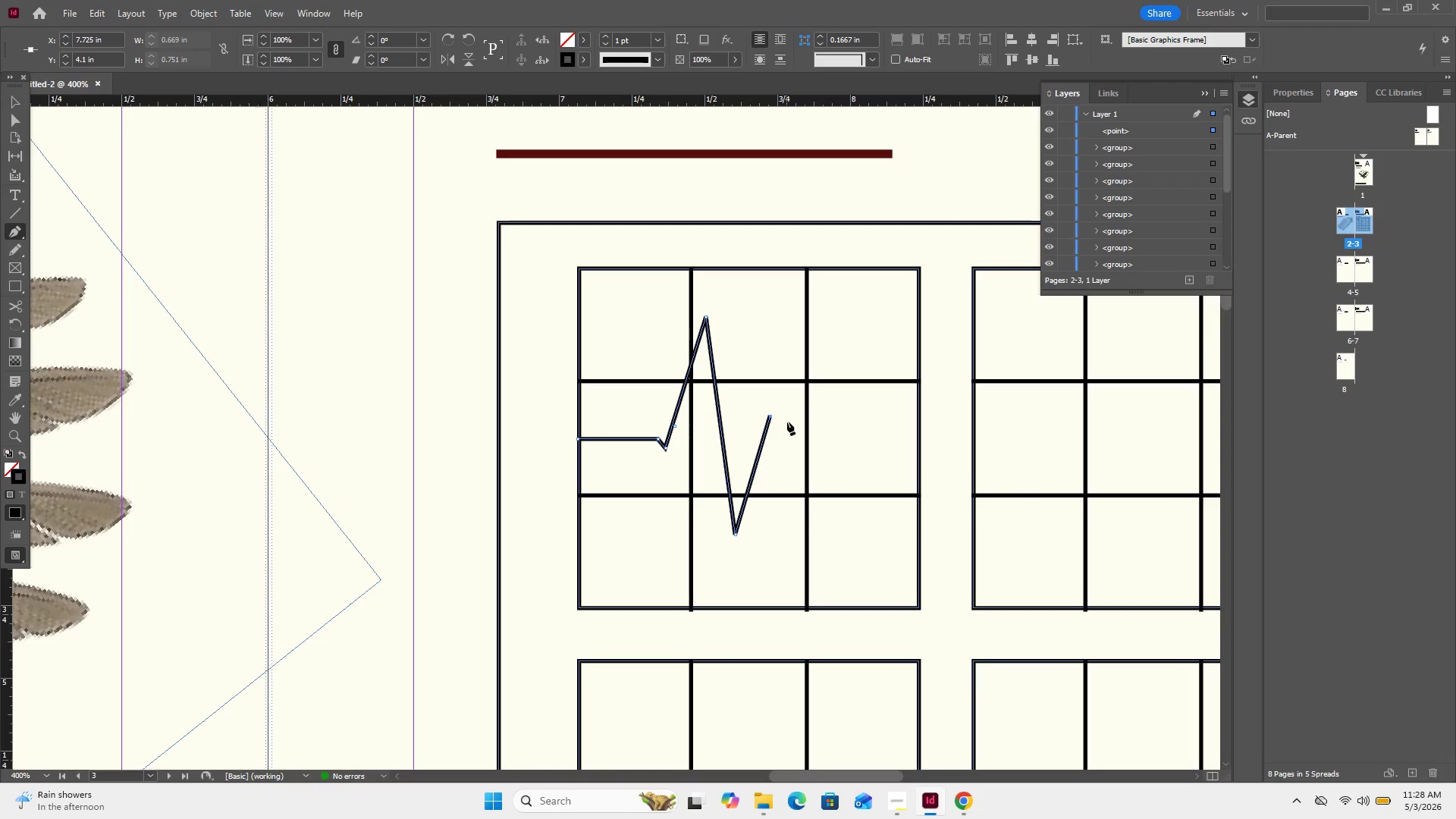 
hold_key(key=ShiftLeft, duration=7.97)
left_click_drag(start_coordinate=[786, 416], to_coordinate=[798, 438])
 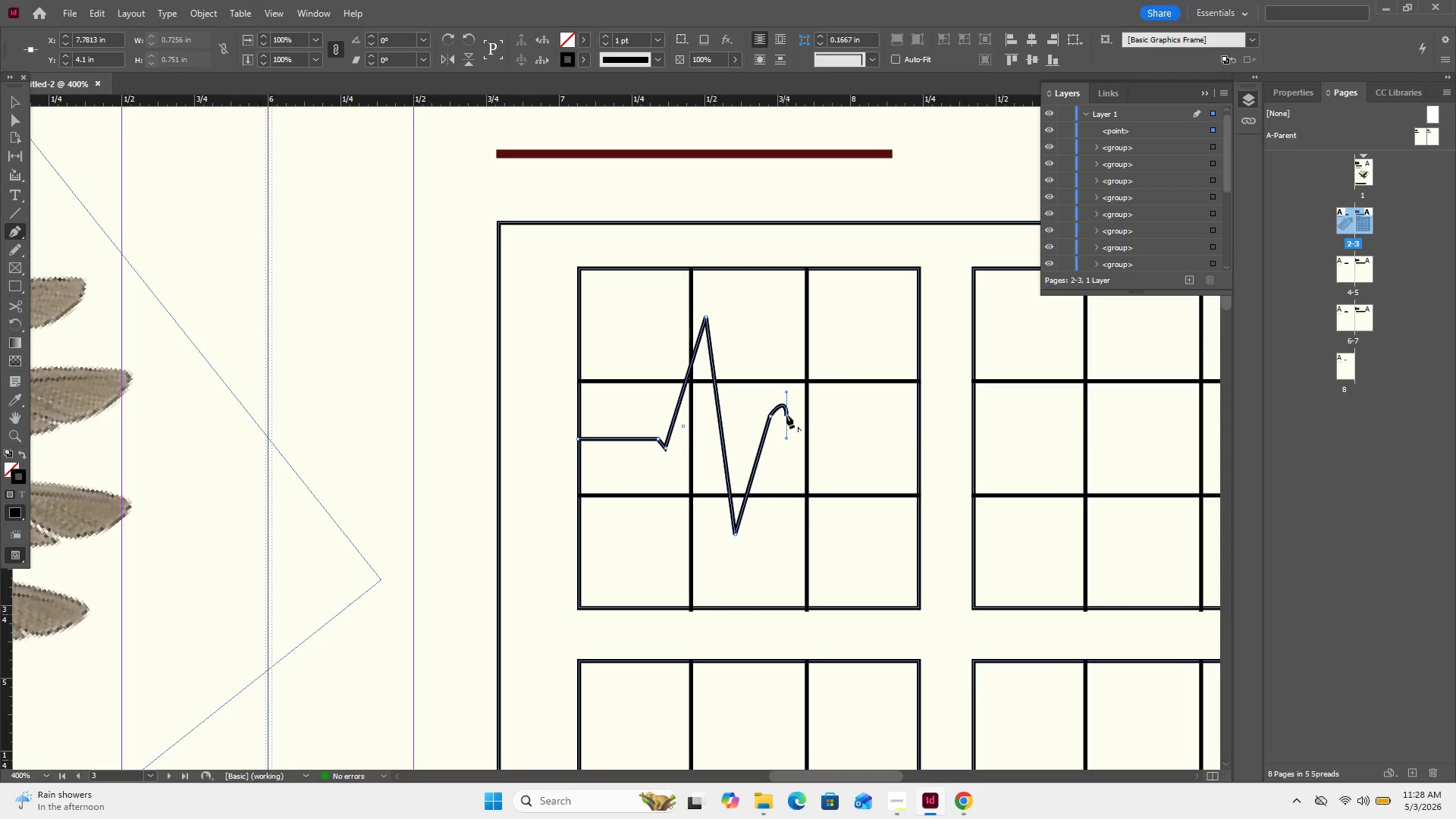 
left_click([786, 415])
 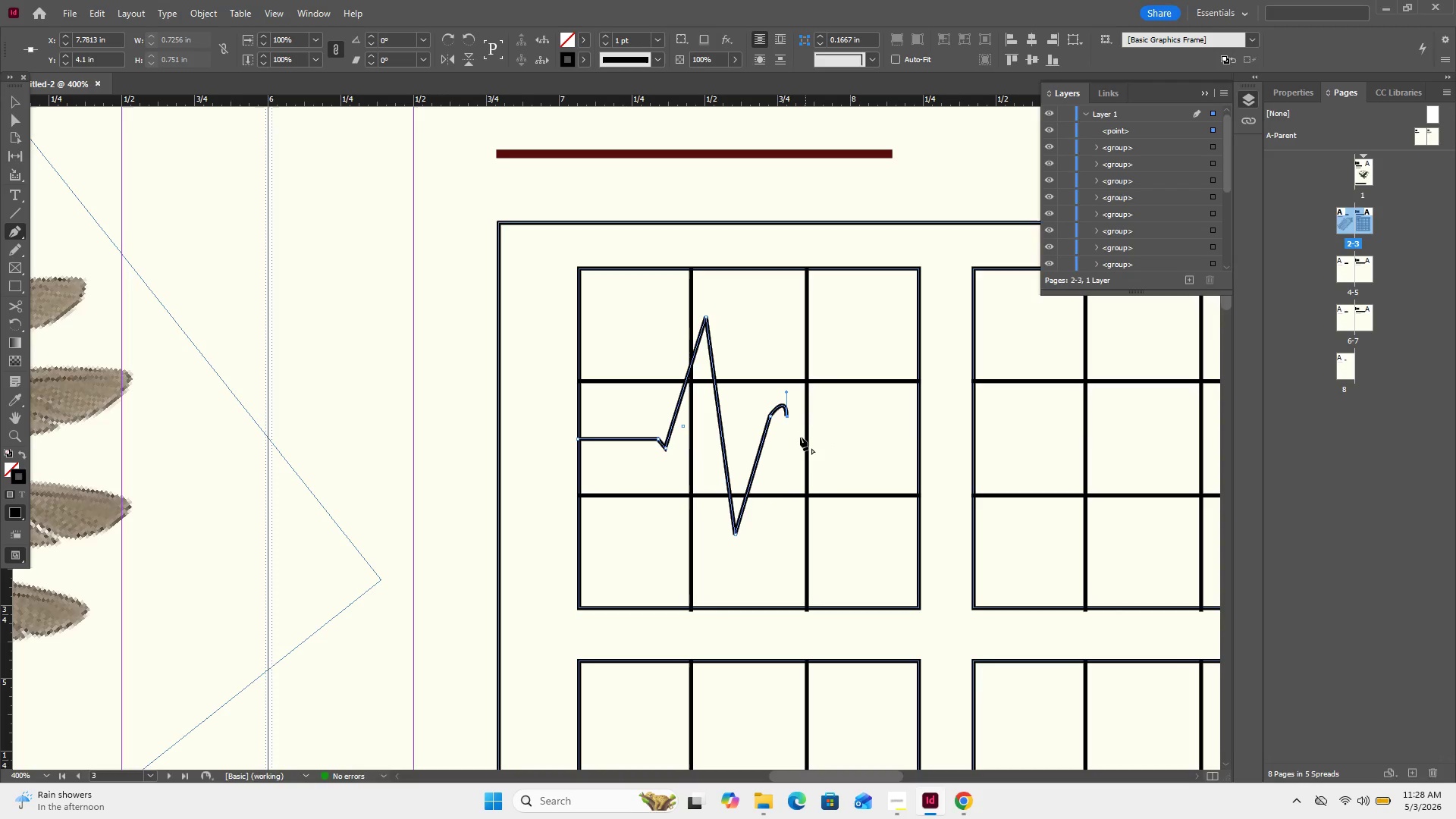 
left_click([799, 438])
 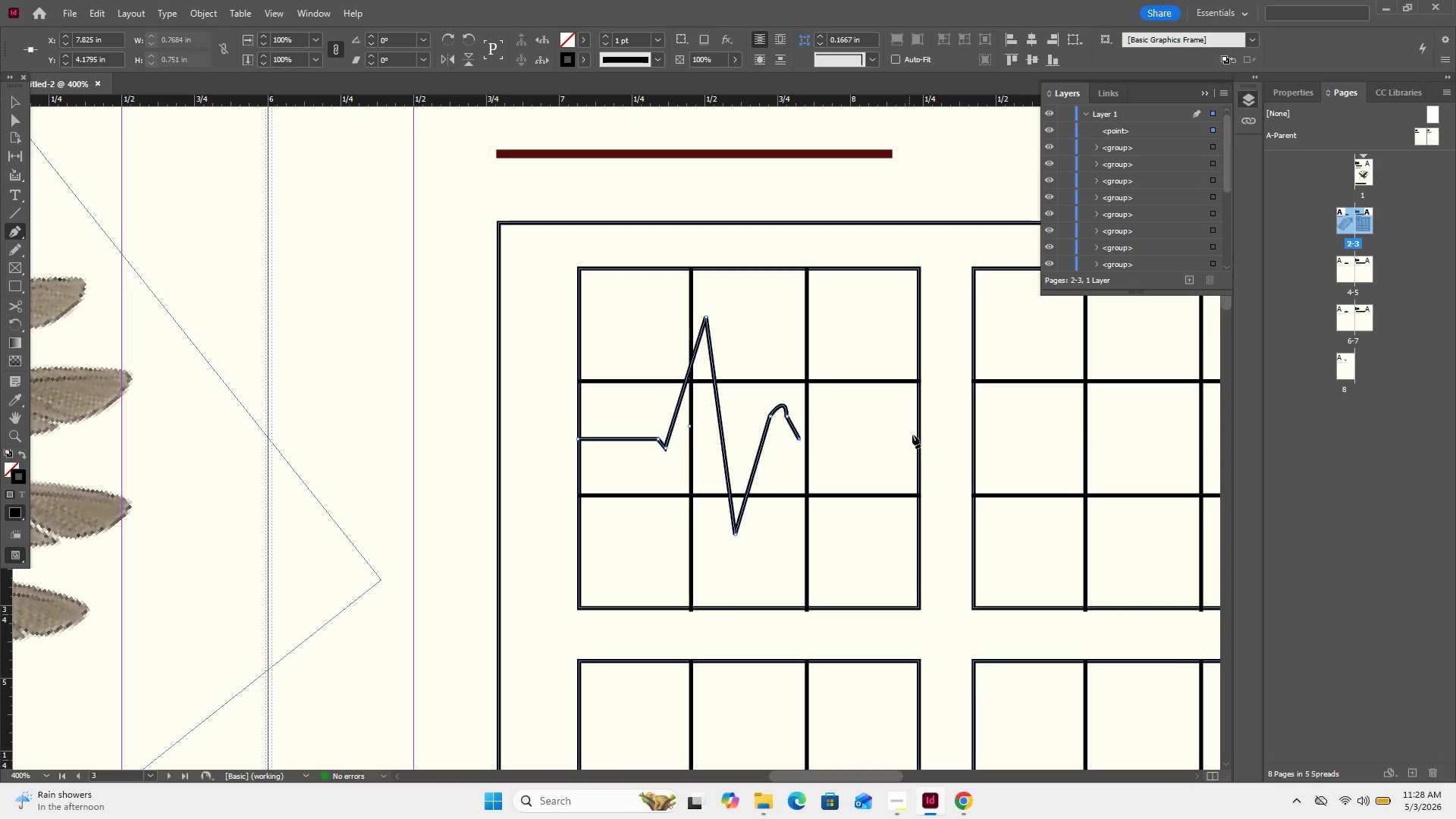 
hold_key(key=ShiftLeft, duration=0.84)
left_click([915, 437])
 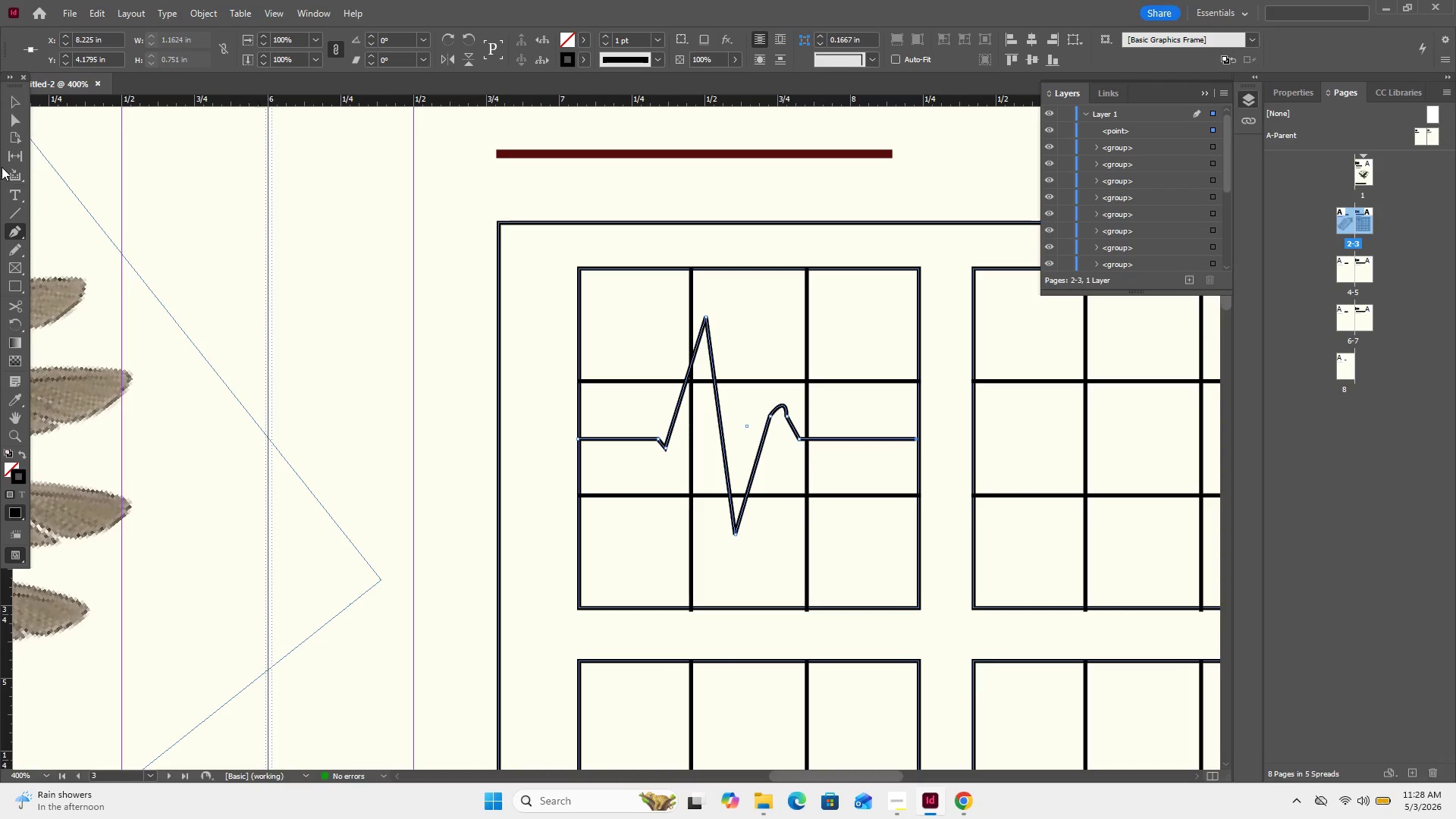 
left_click([17, 110])
 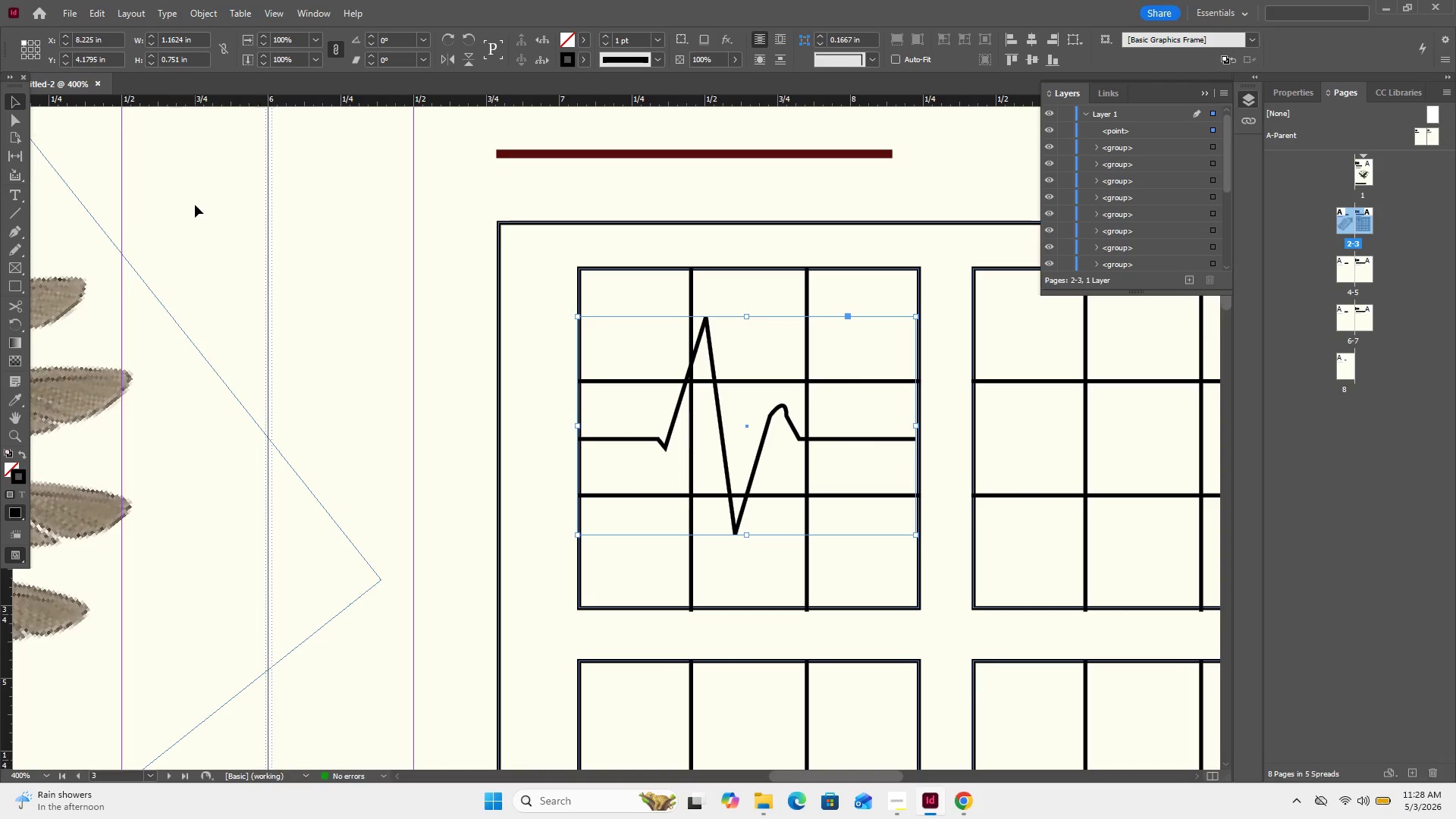 
left_click([195, 205])
 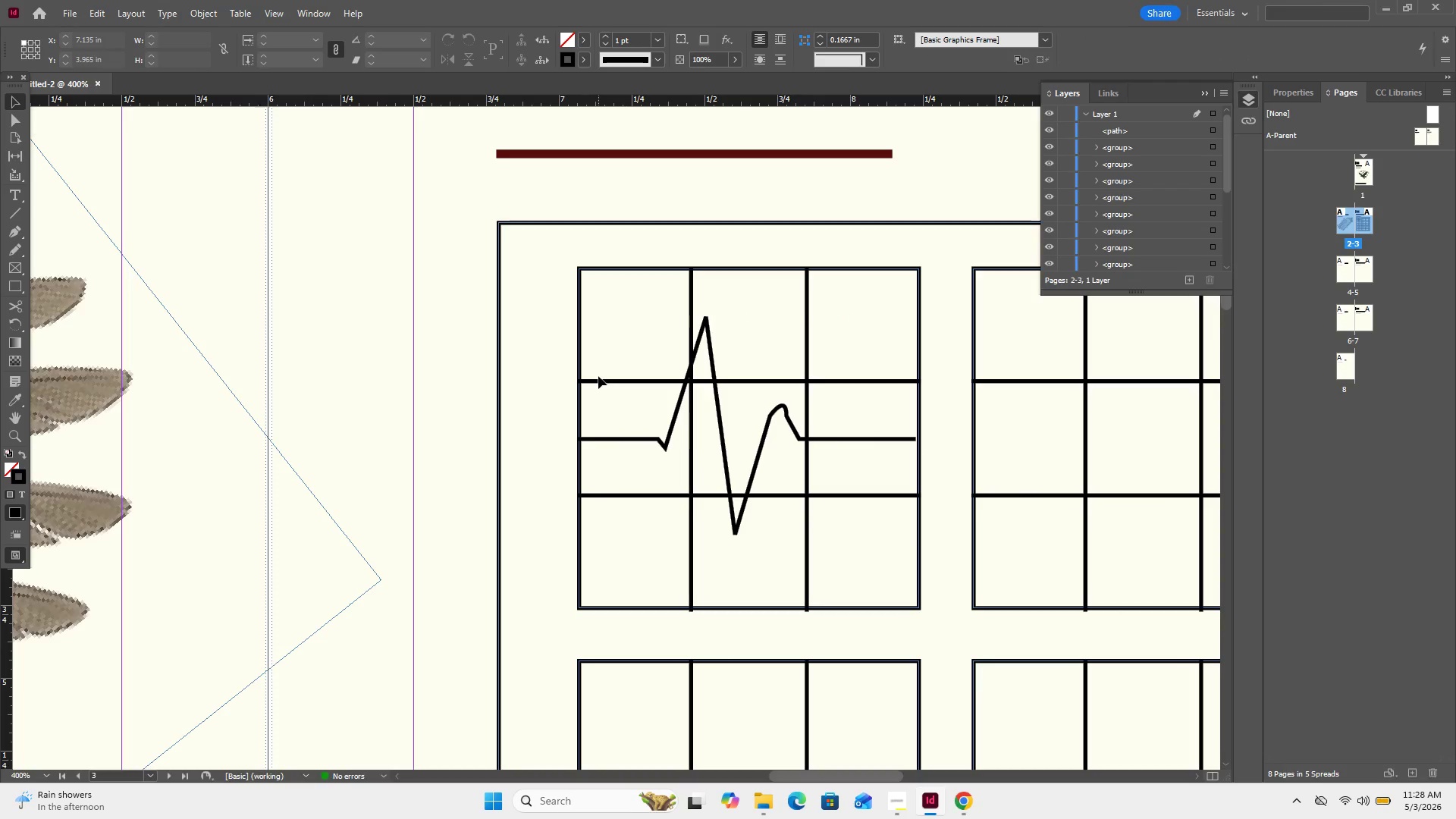 
scroll: coordinate [599, 376], scroll_direction: none, amount: 0.0
 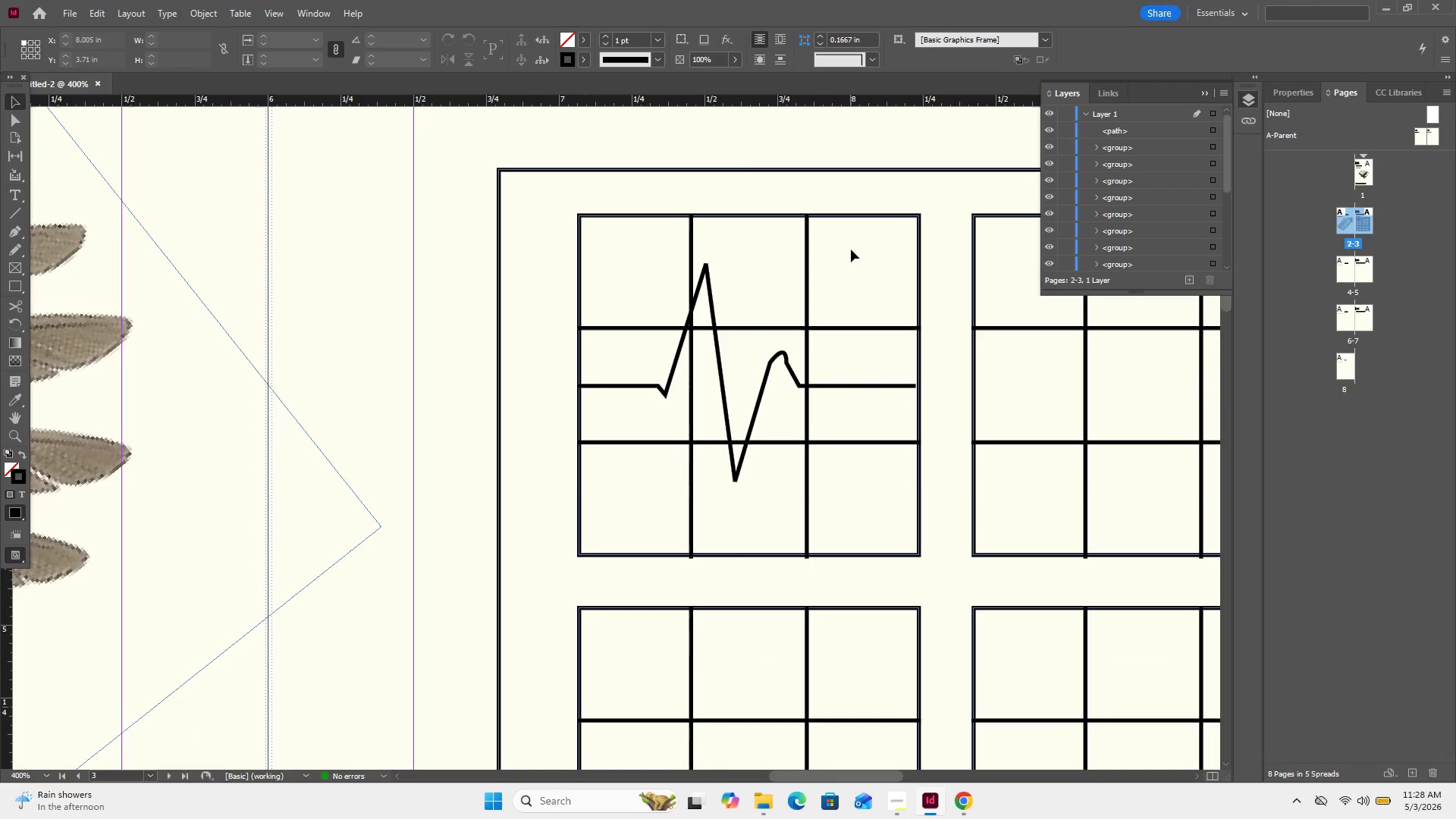 
left_click_drag(start_coordinate=[851, 249], to_coordinate=[669, 249])
 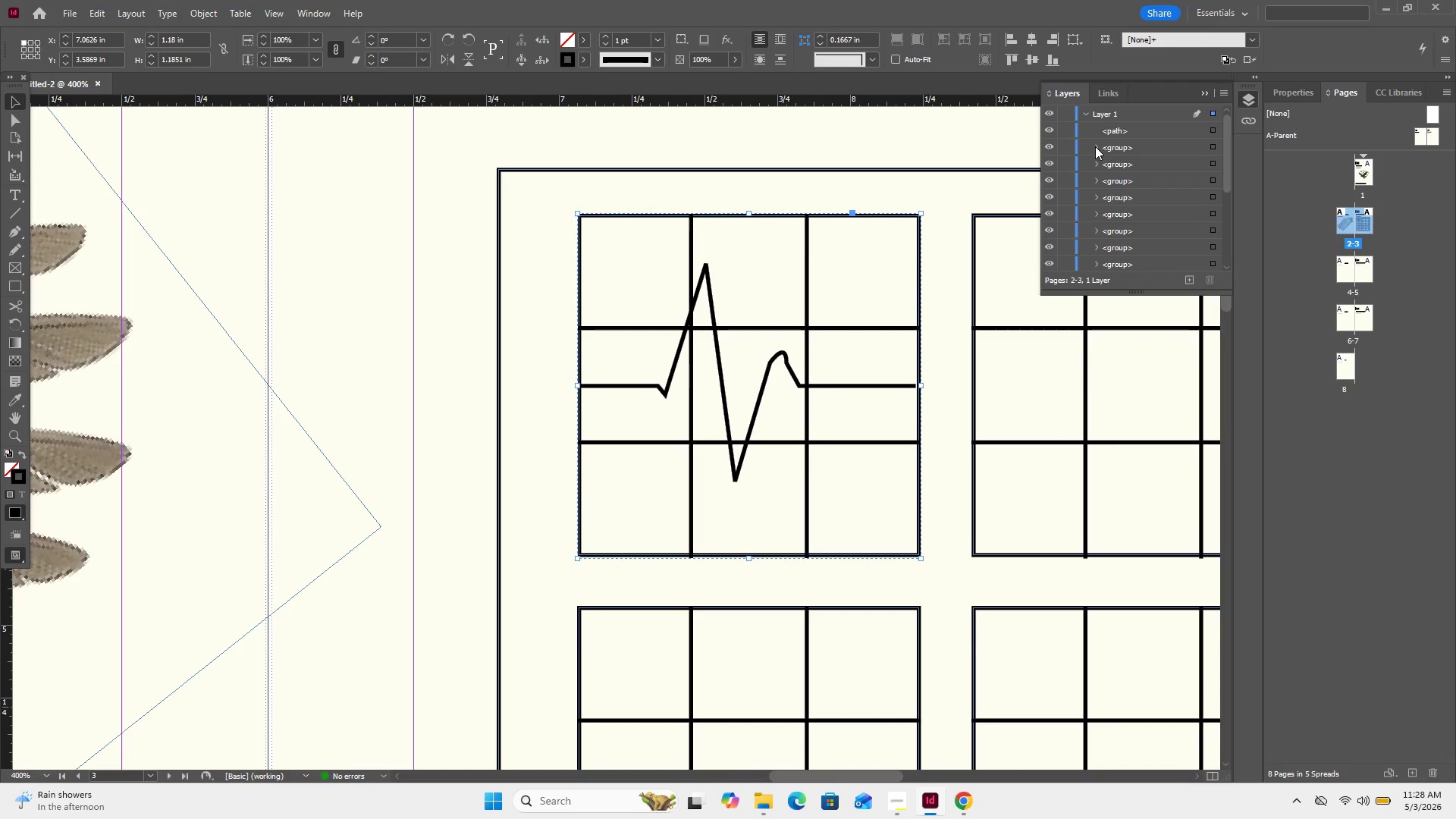 
left_click([1072, 133])
 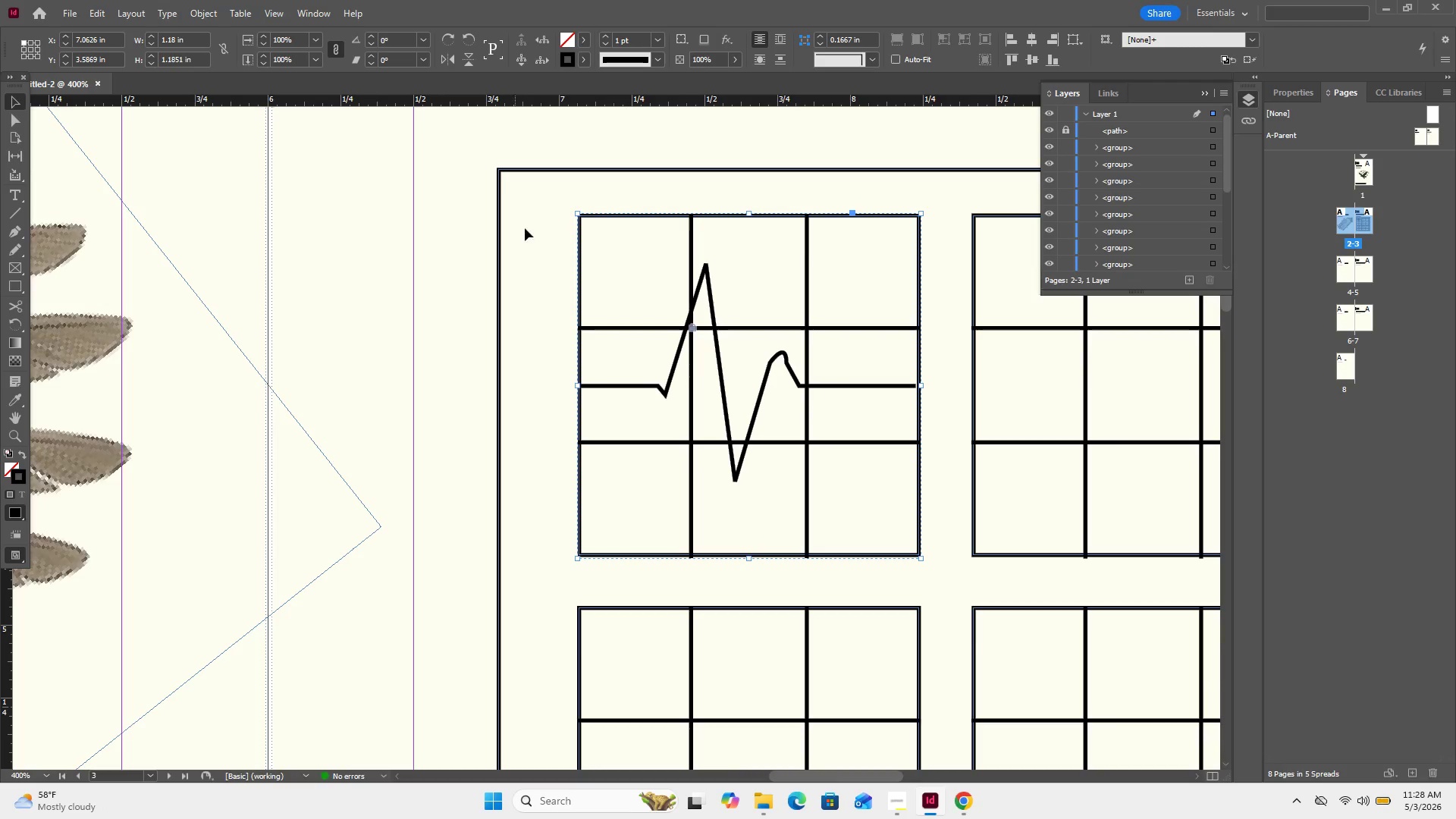 
left_click_drag(start_coordinate=[554, 198], to_coordinate=[912, 535])
 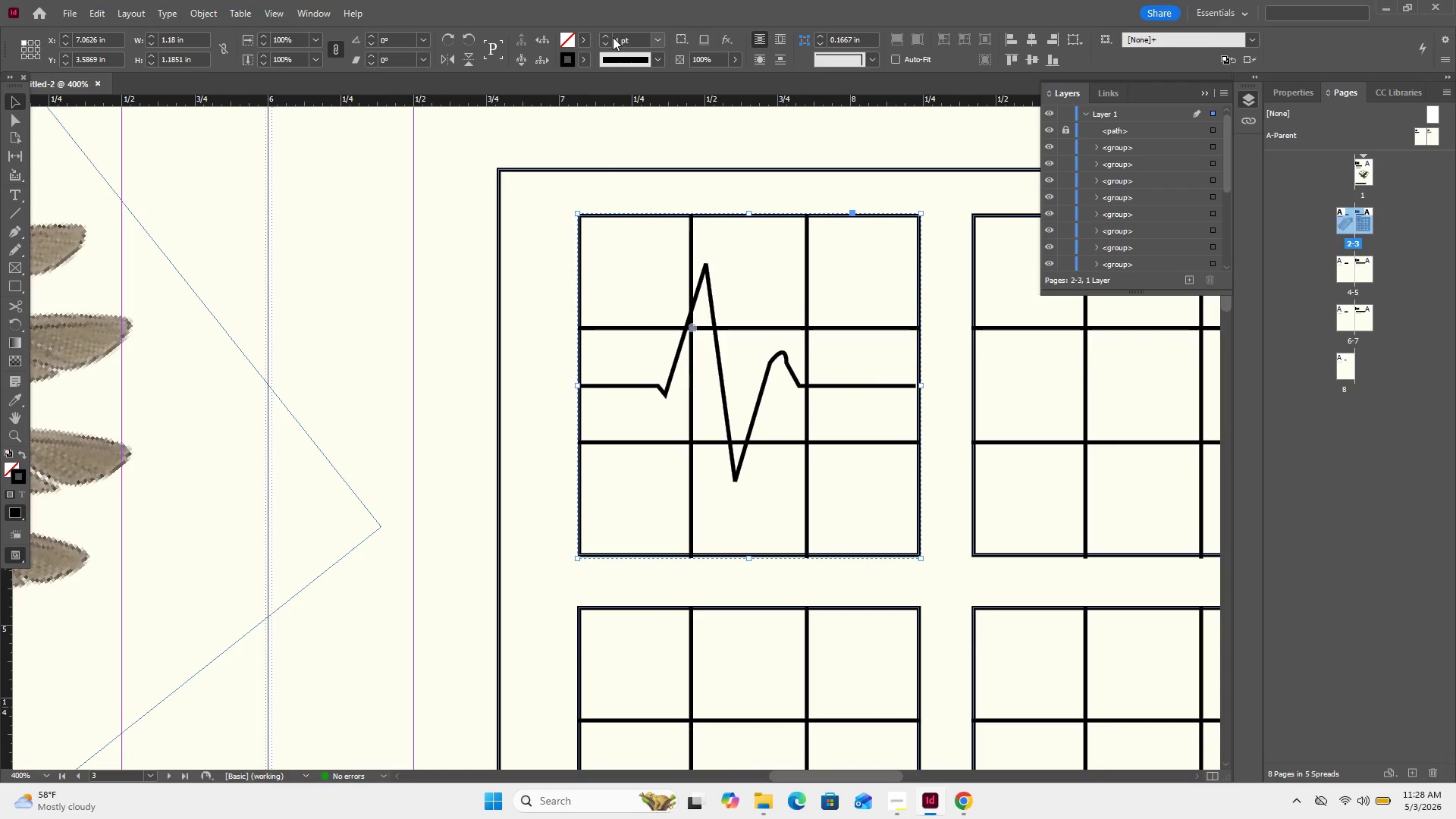 
triple_click([616, 35])
 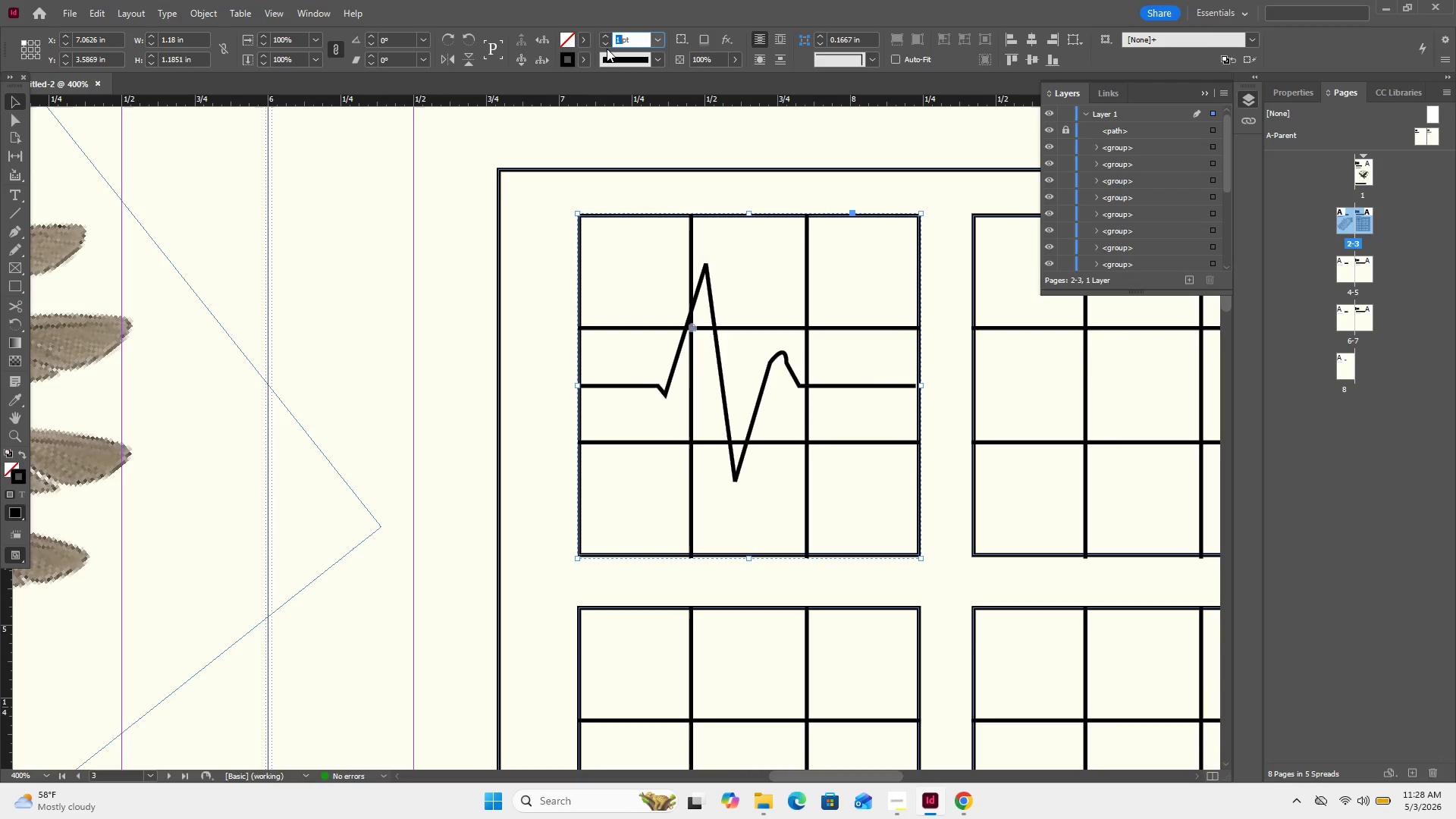 
key(Numpad0)
 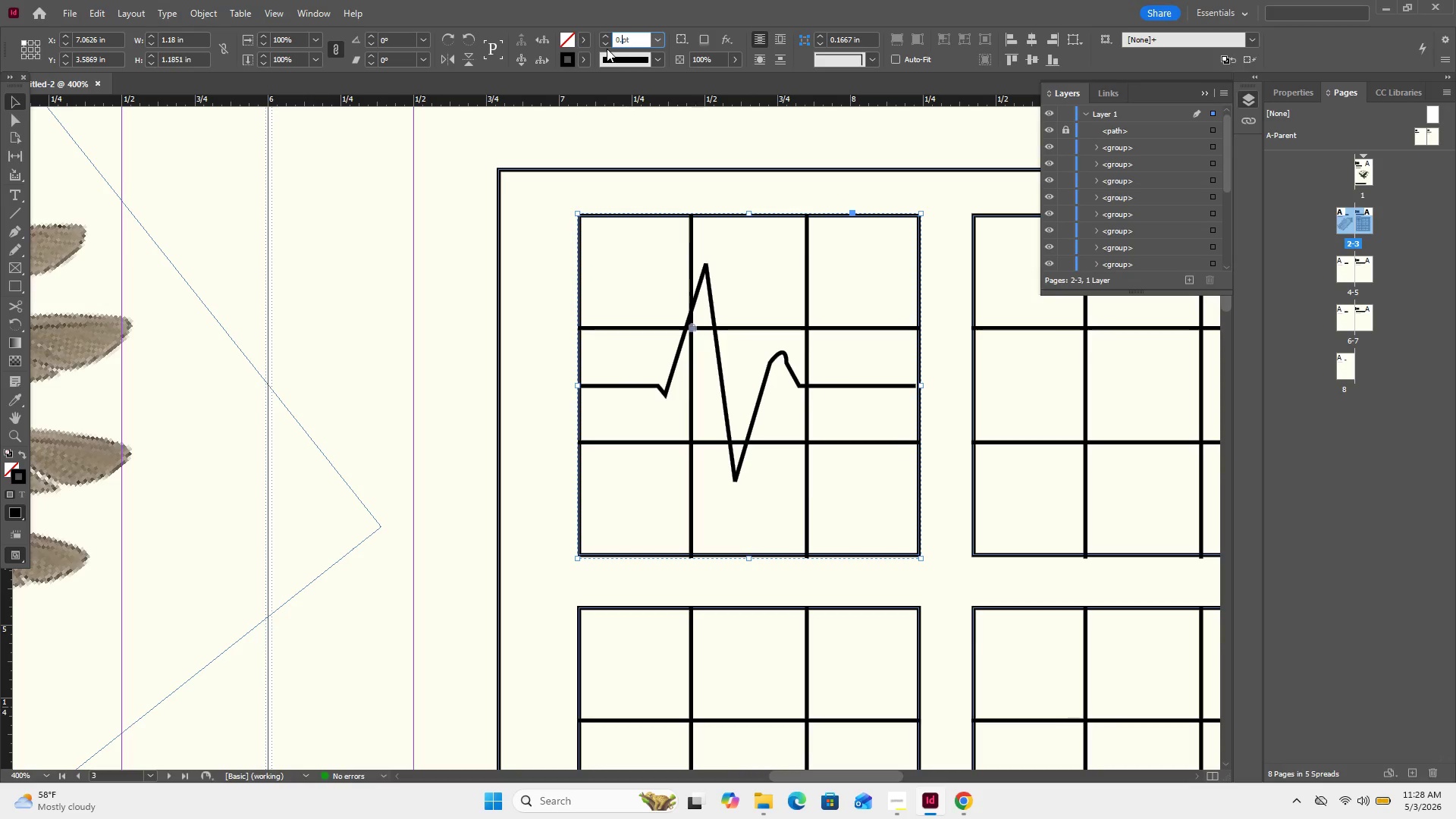 
key(NumpadDecimal)
 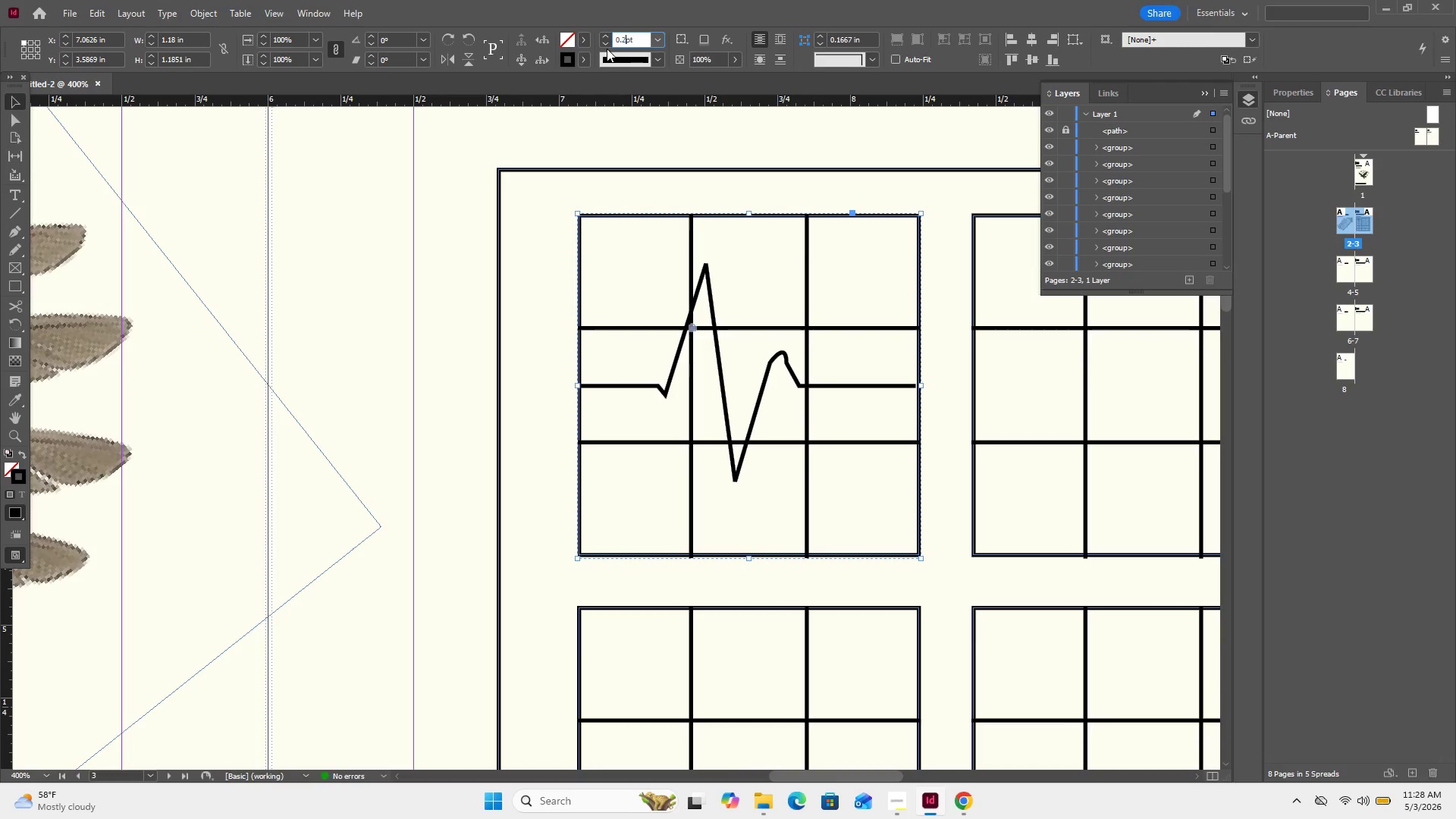 
key(Numpad2)
 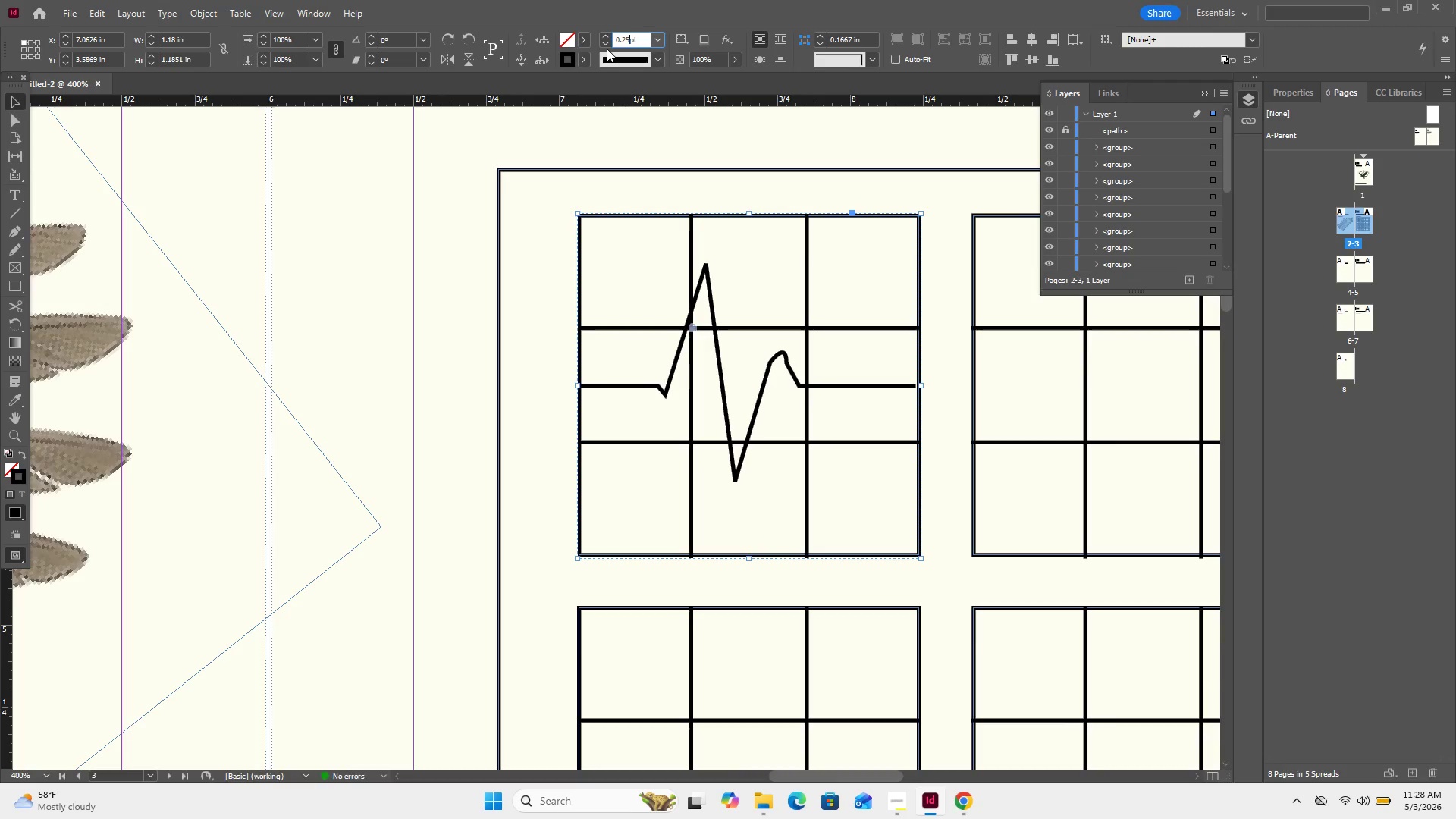 
key(Numpad5)
 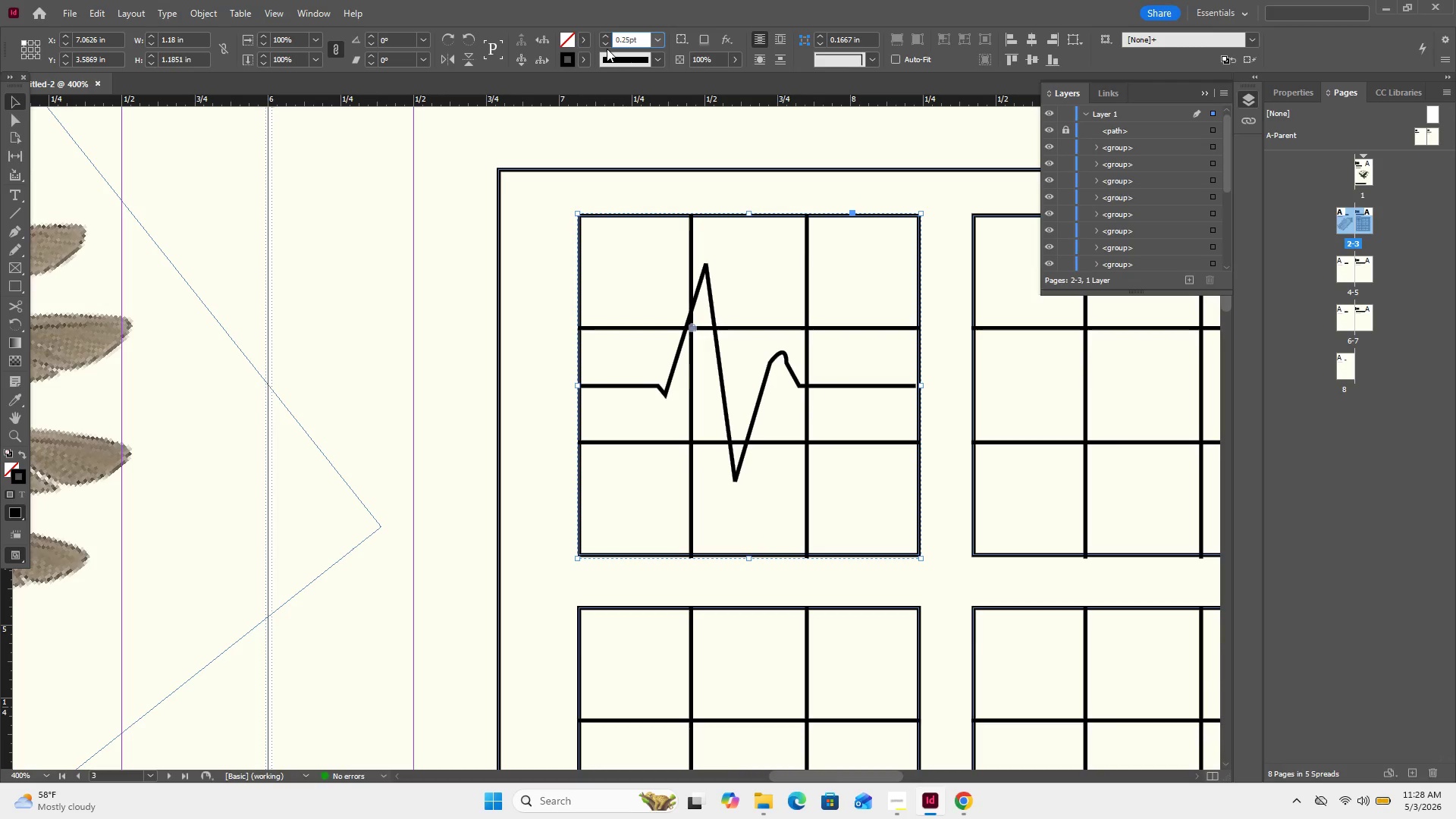 
key(Enter)
 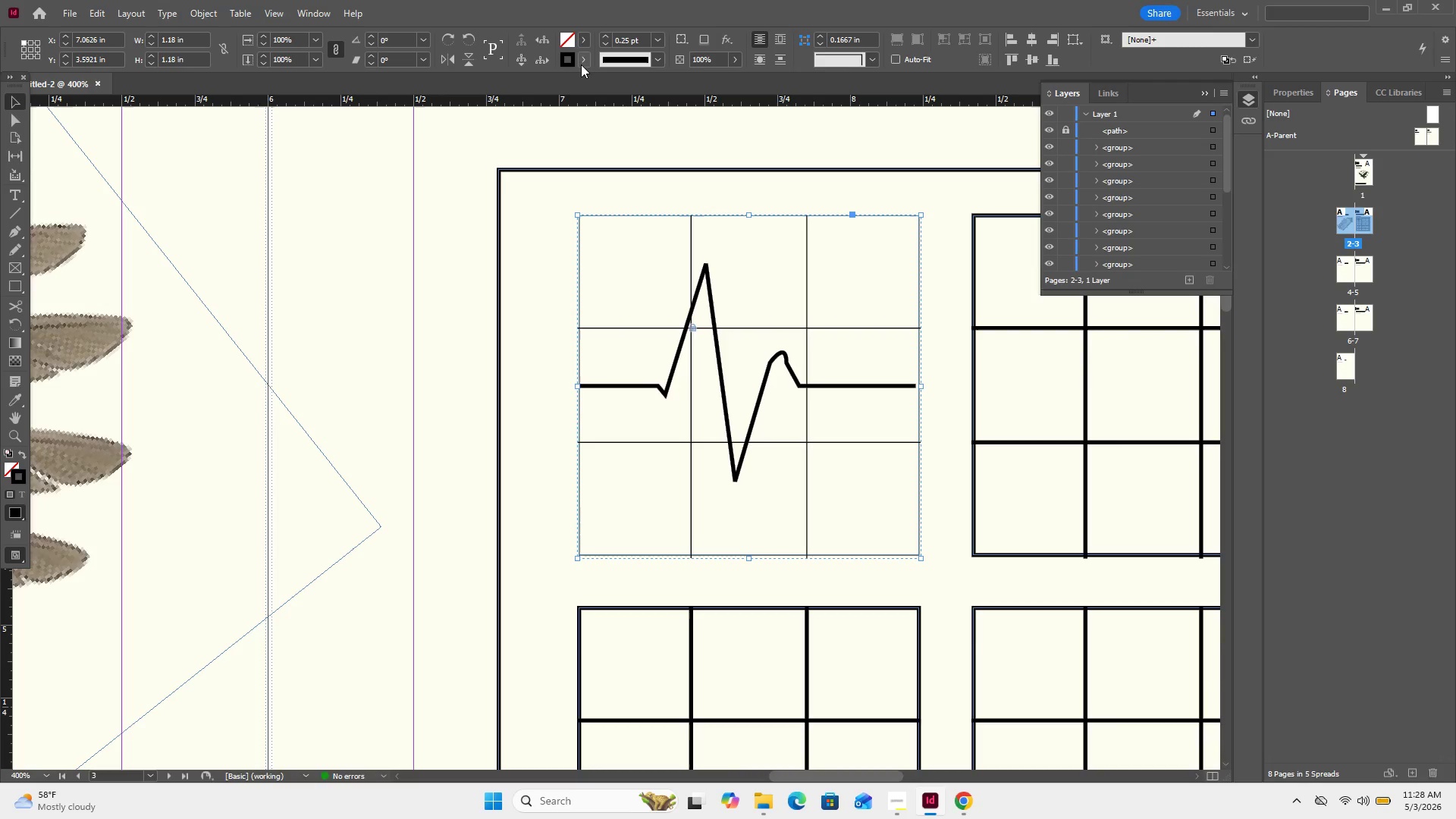 
wait(5.56)
 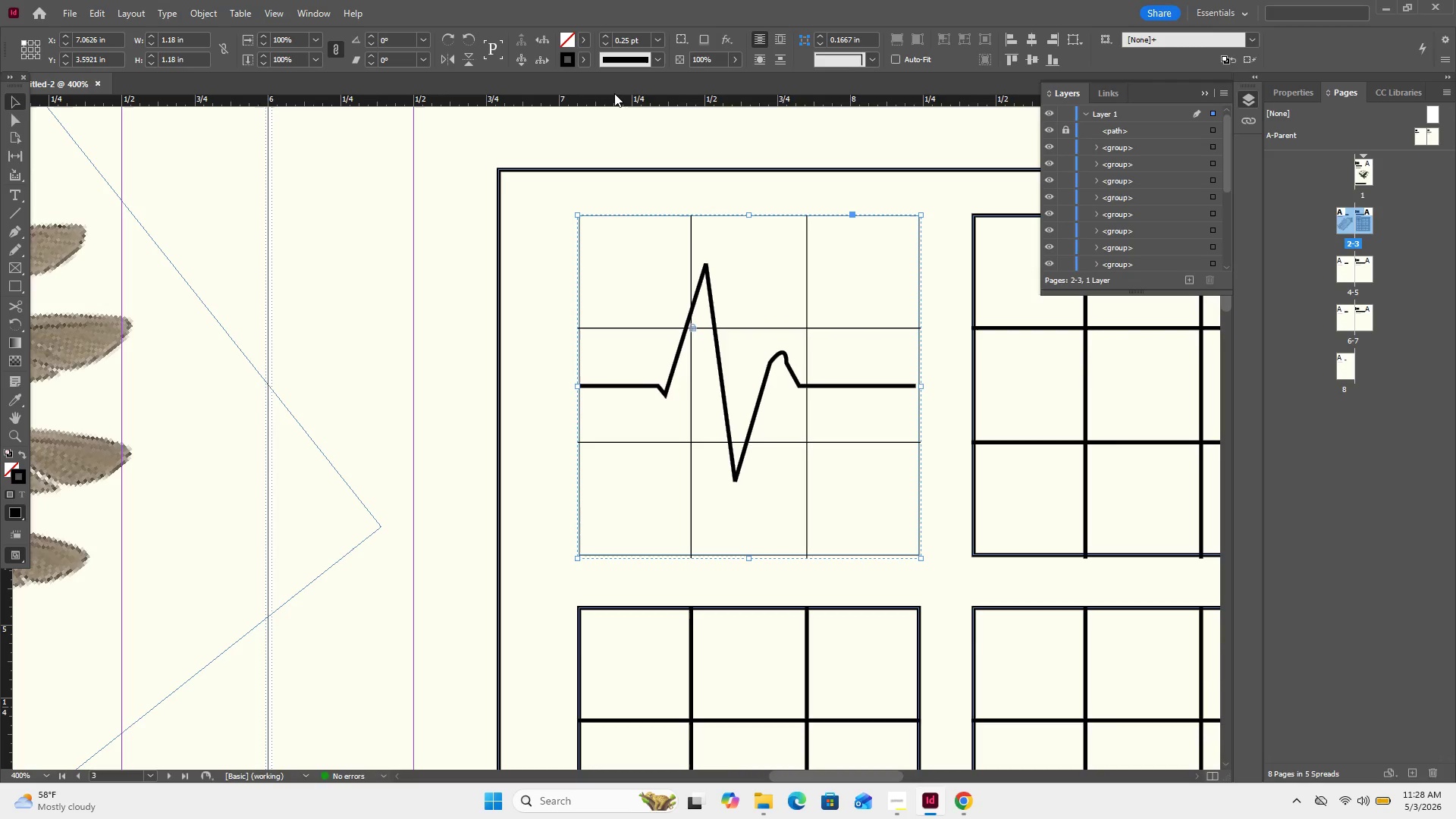 
double_click([569, 63])
 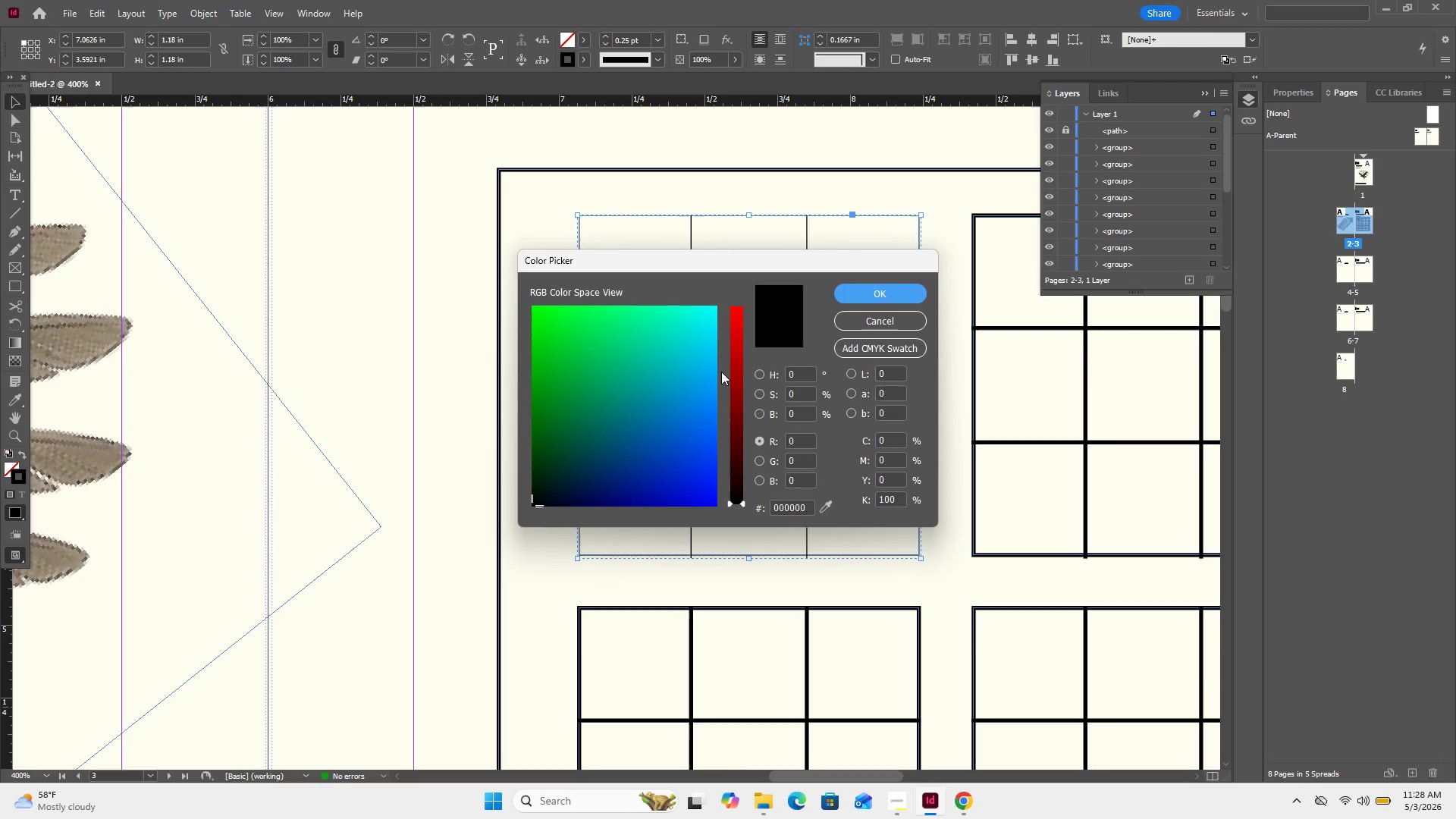 
left_click([733, 391])
 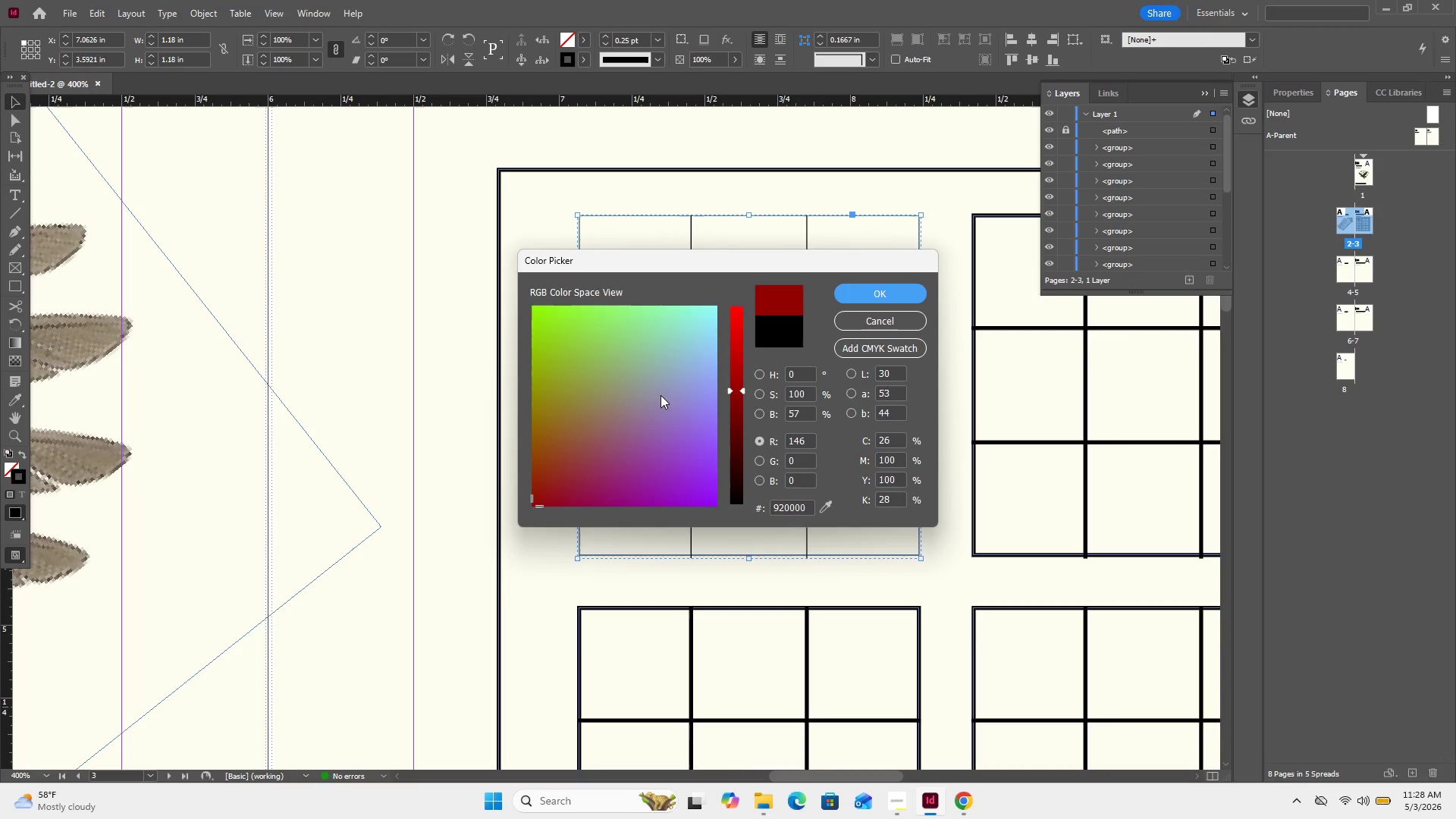 
left_click([635, 397])
 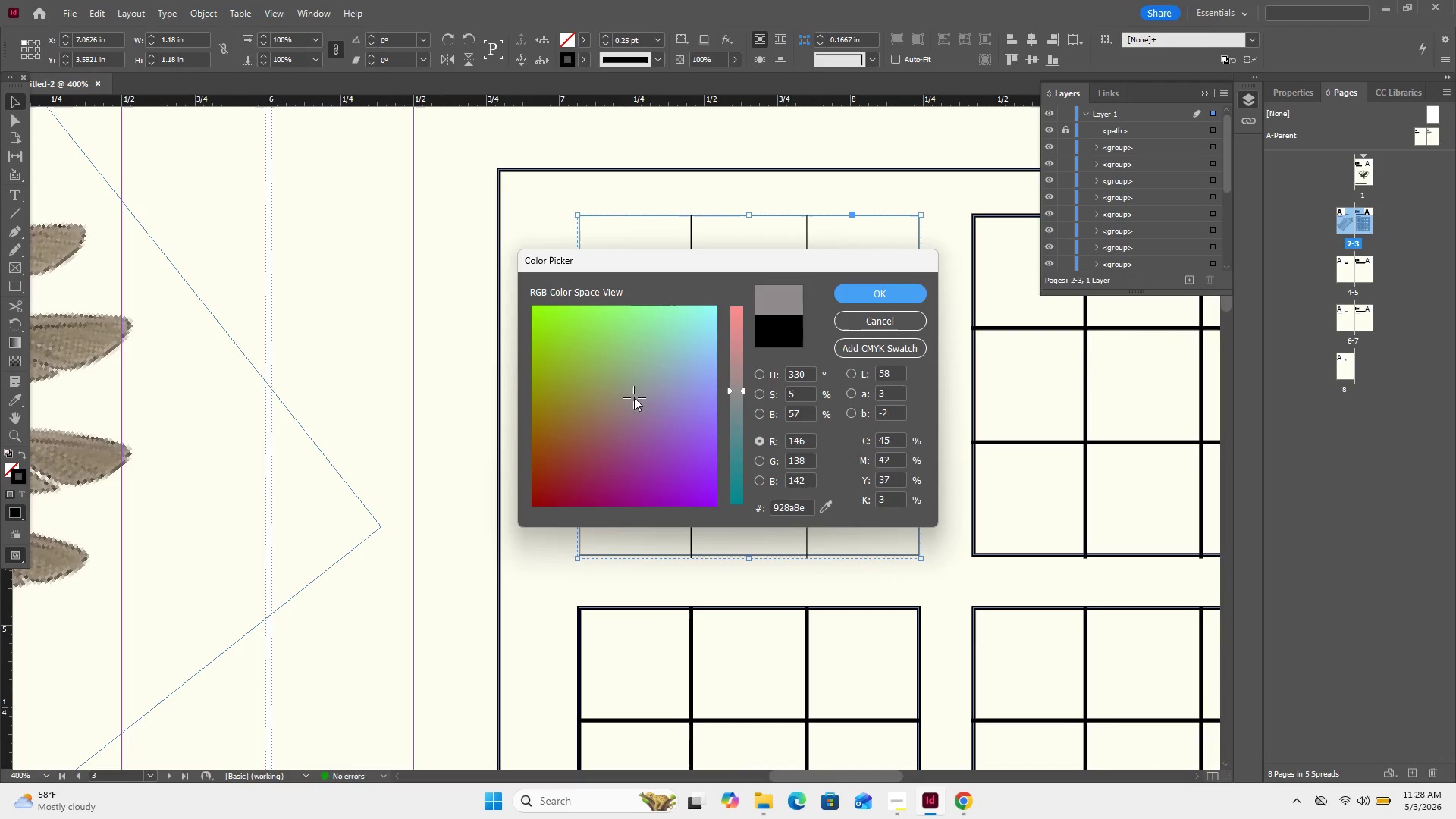 
left_click_drag(start_coordinate=[632, 391], to_coordinate=[650, 384])
 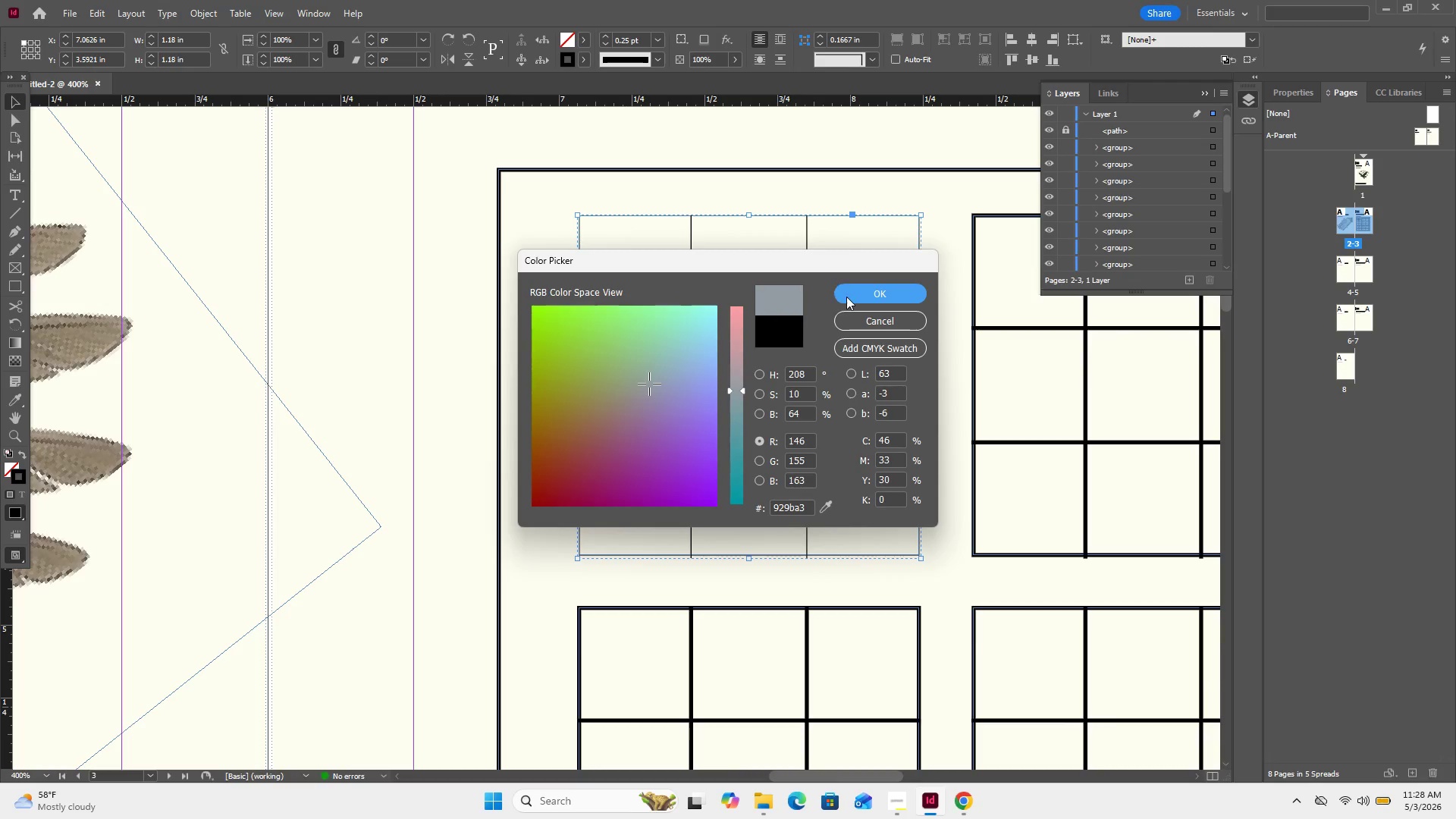 
left_click([846, 297])
 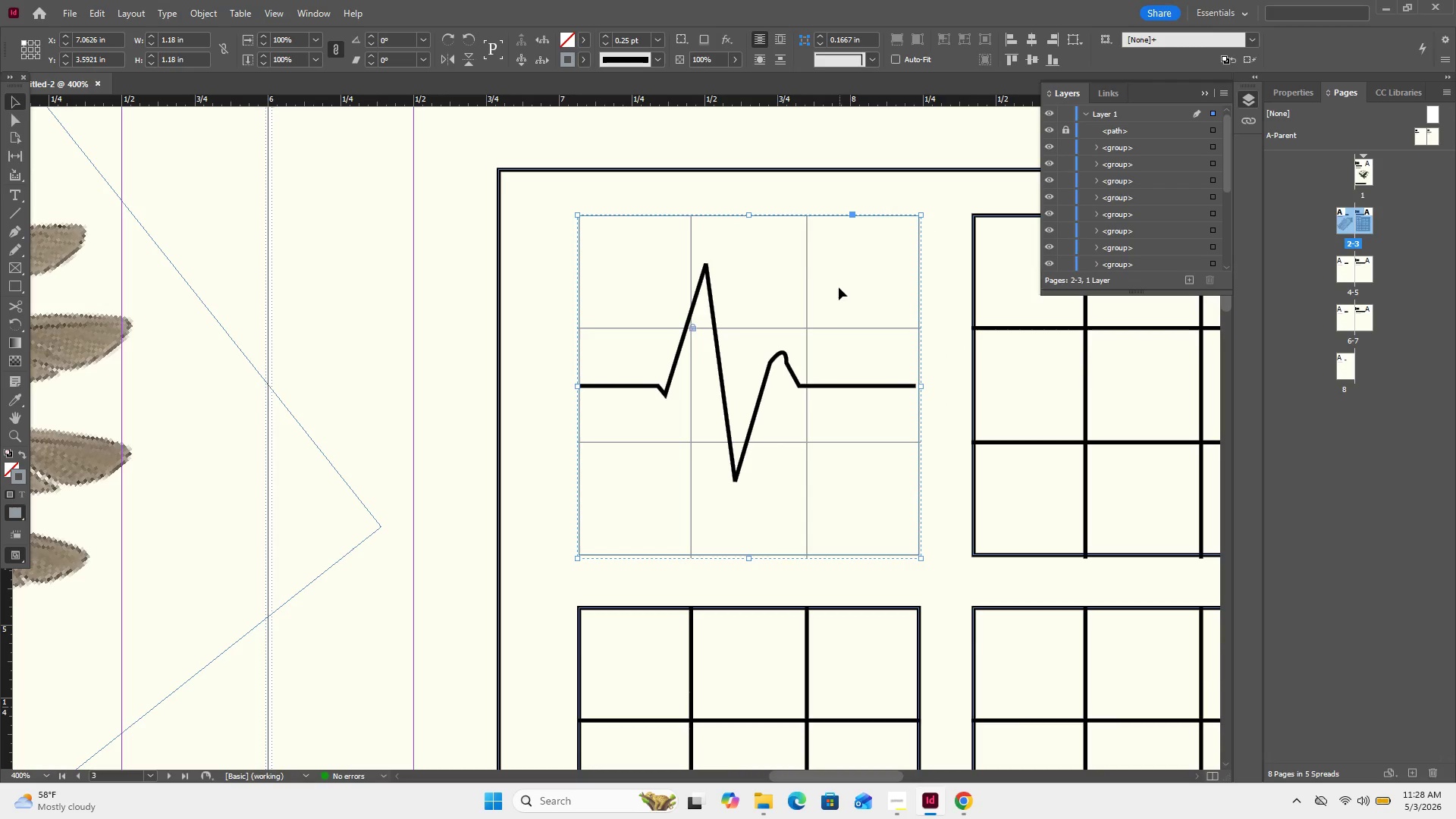 
left_click([836, 283])
 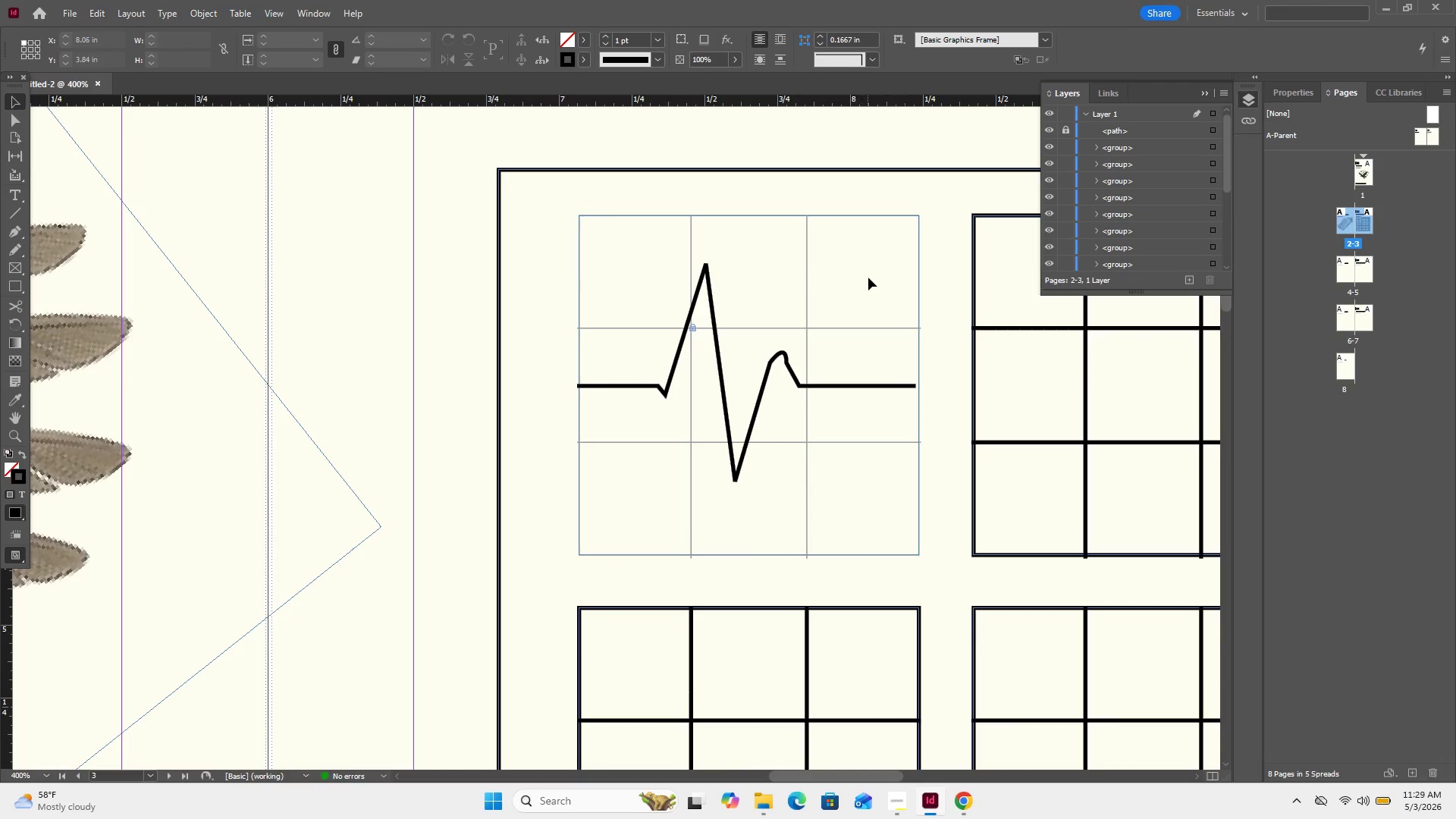 
left_click([896, 215])
 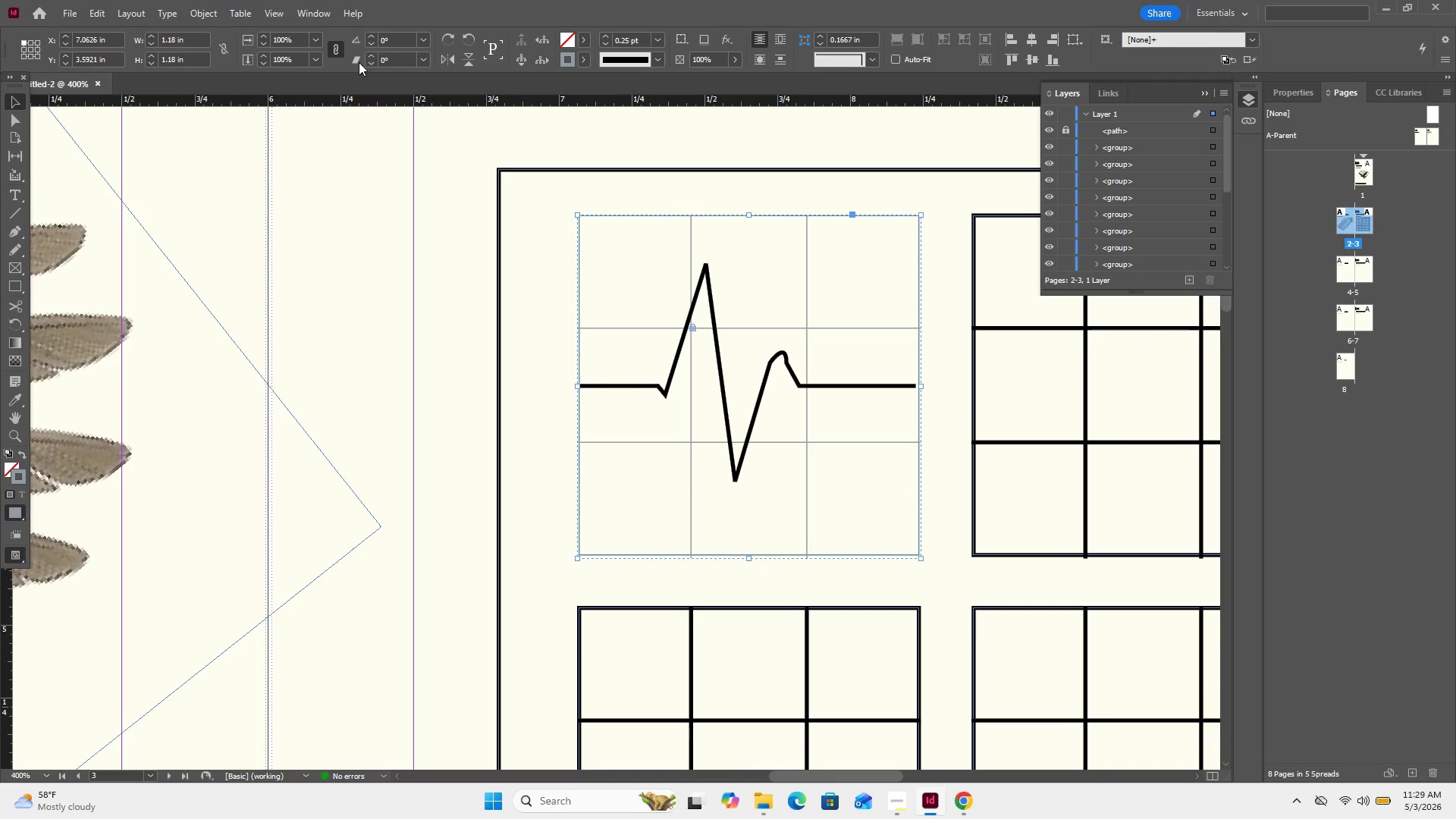 
wait(6.98)
 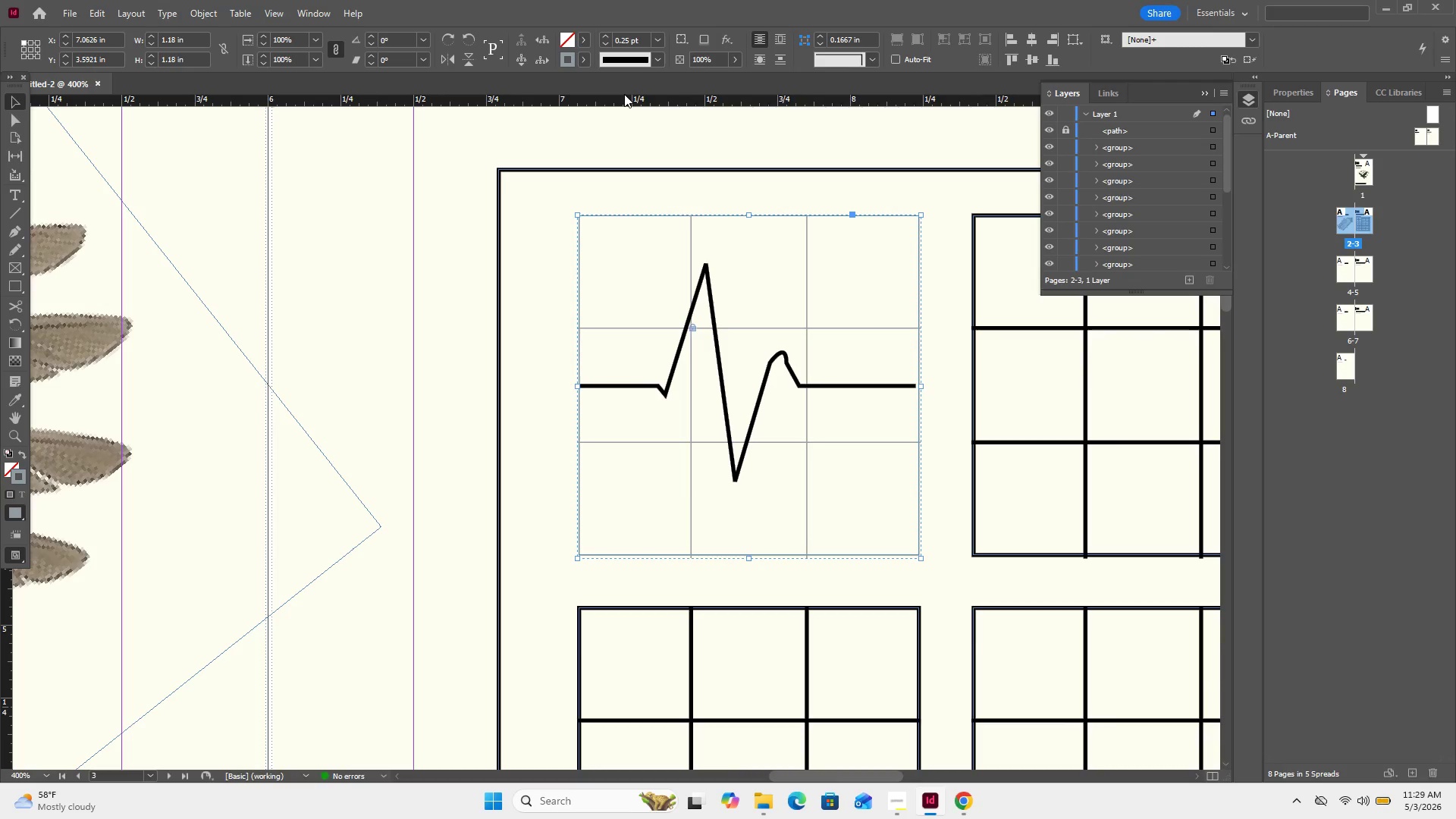 
mouse_move([384, 46])
 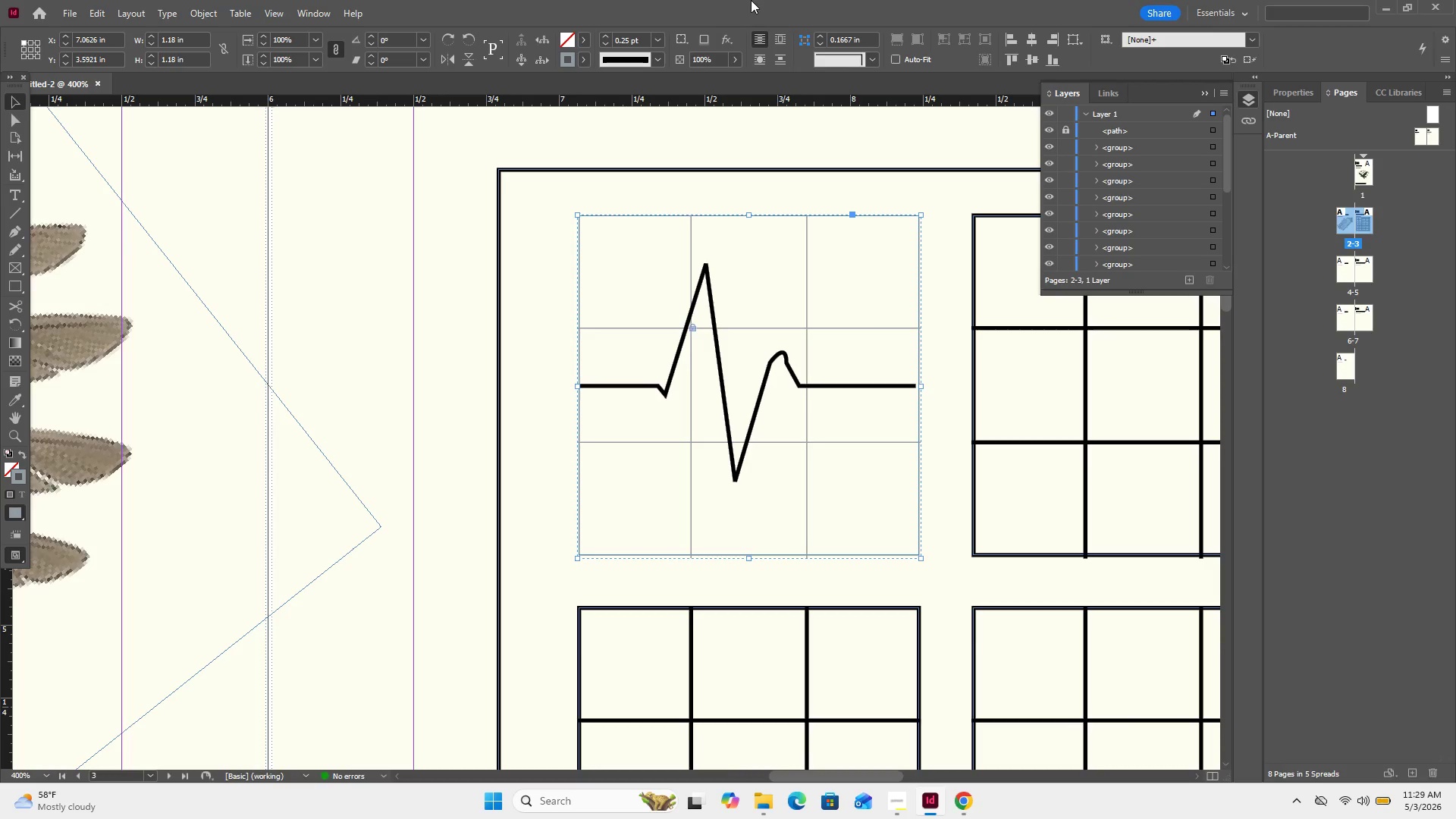 
mouse_move([697, 46])
 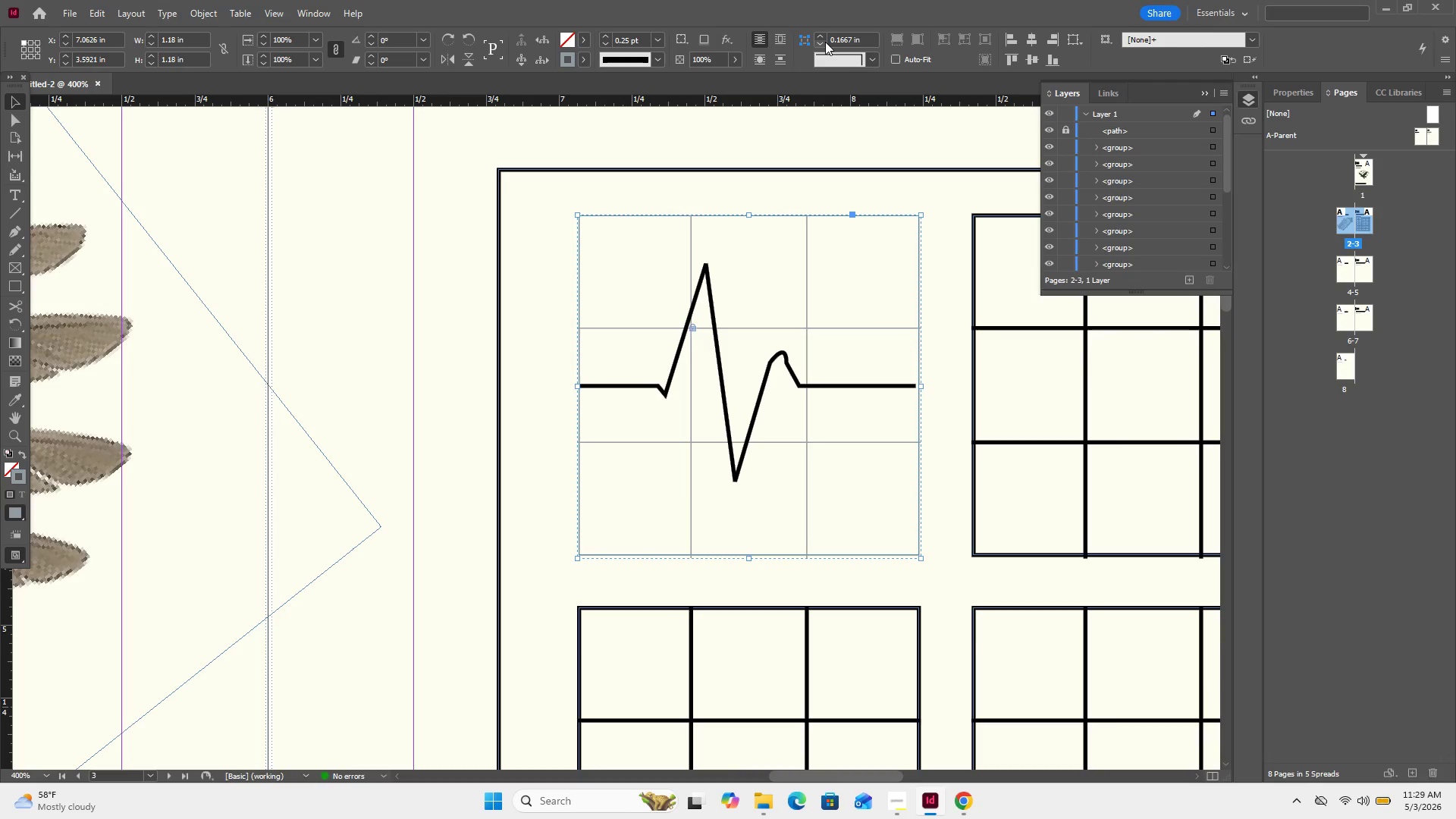 
wait(8.29)
 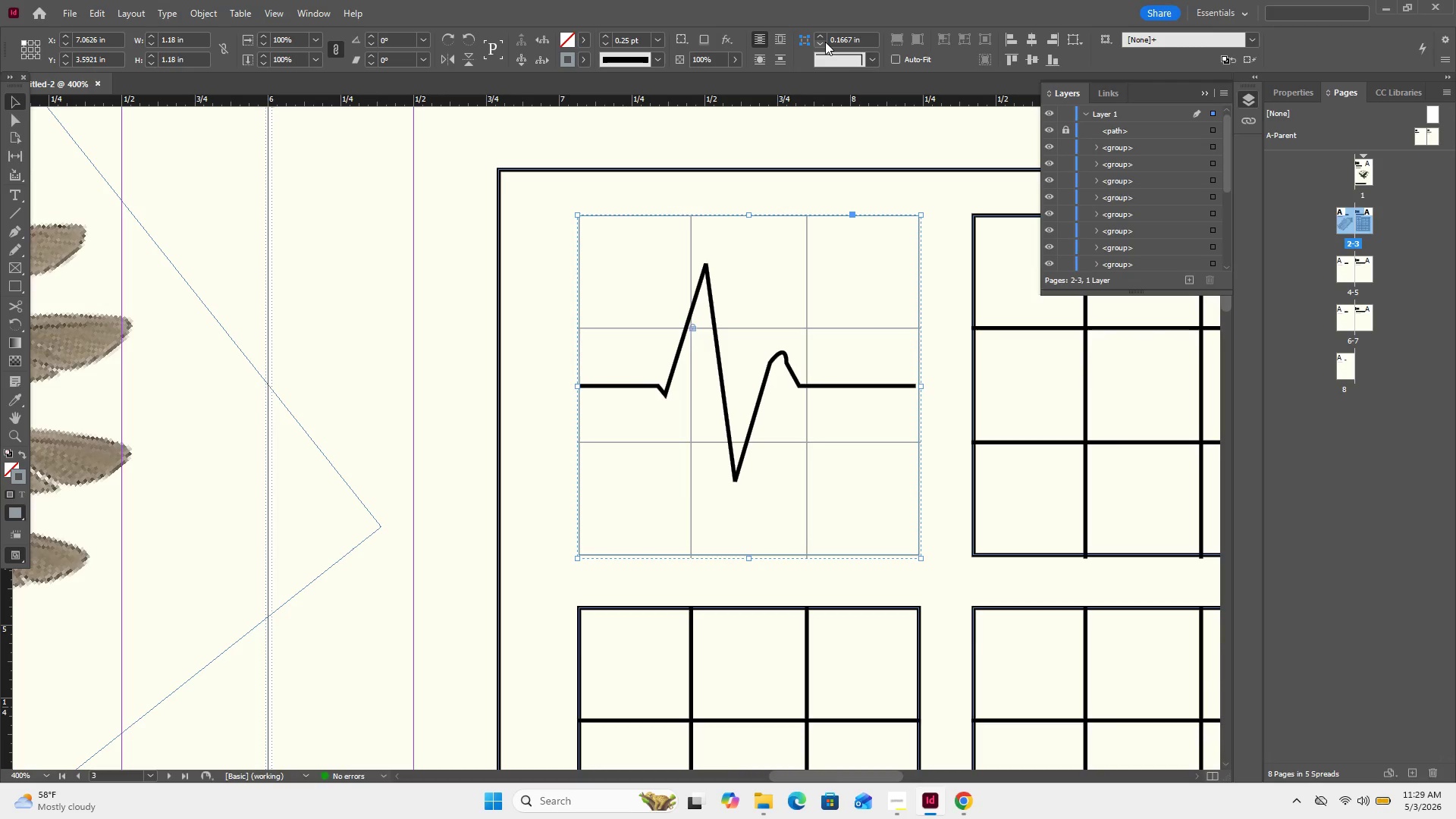 
left_click([8, 284])
 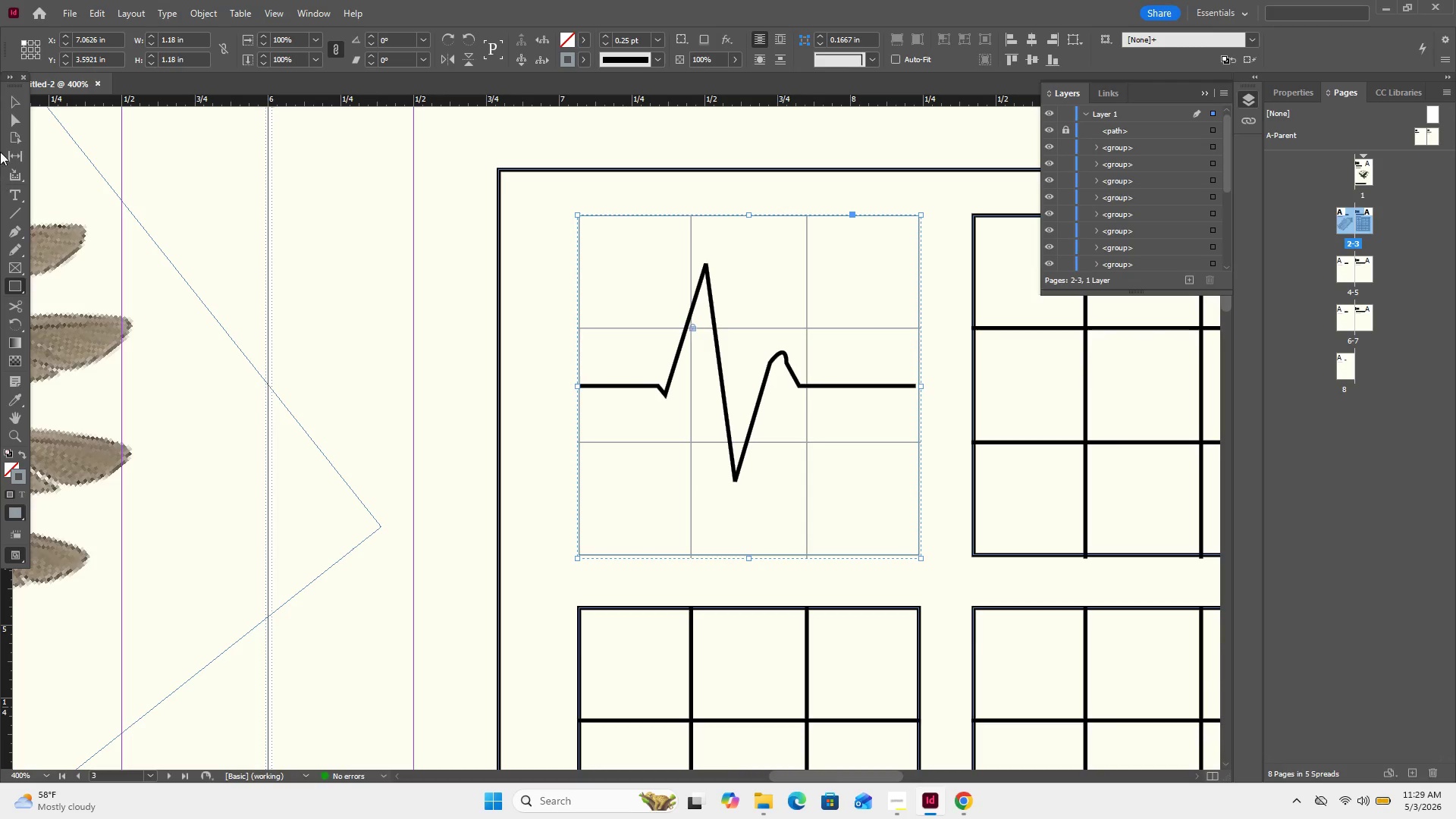 
left_click([11, 106])
 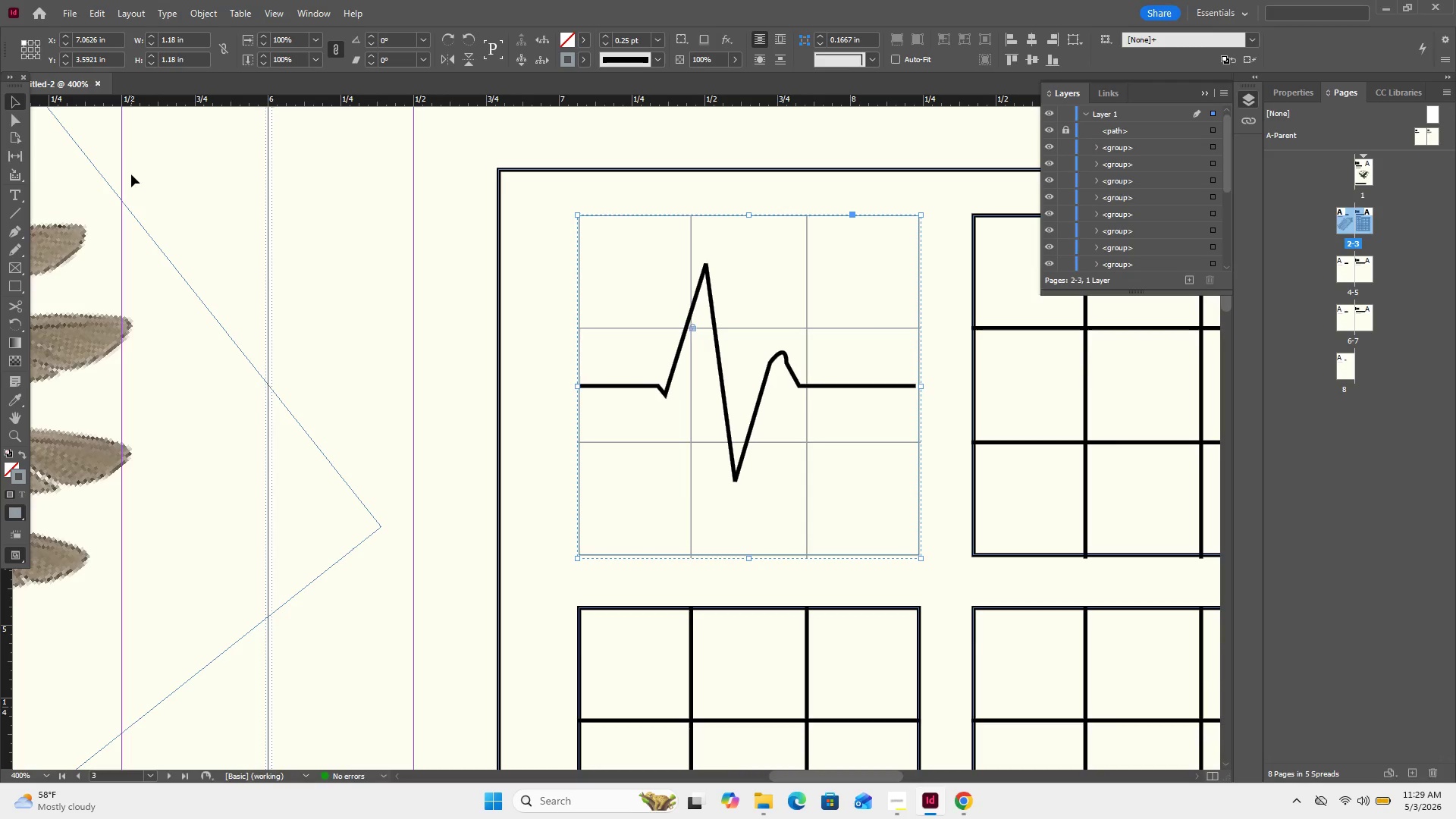 
left_click([187, 246])
 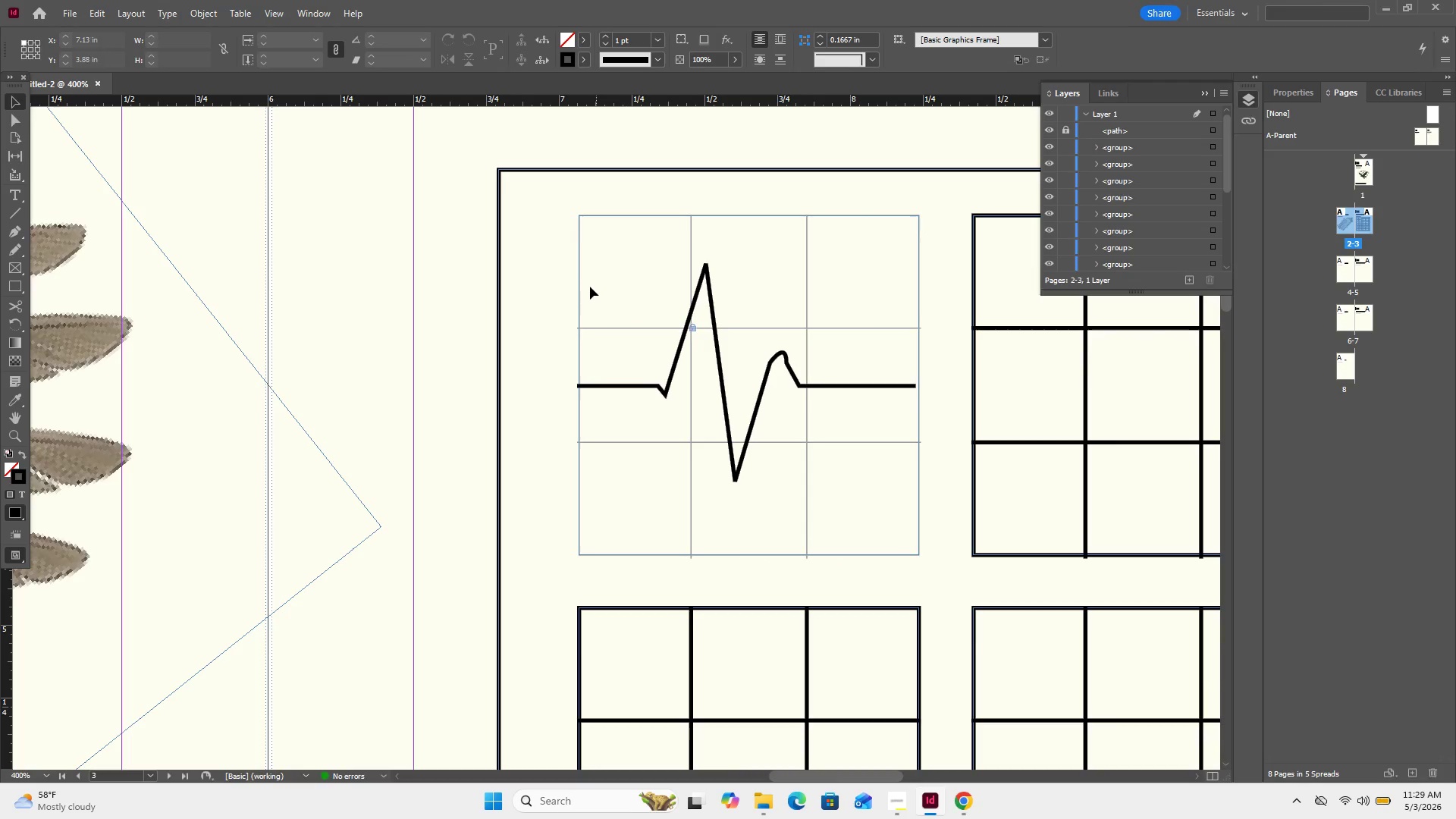 
key(Control+Minus)
 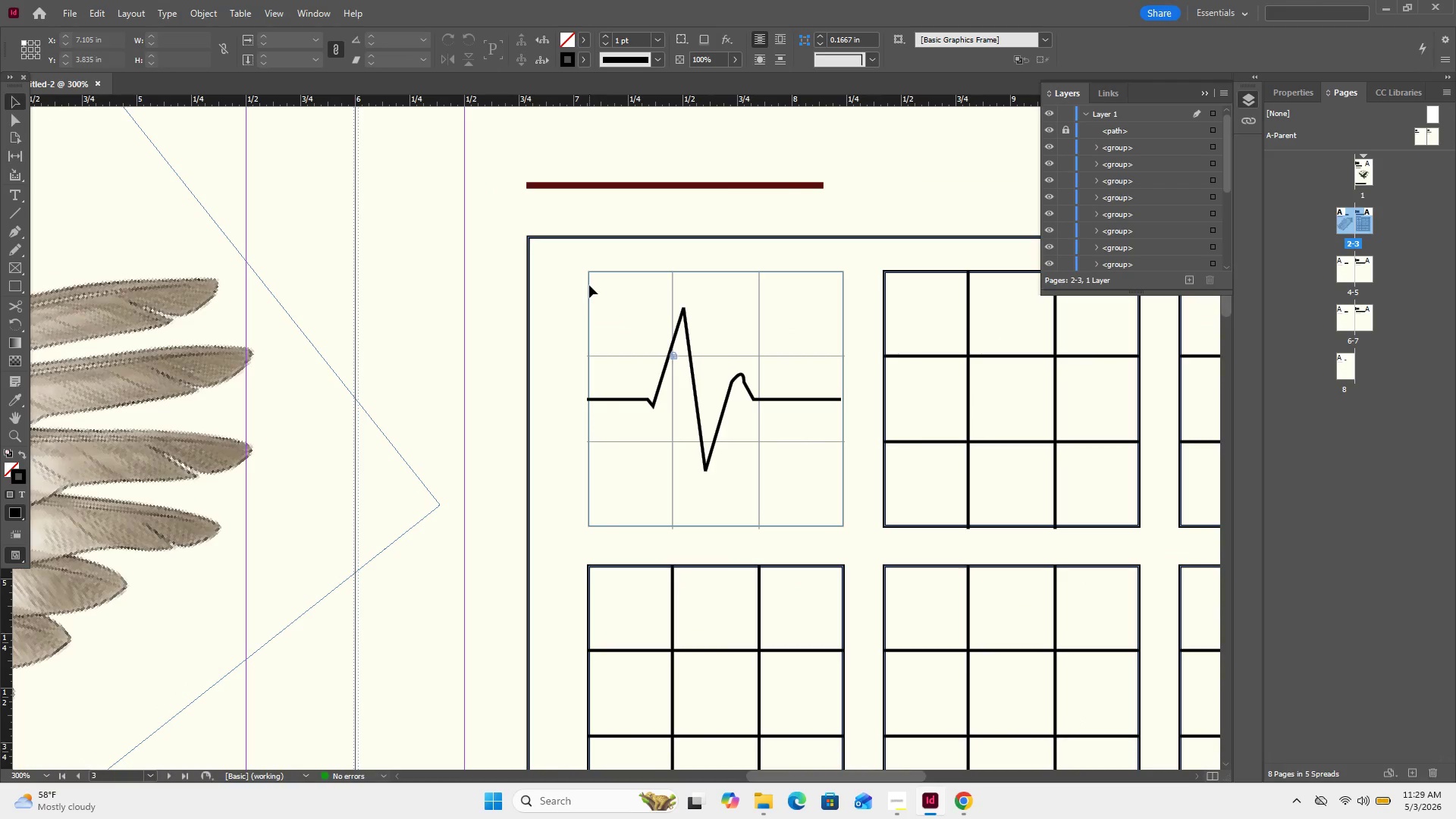 
key(Control+Minus)
 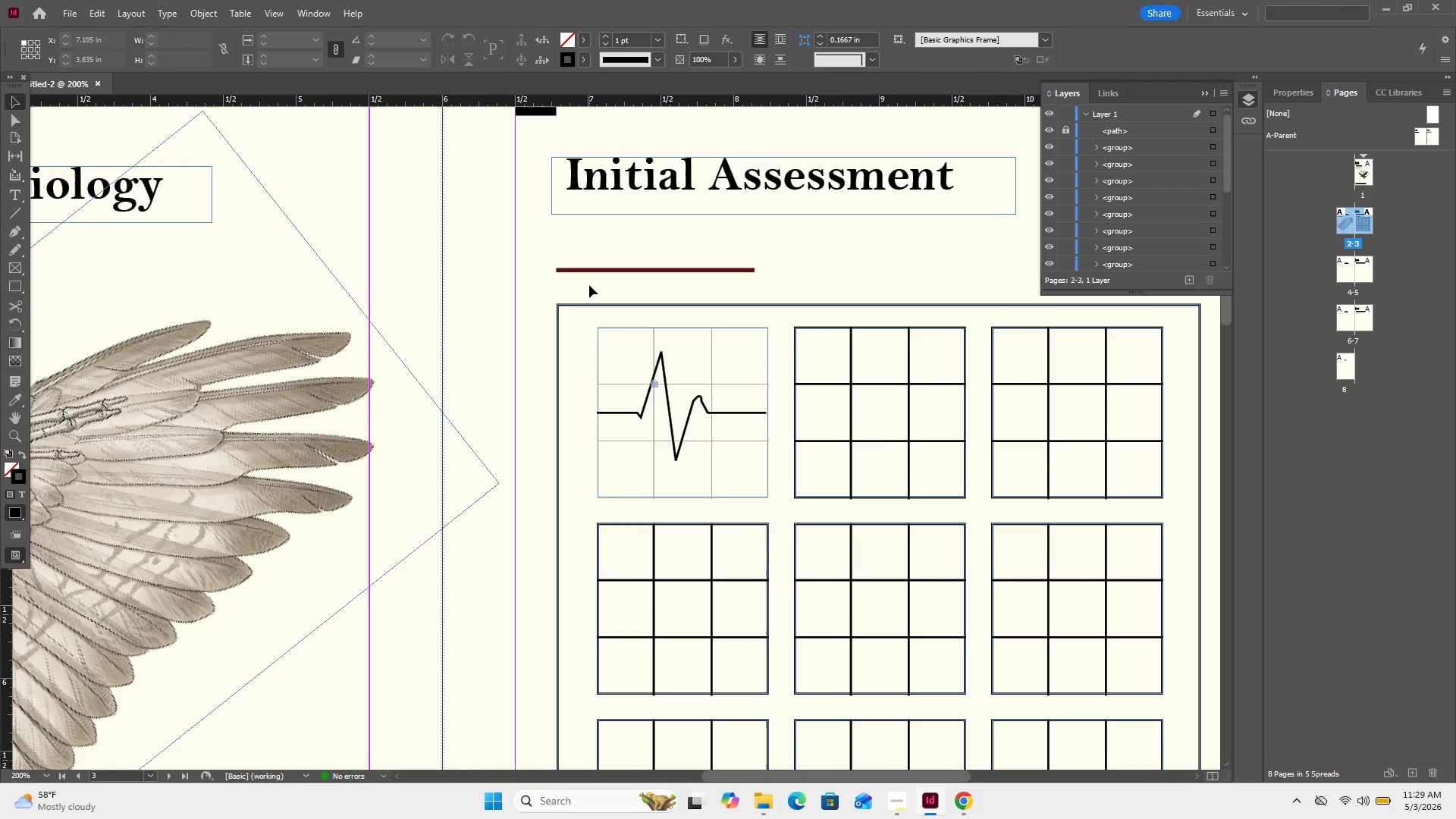 
key(Control+Minus)
 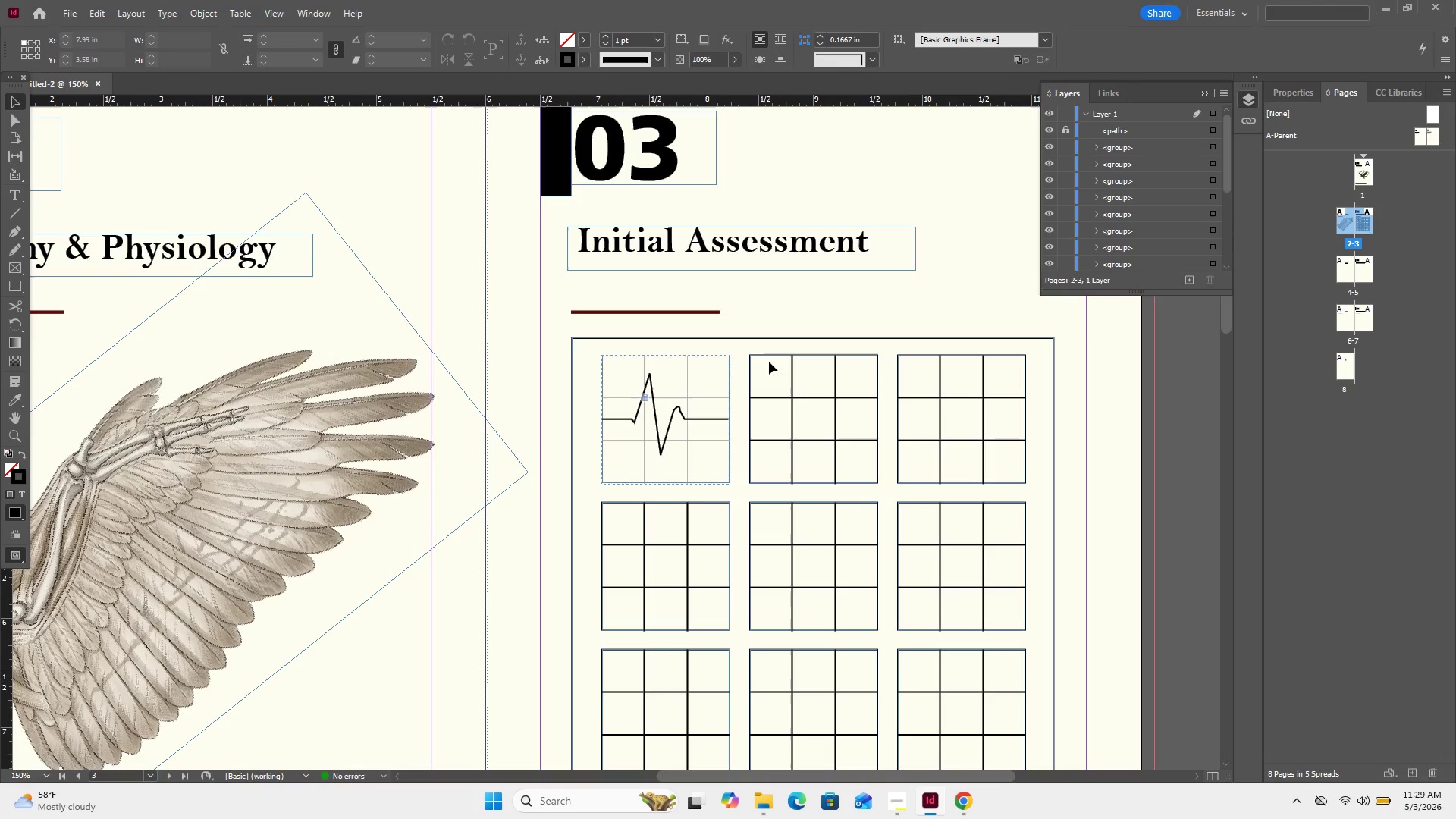 
scroll: coordinate [745, 348], scroll_direction: none, amount: 0.0
 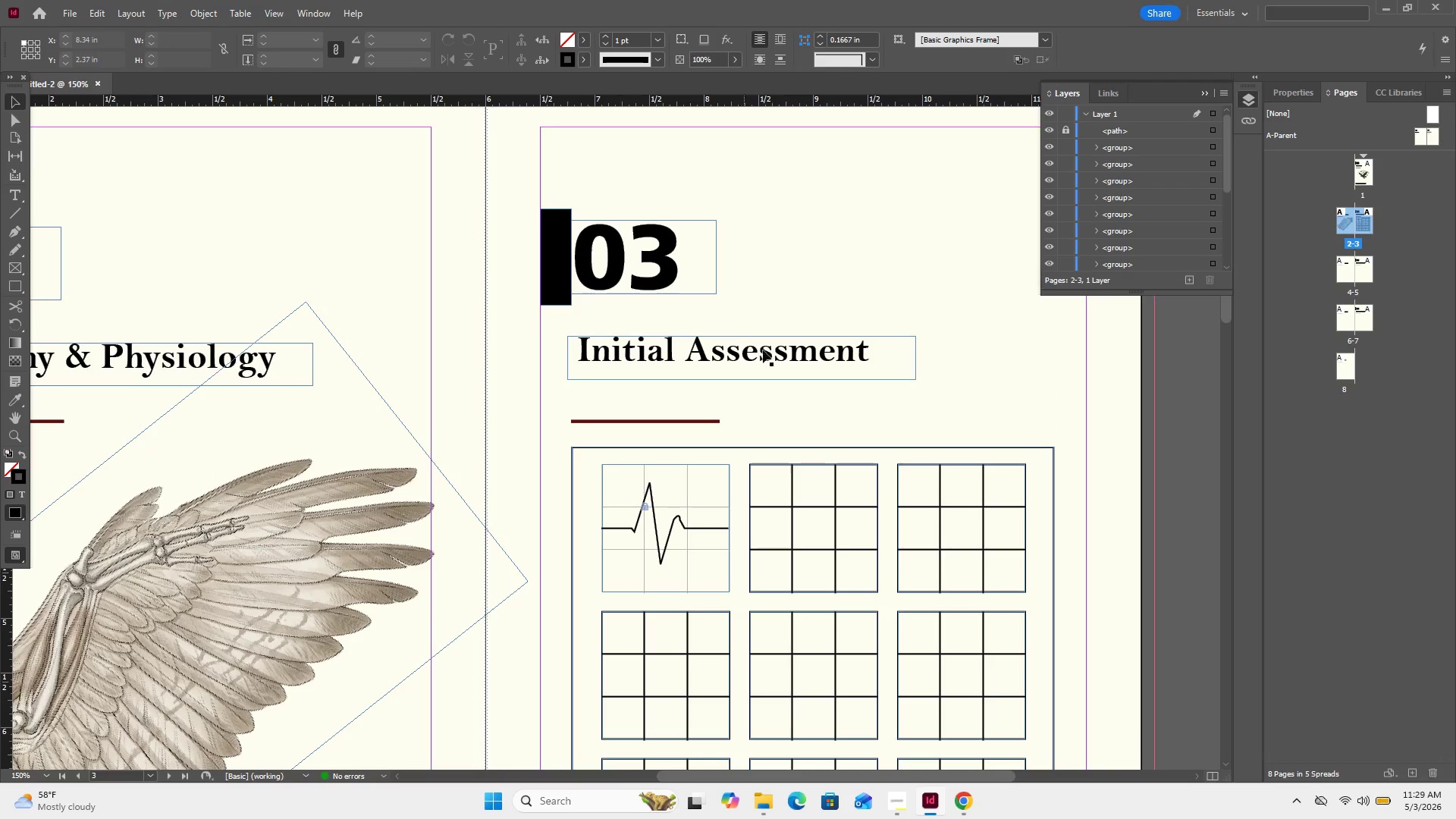 
scroll: coordinate [780, 365], scroll_direction: down, amount: 2.0
 